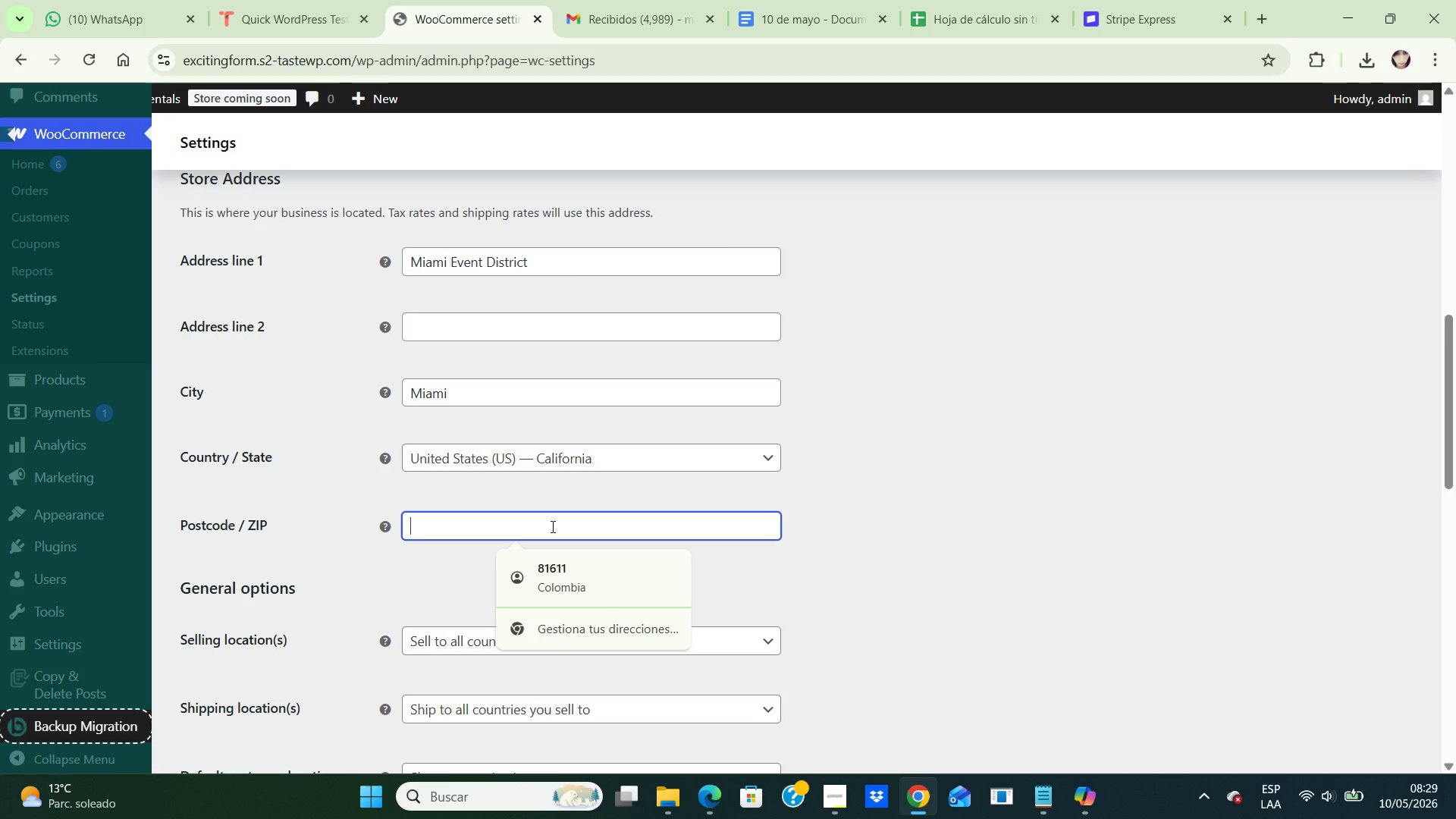 
key(Numpad3)
 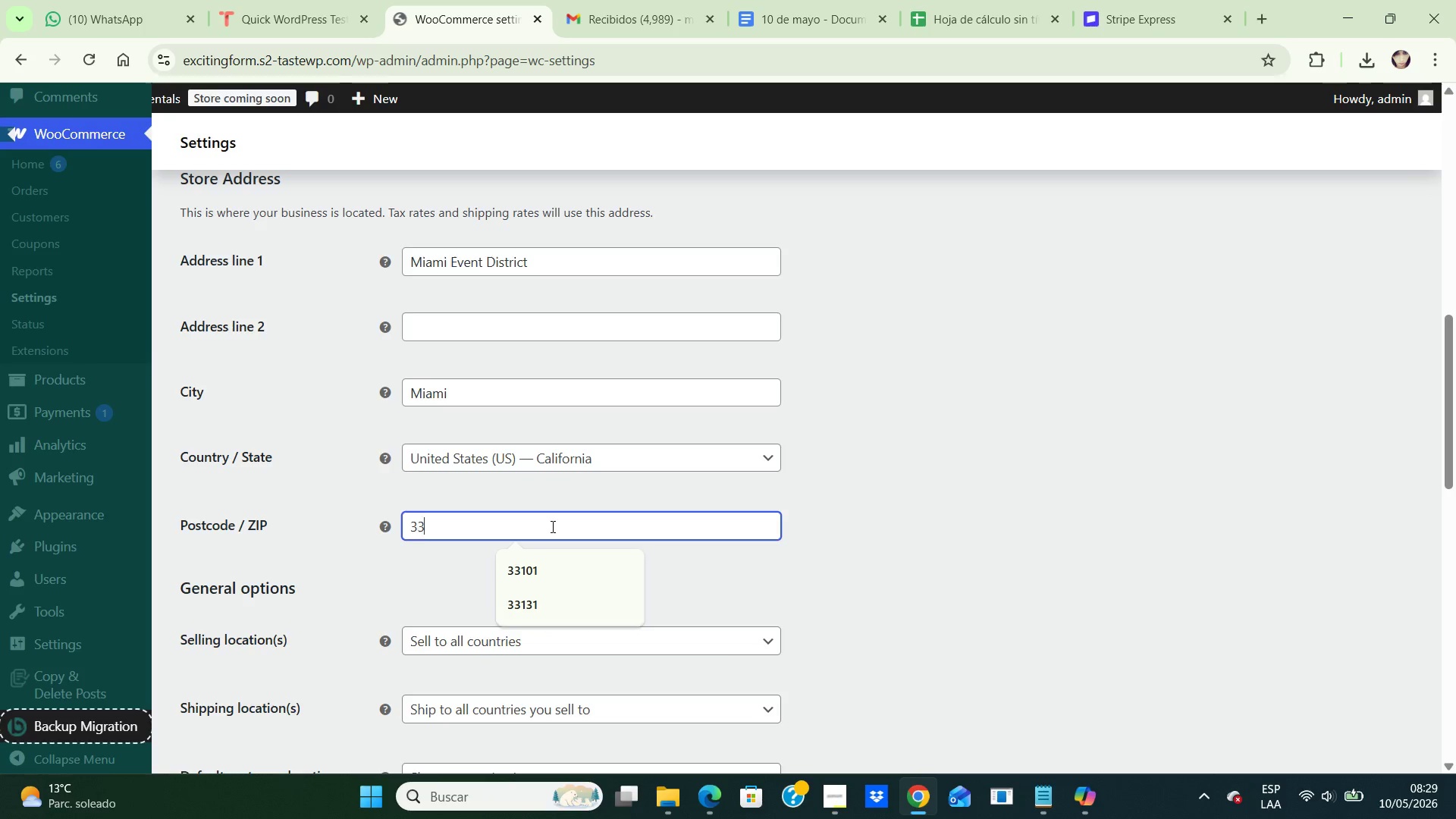 
key(Numpad3)
 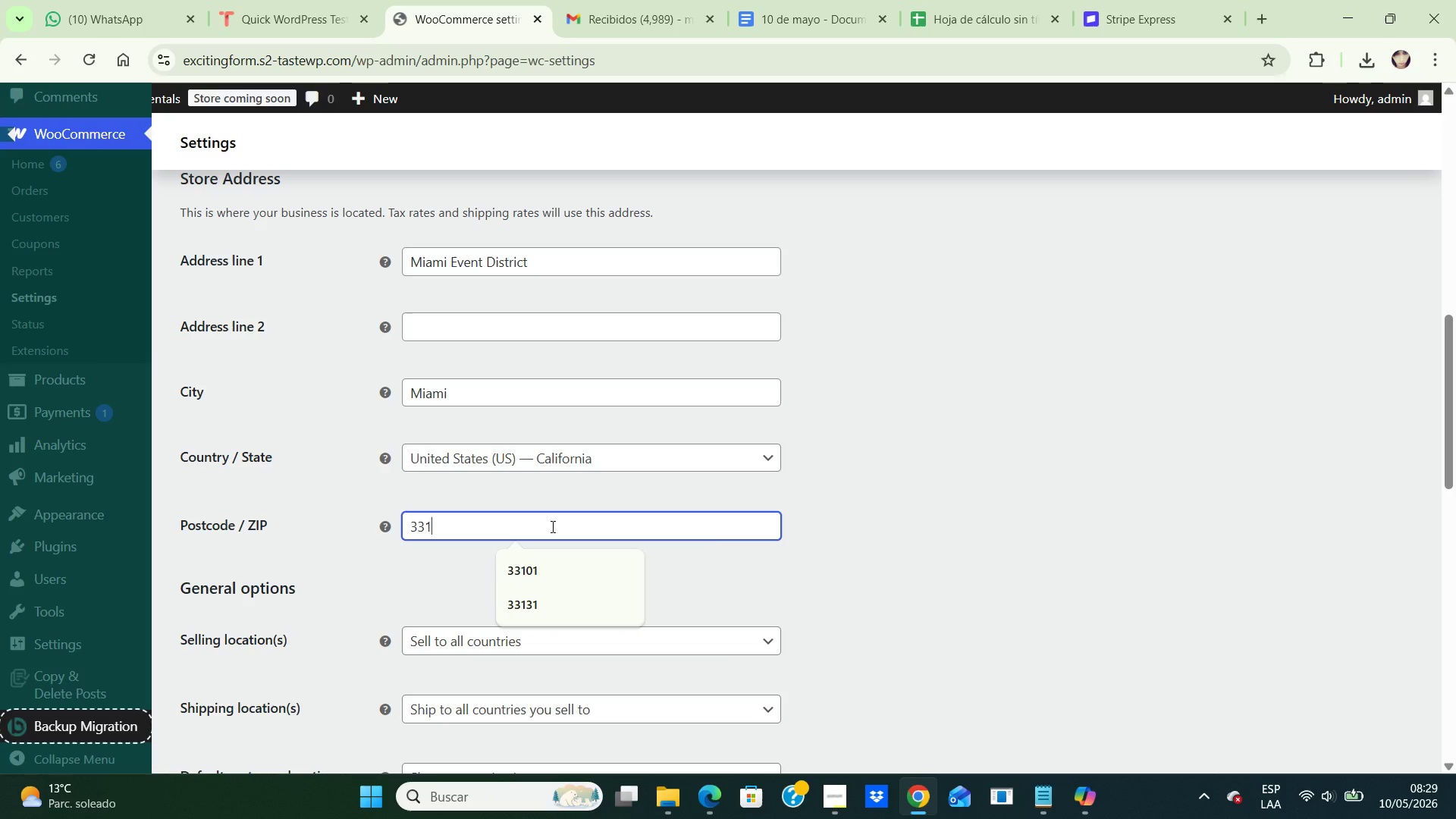 
key(Numpad1)
 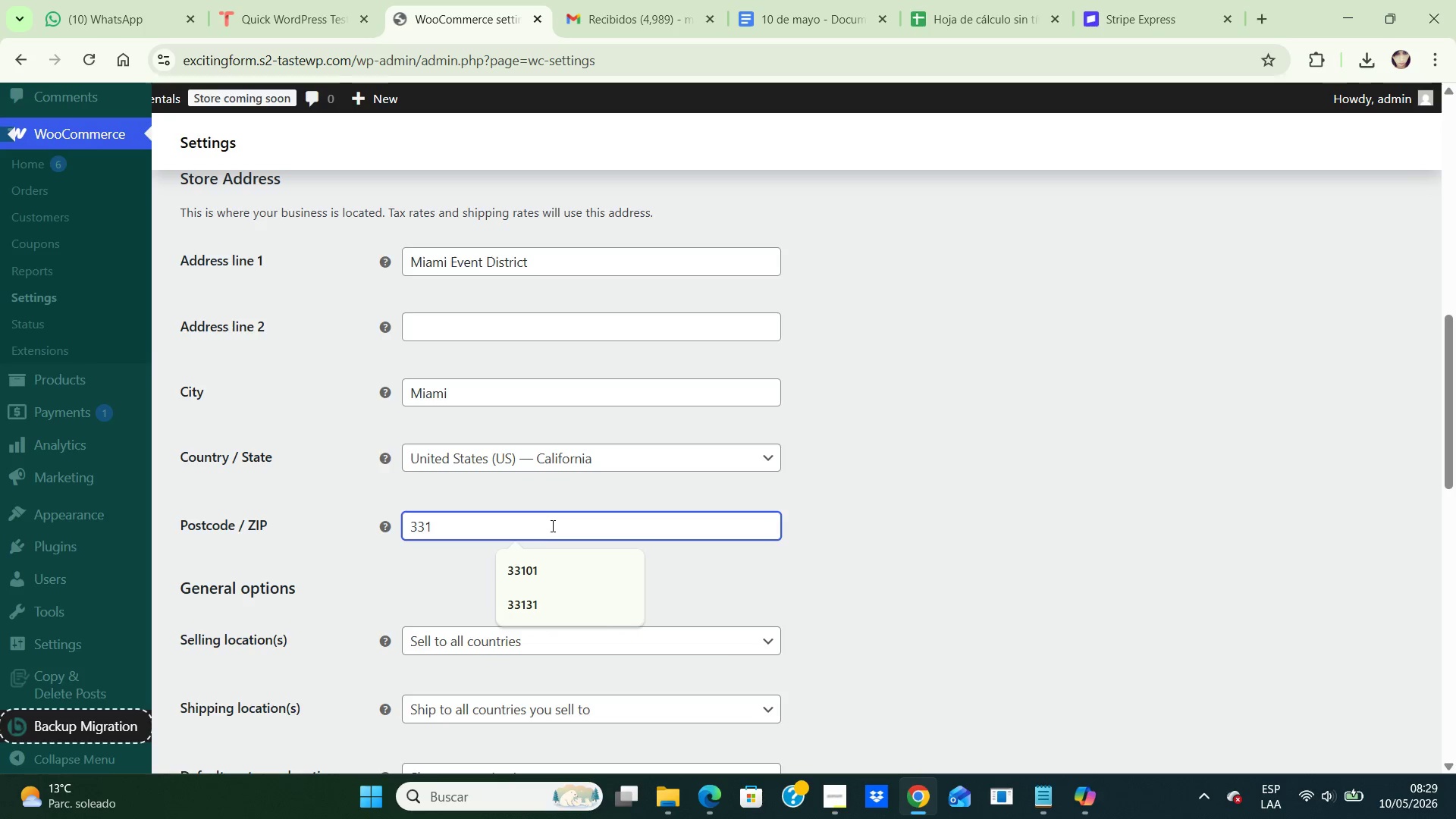 
left_click([542, 600])
 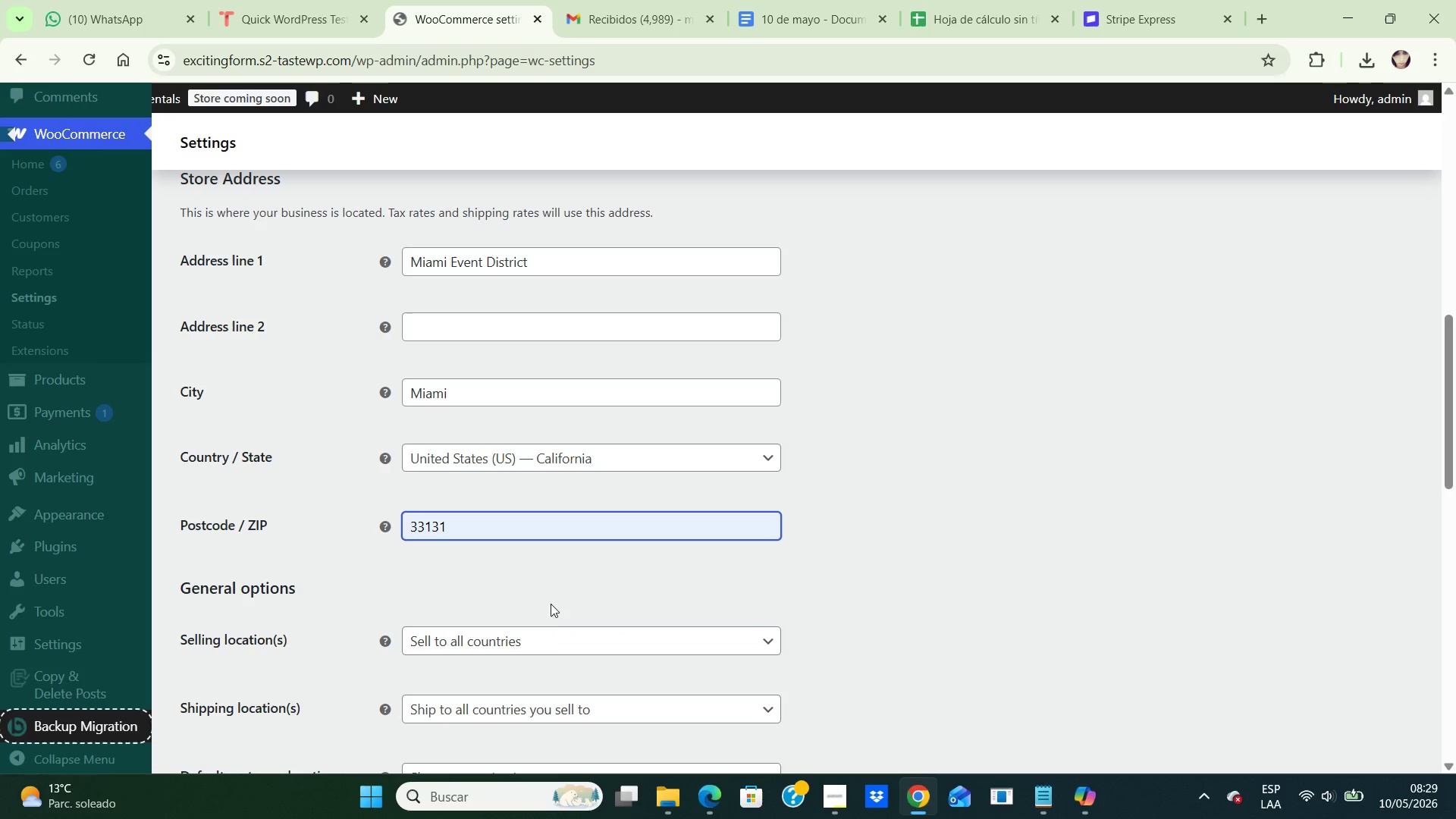 
mouse_move([577, 635])
 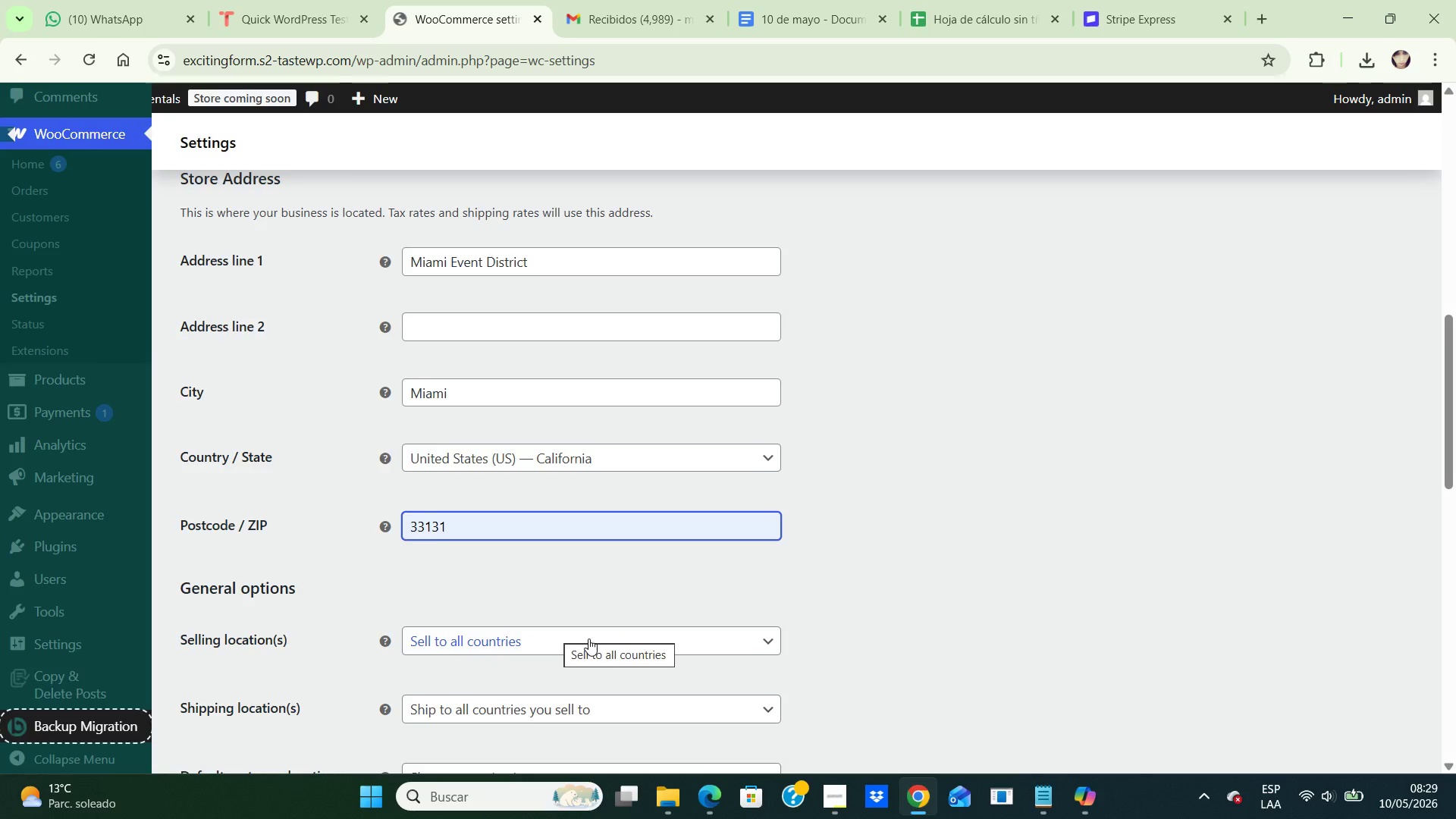 
scroll: coordinate [467, 437], scroll_direction: down, amount: 6.0
 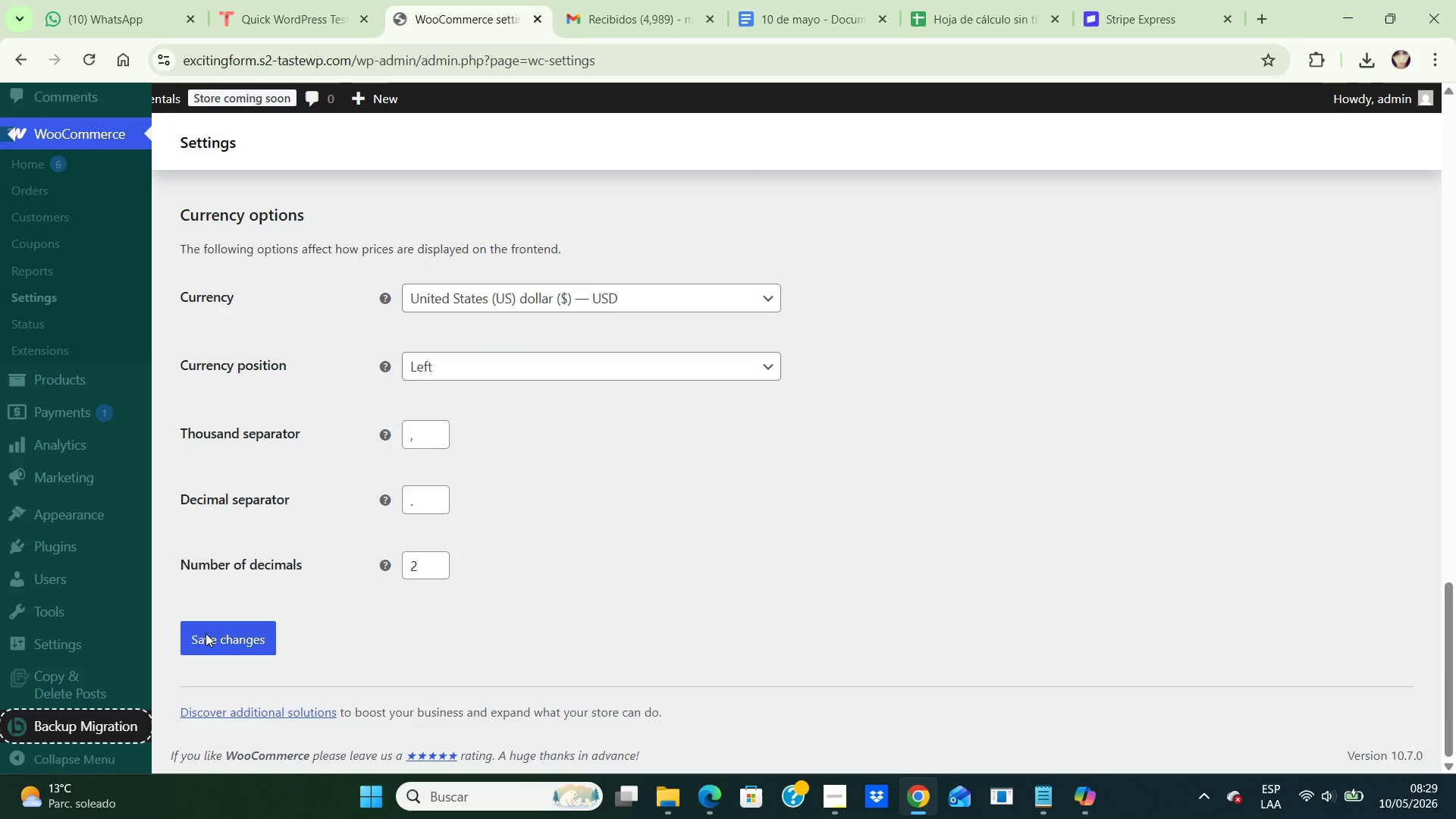 
left_click([221, 634])
 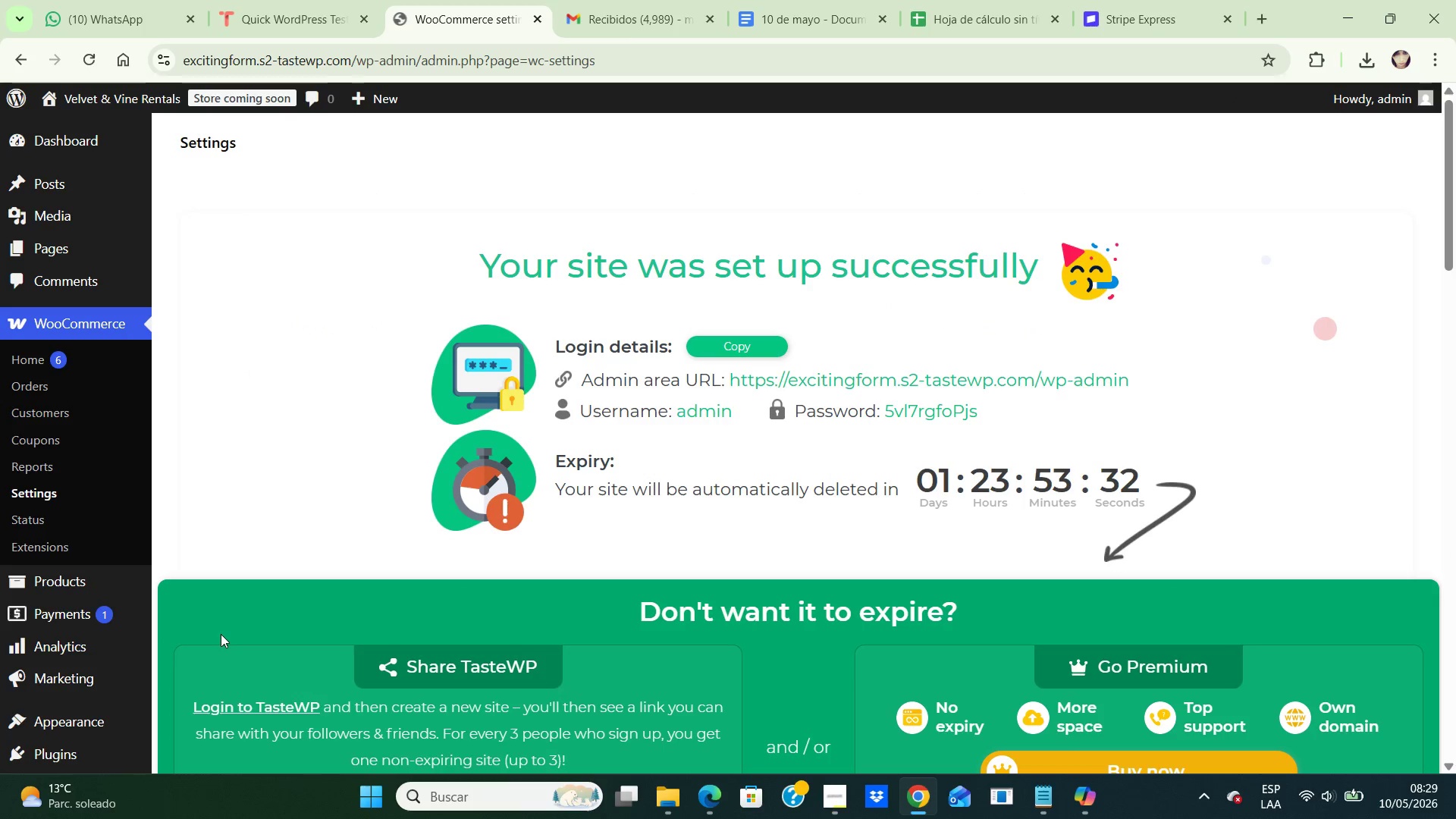 
wait(5.2)
 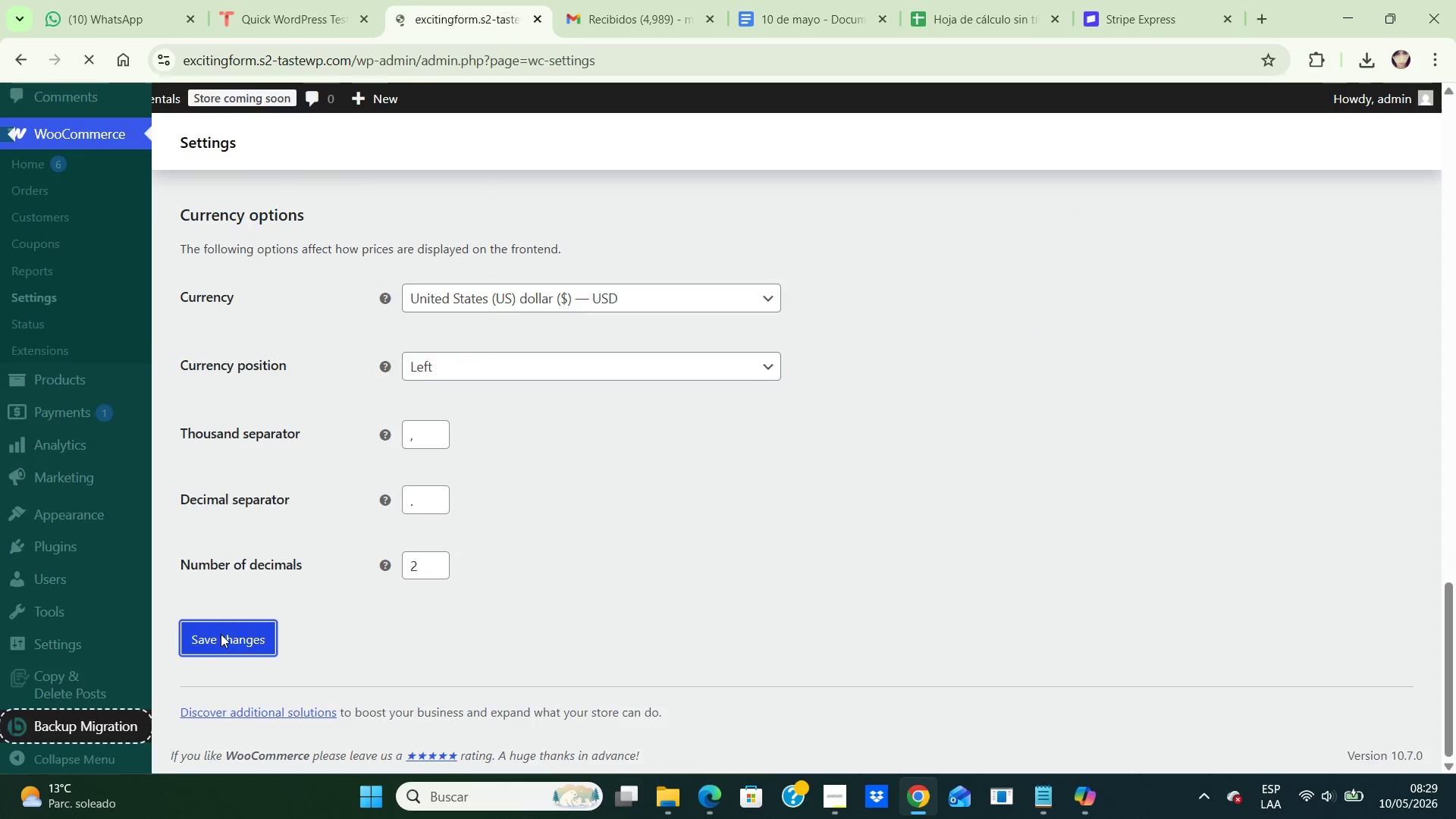 
scroll: coordinate [540, 580], scroll_direction: down, amount: 9.0
 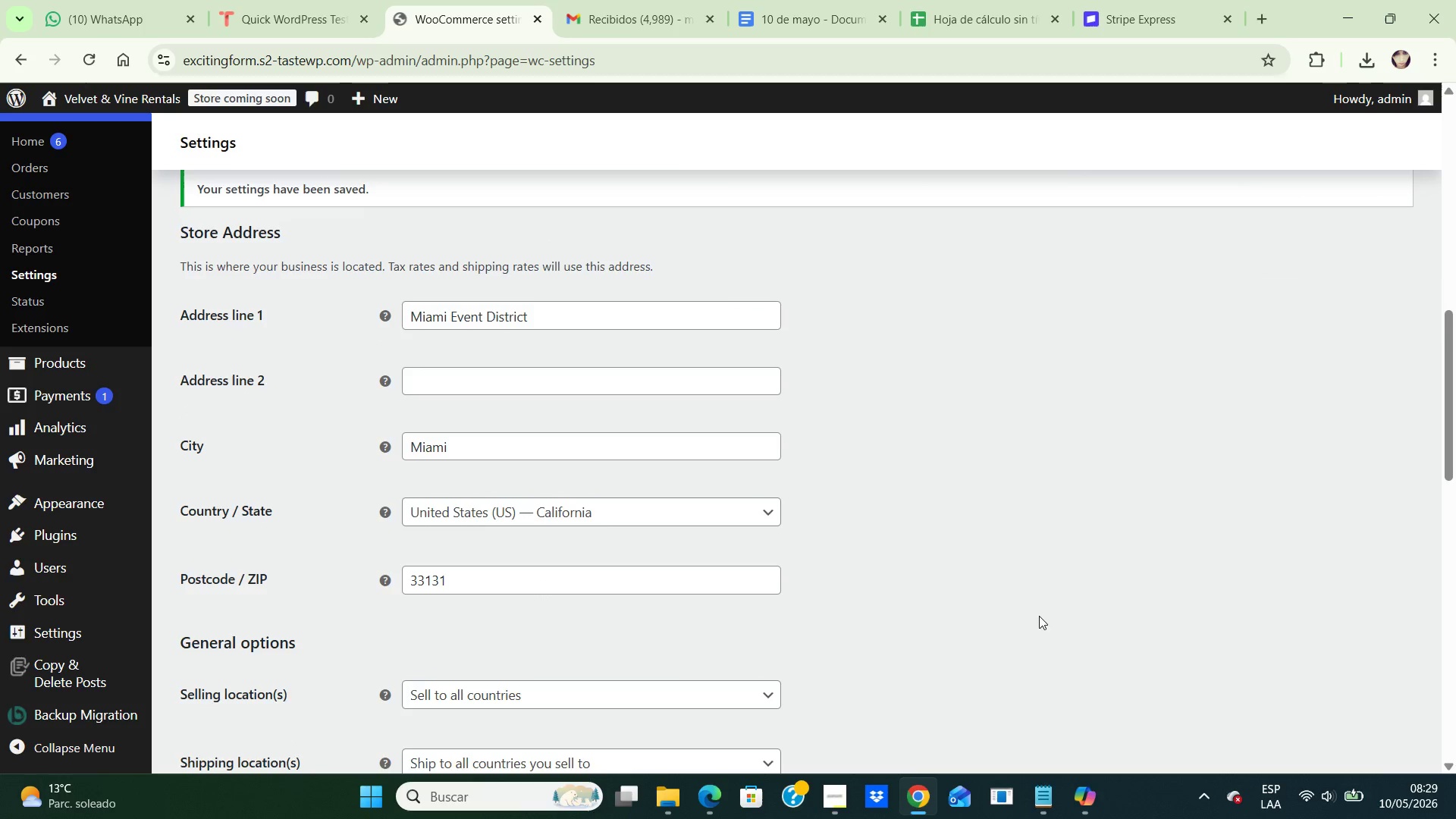 
key(PrintScreen)
 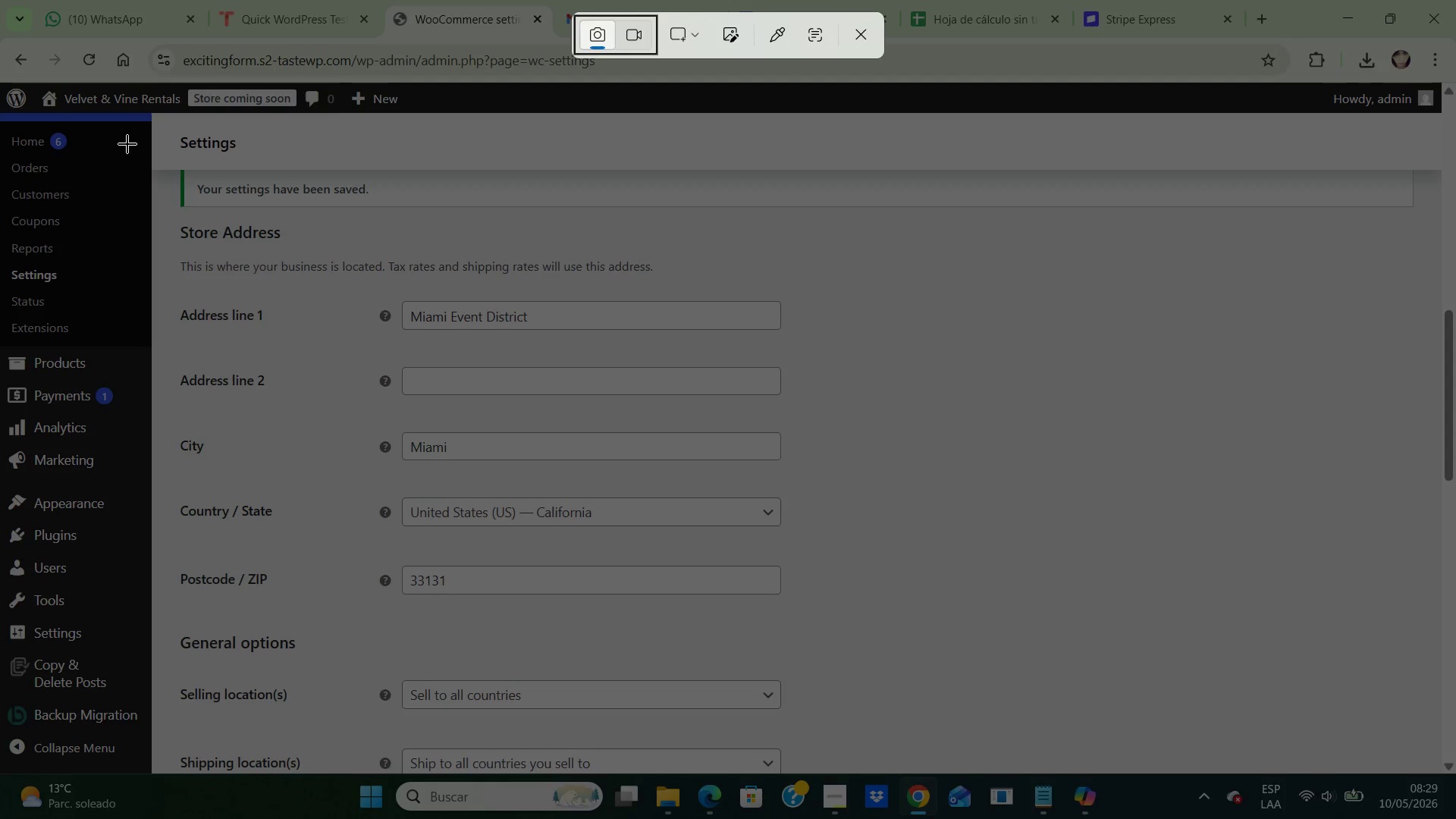 
left_click_drag(start_coordinate=[152, 122], to_coordinate=[1450, 775])
 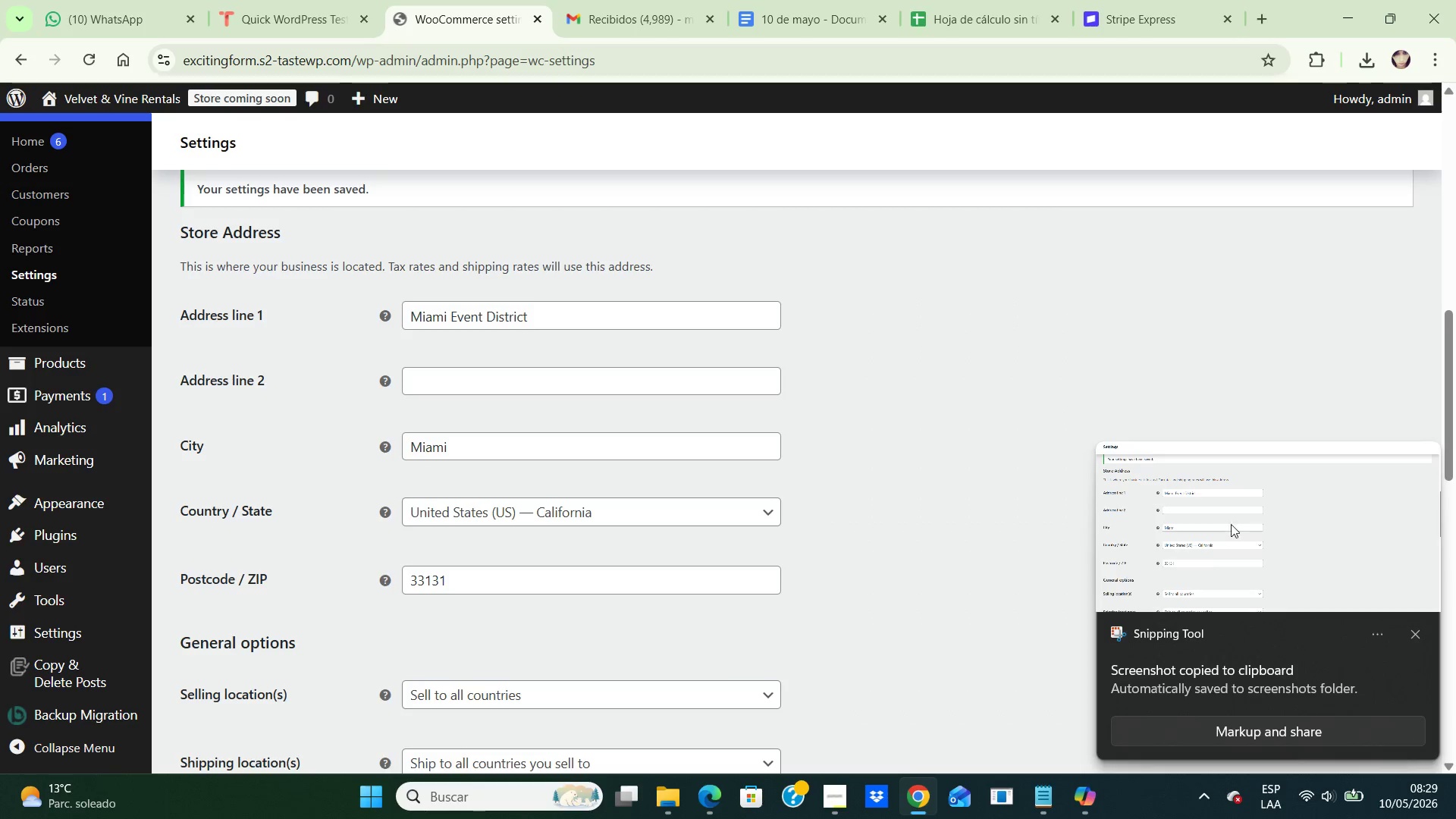 
double_click([1231, 524])
 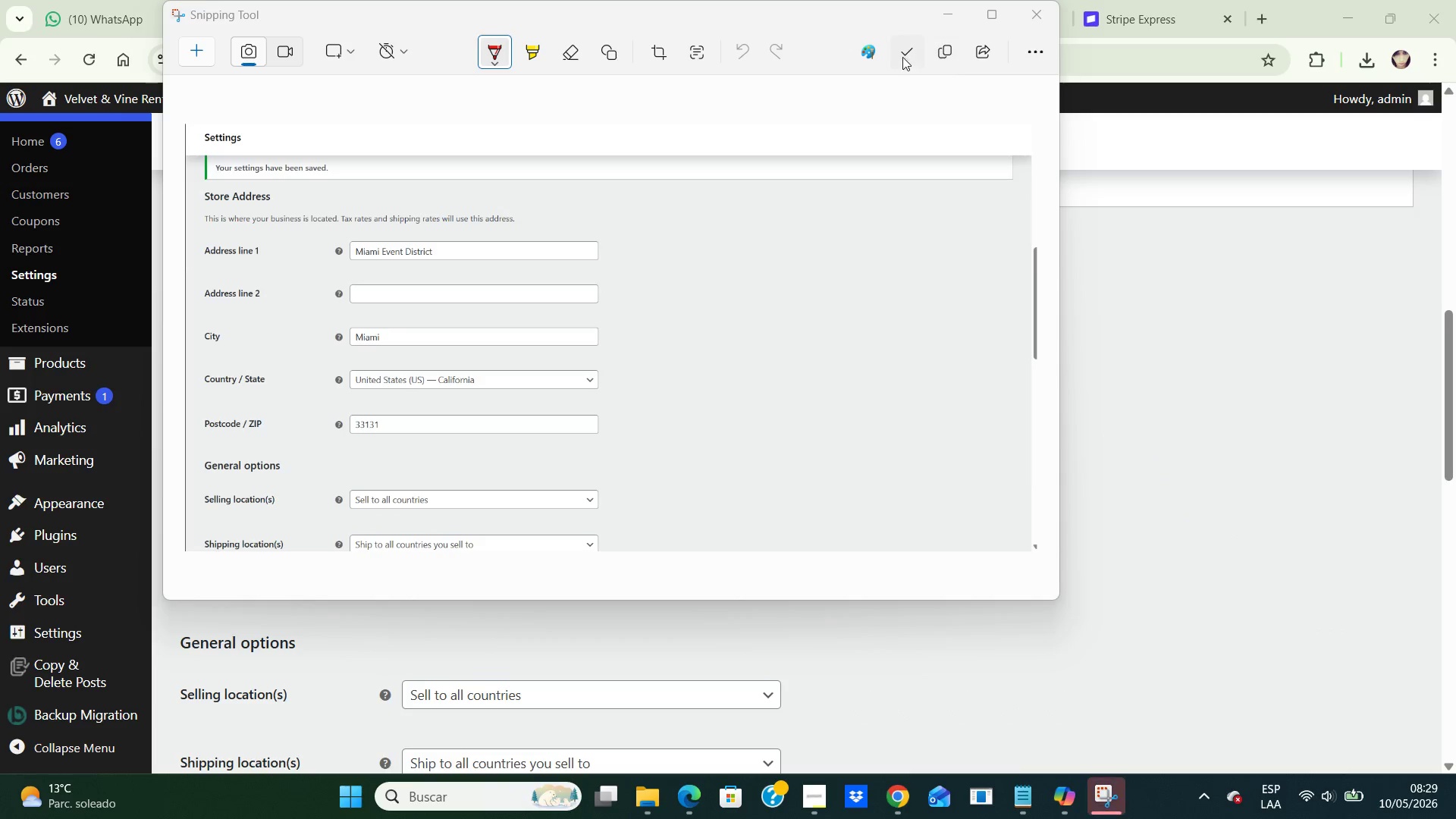 
left_click([898, 57])
 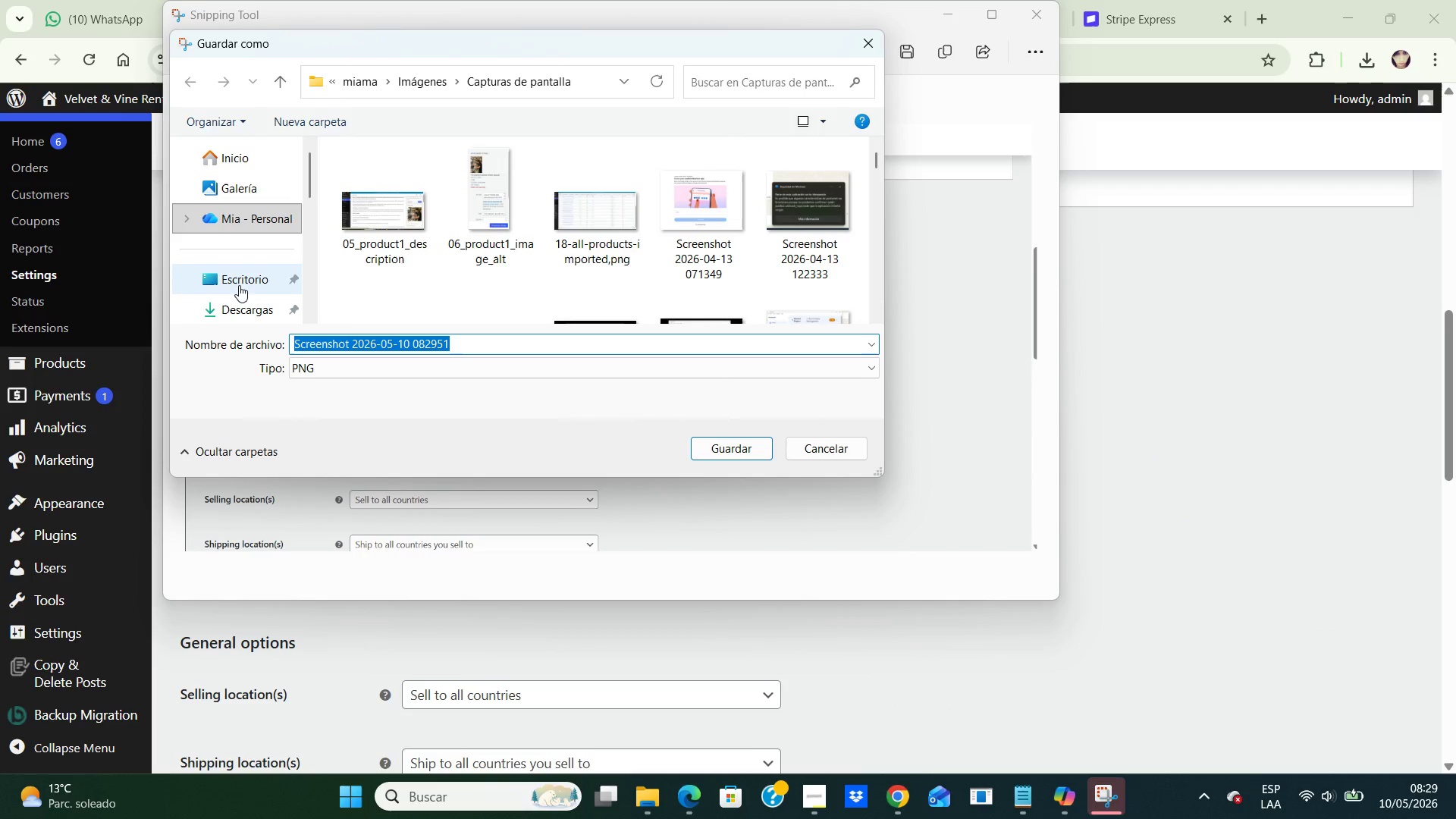 
double_click([237, 318])
 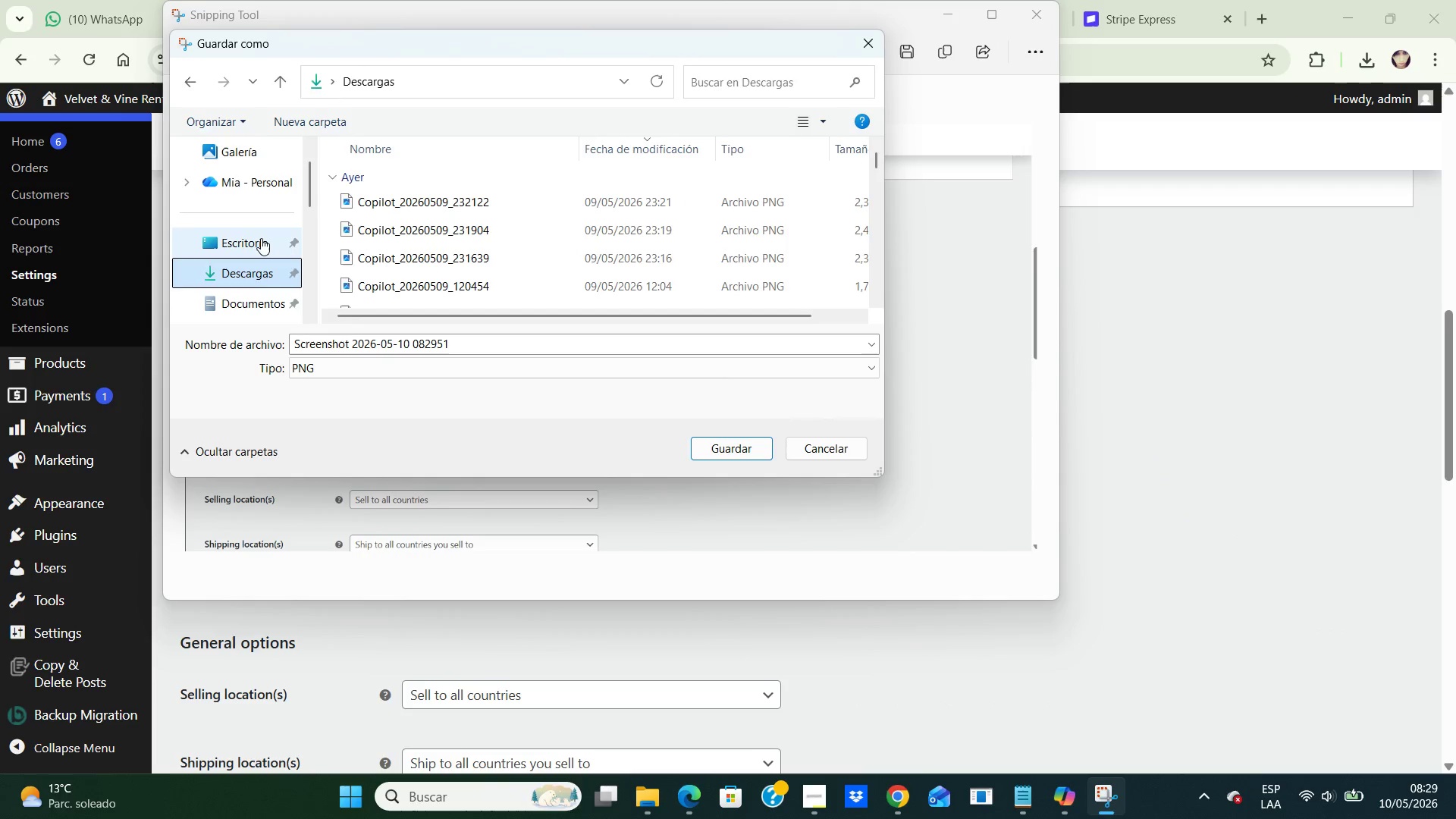 
double_click([261, 238])
 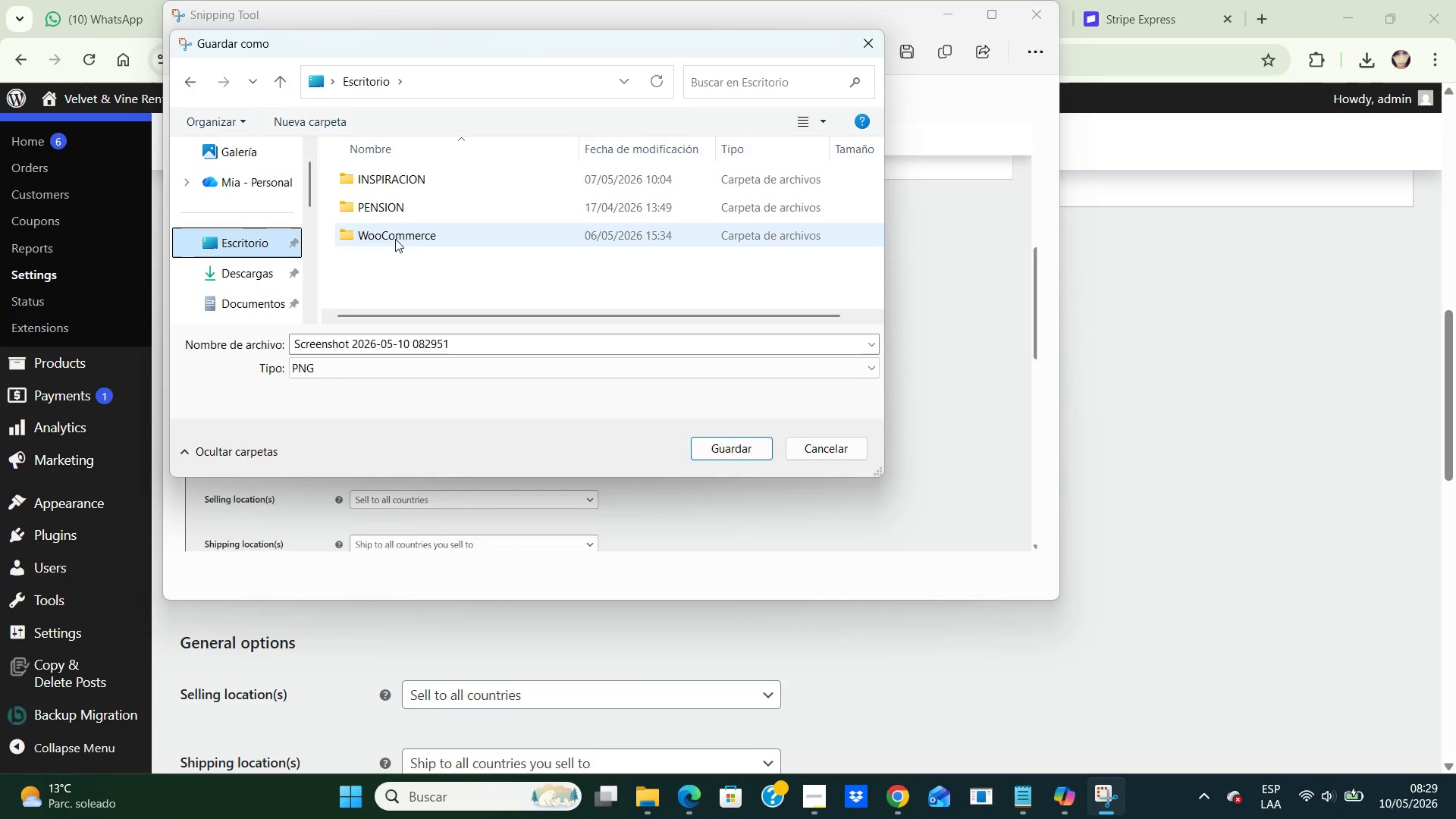 
double_click([395, 239])
 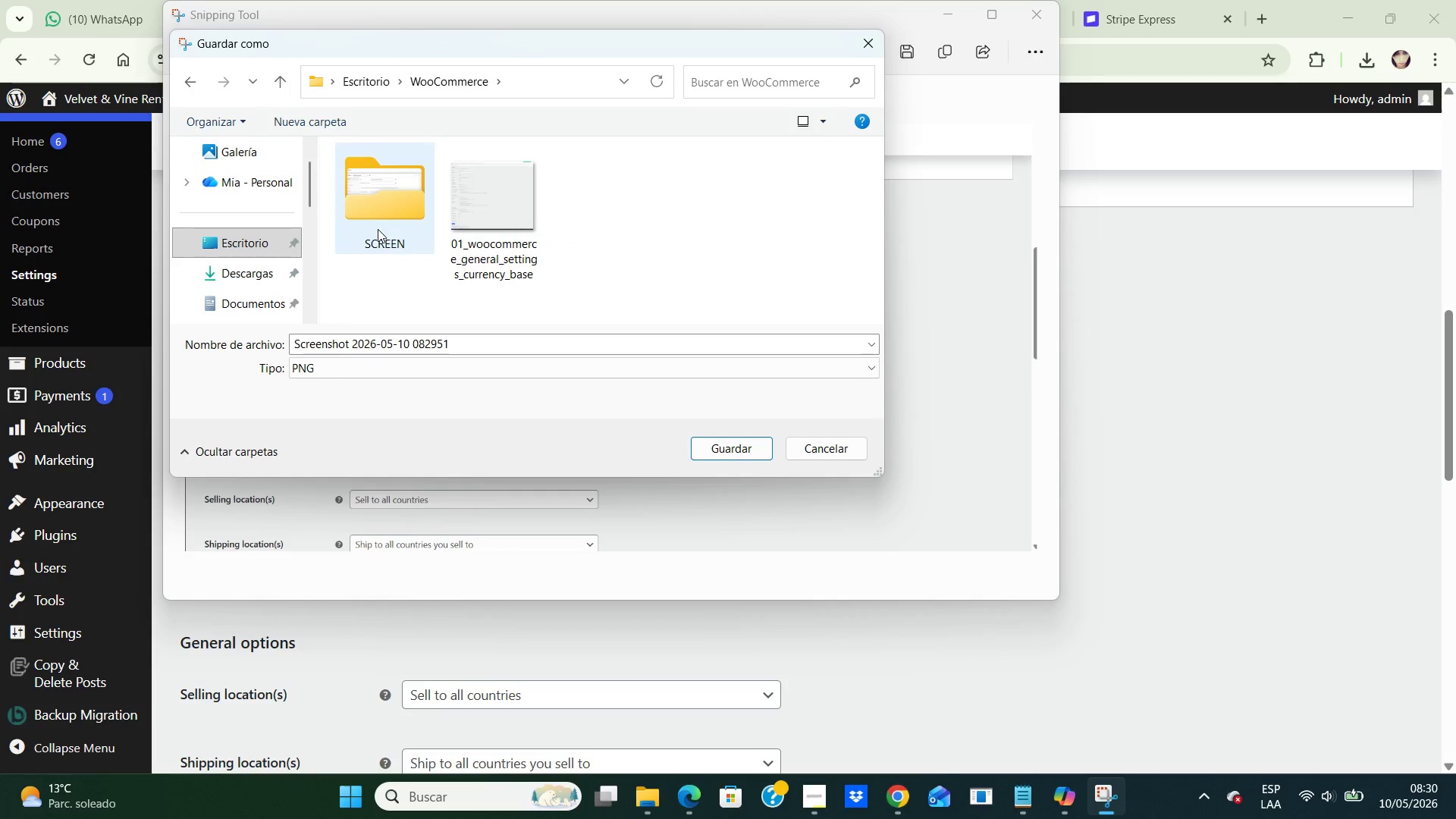 
double_click([378, 229])
 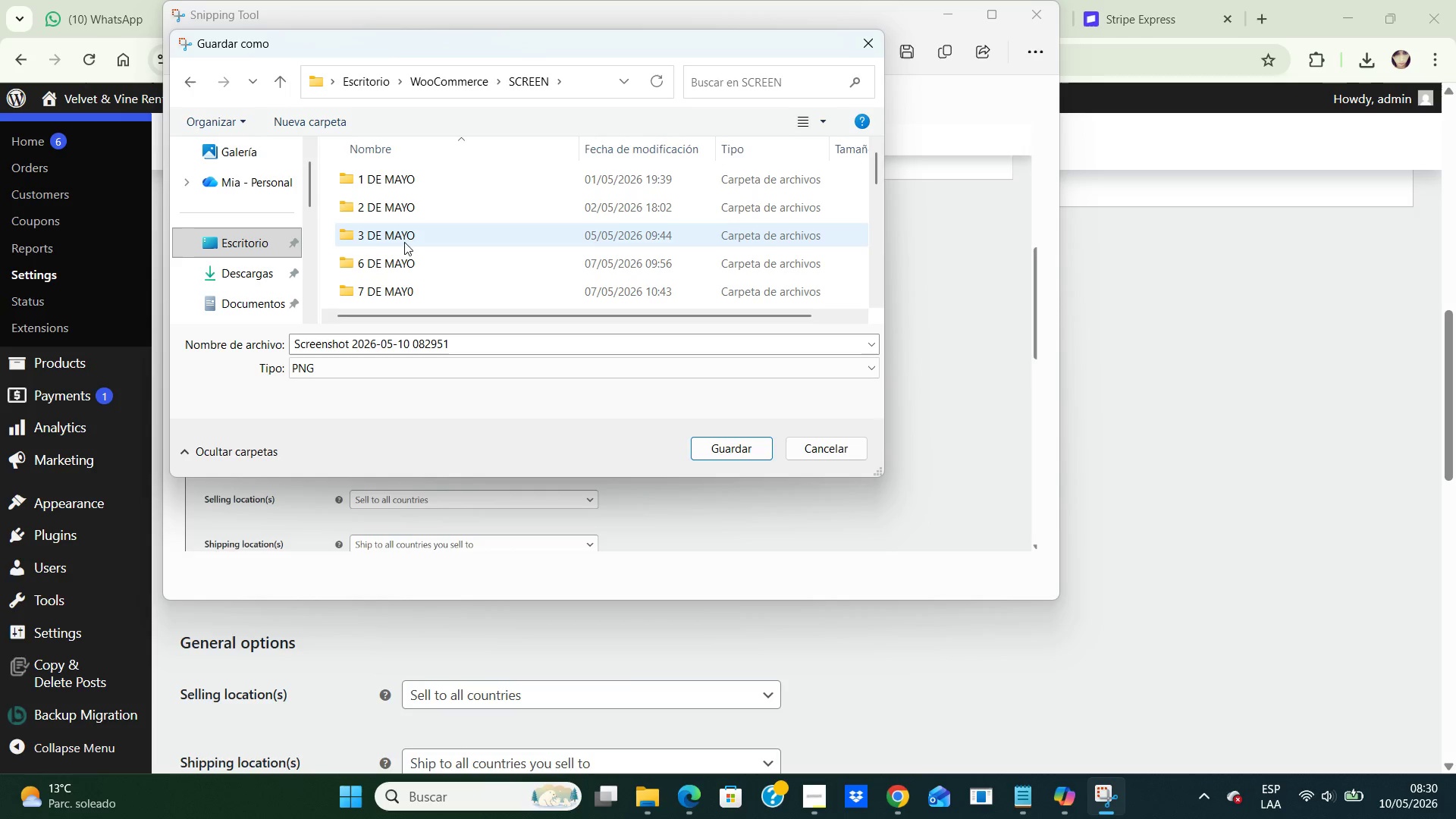 
scroll: coordinate [389, 237], scroll_direction: down, amount: 2.0
 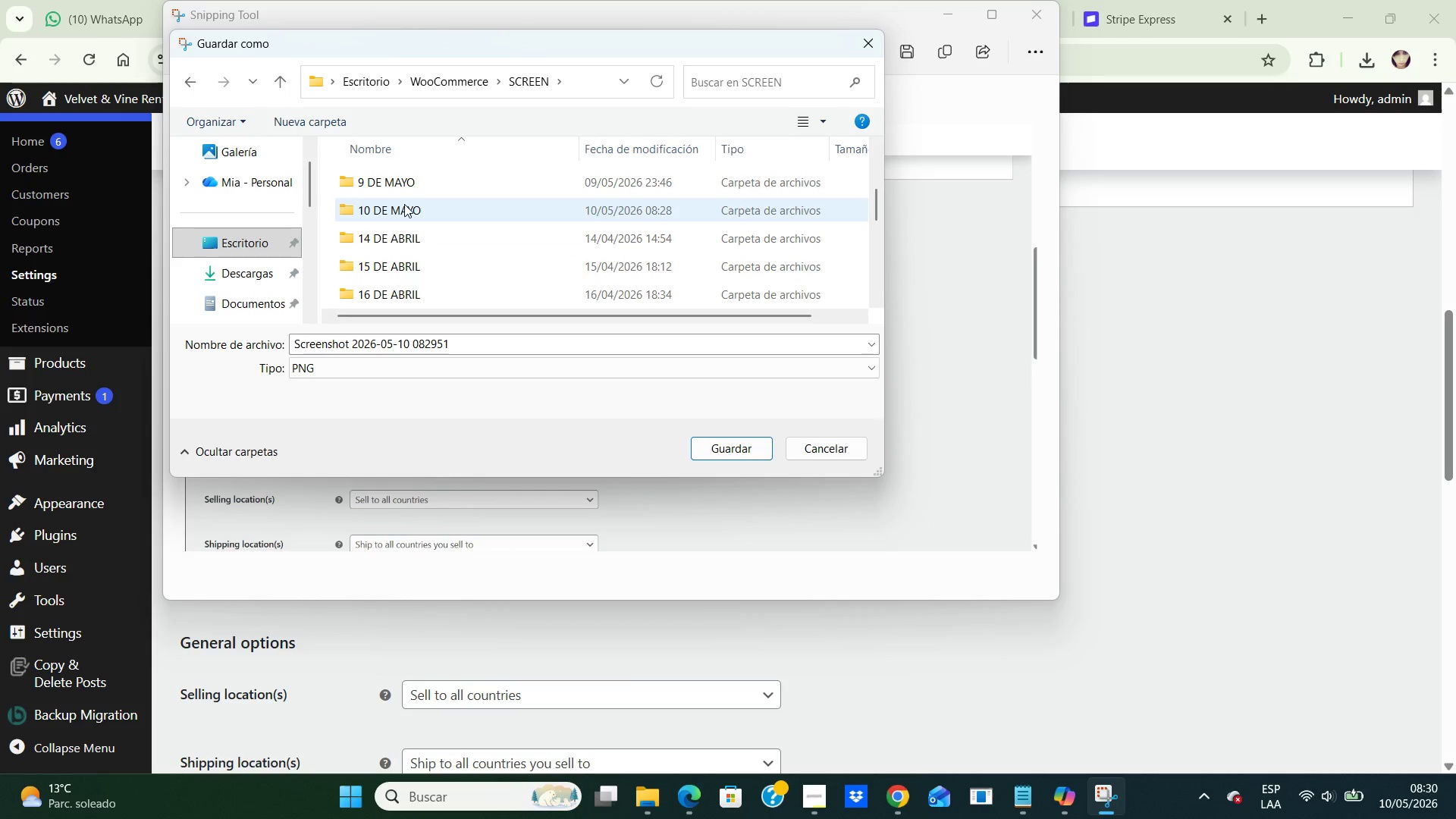 
double_click([404, 204])
 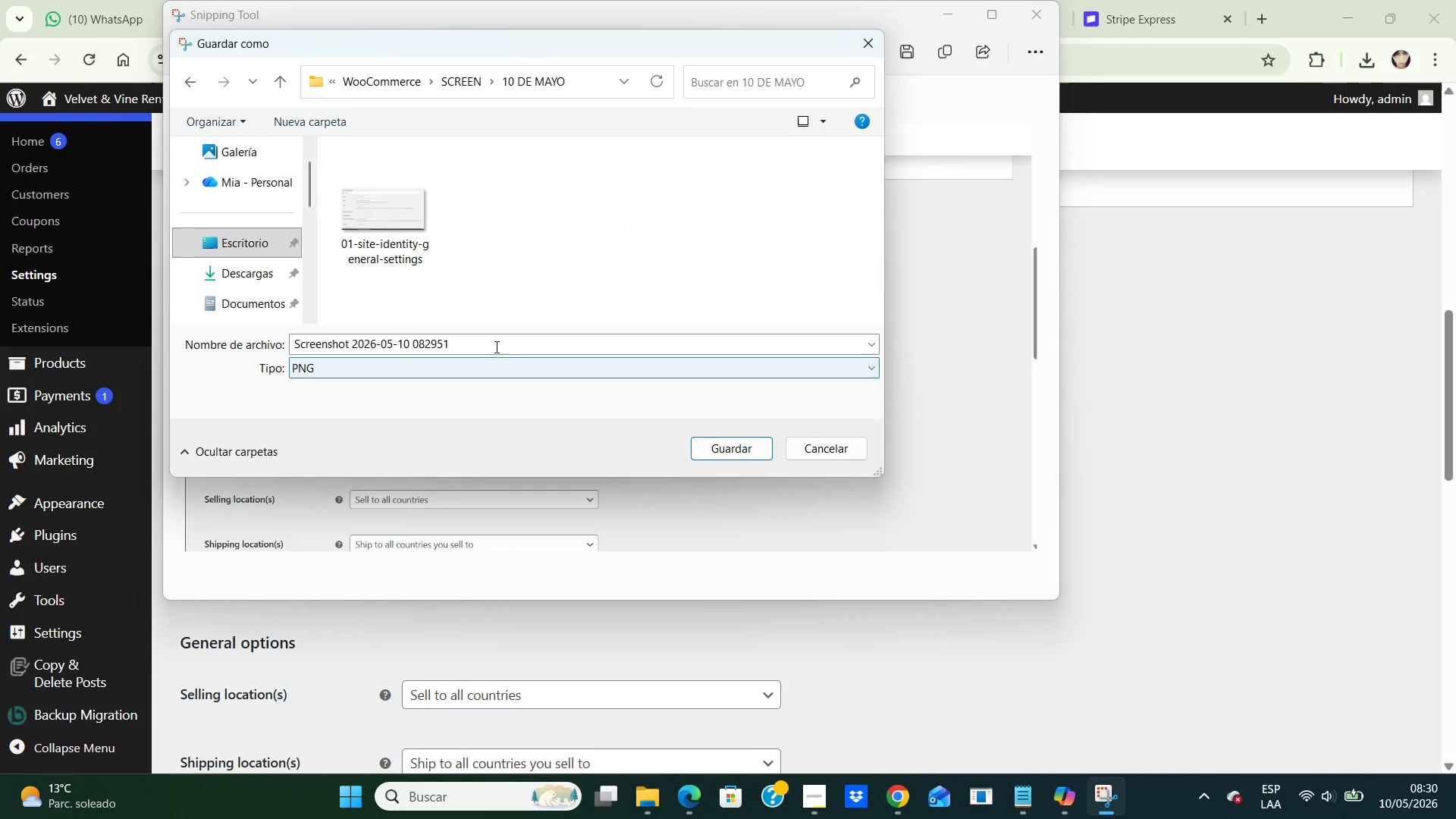 
left_click([494, 346])
 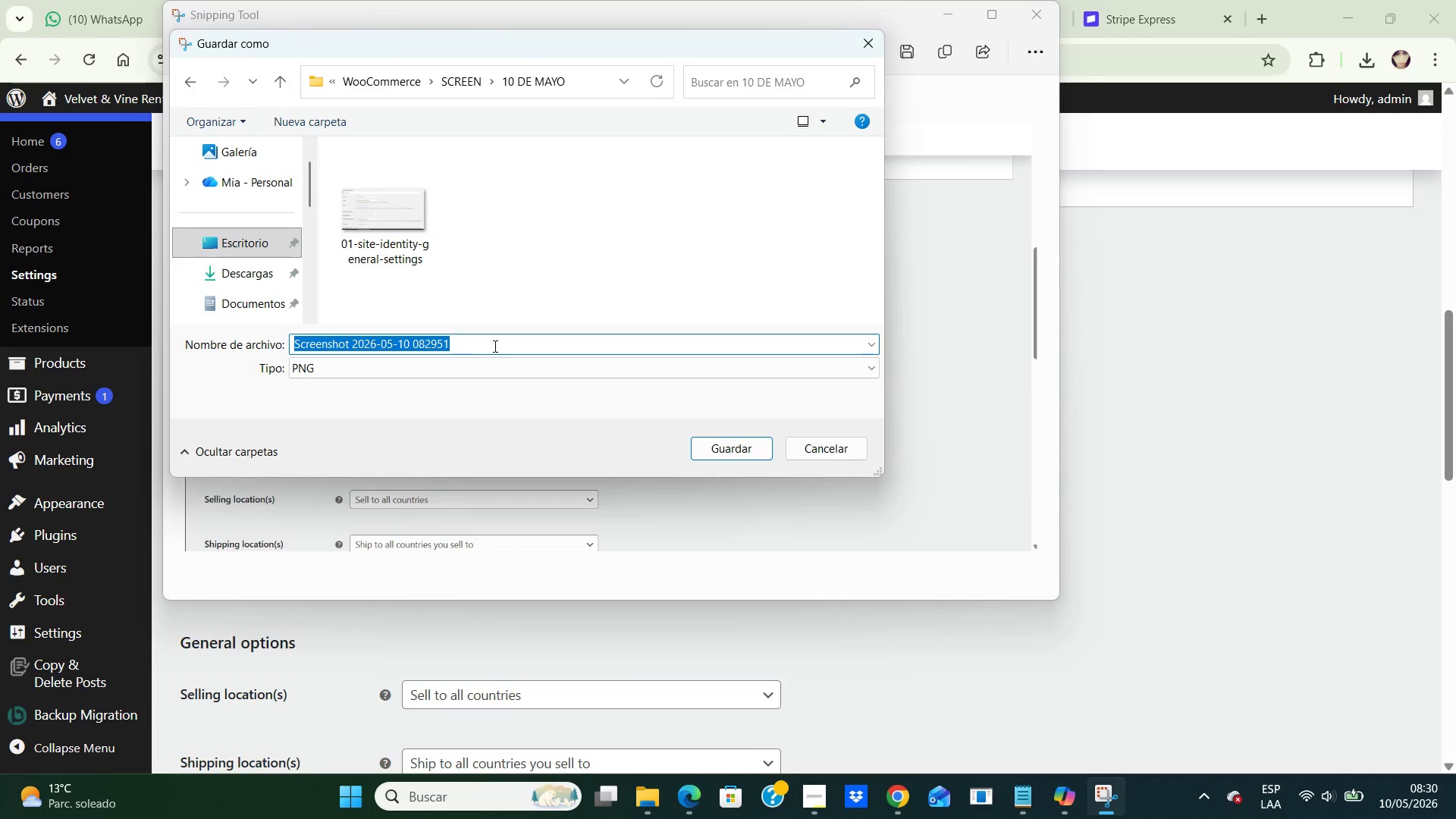 
type(02-woocommerce-store-general-configuration)
 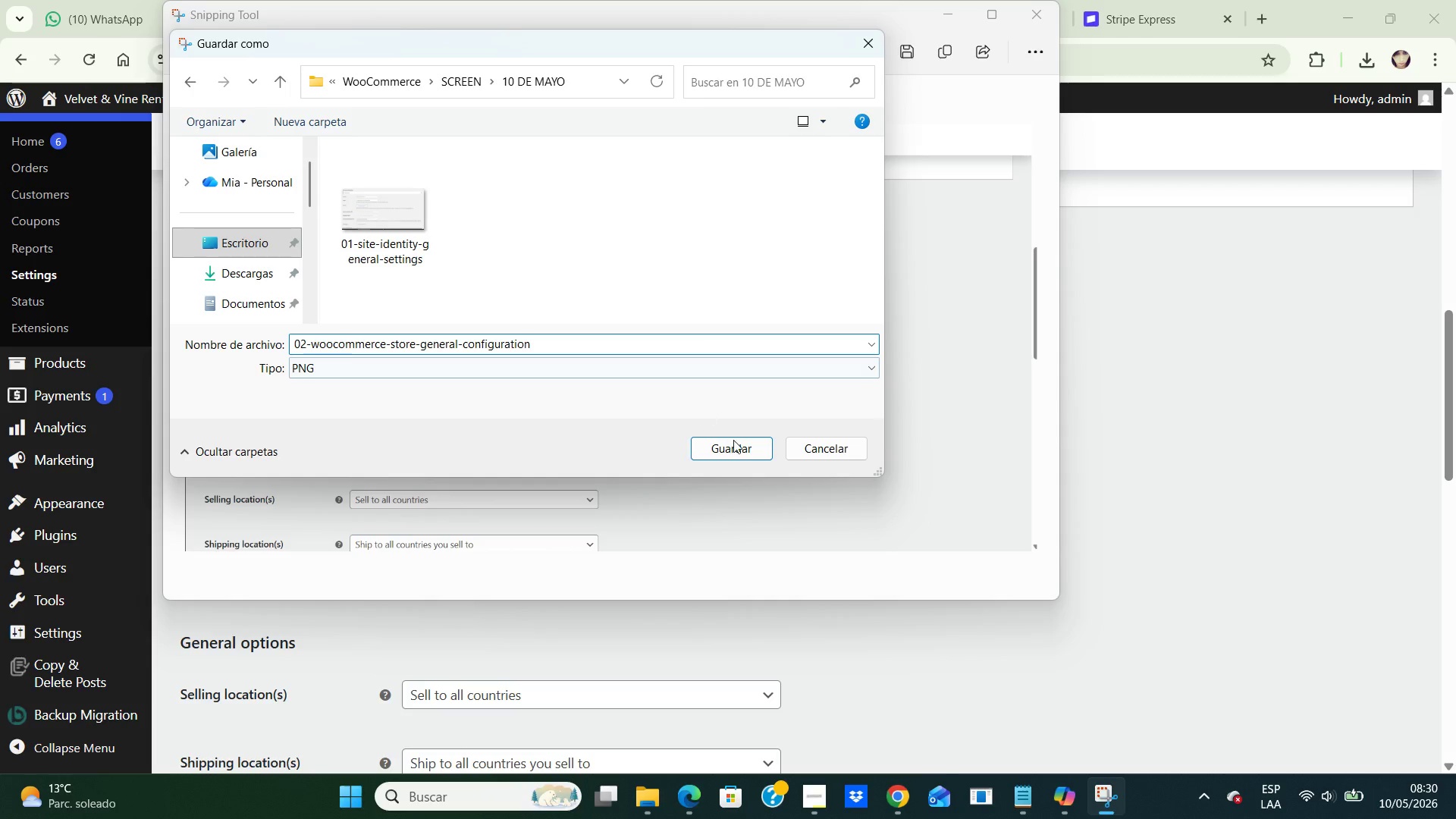 
left_click([734, 444])
 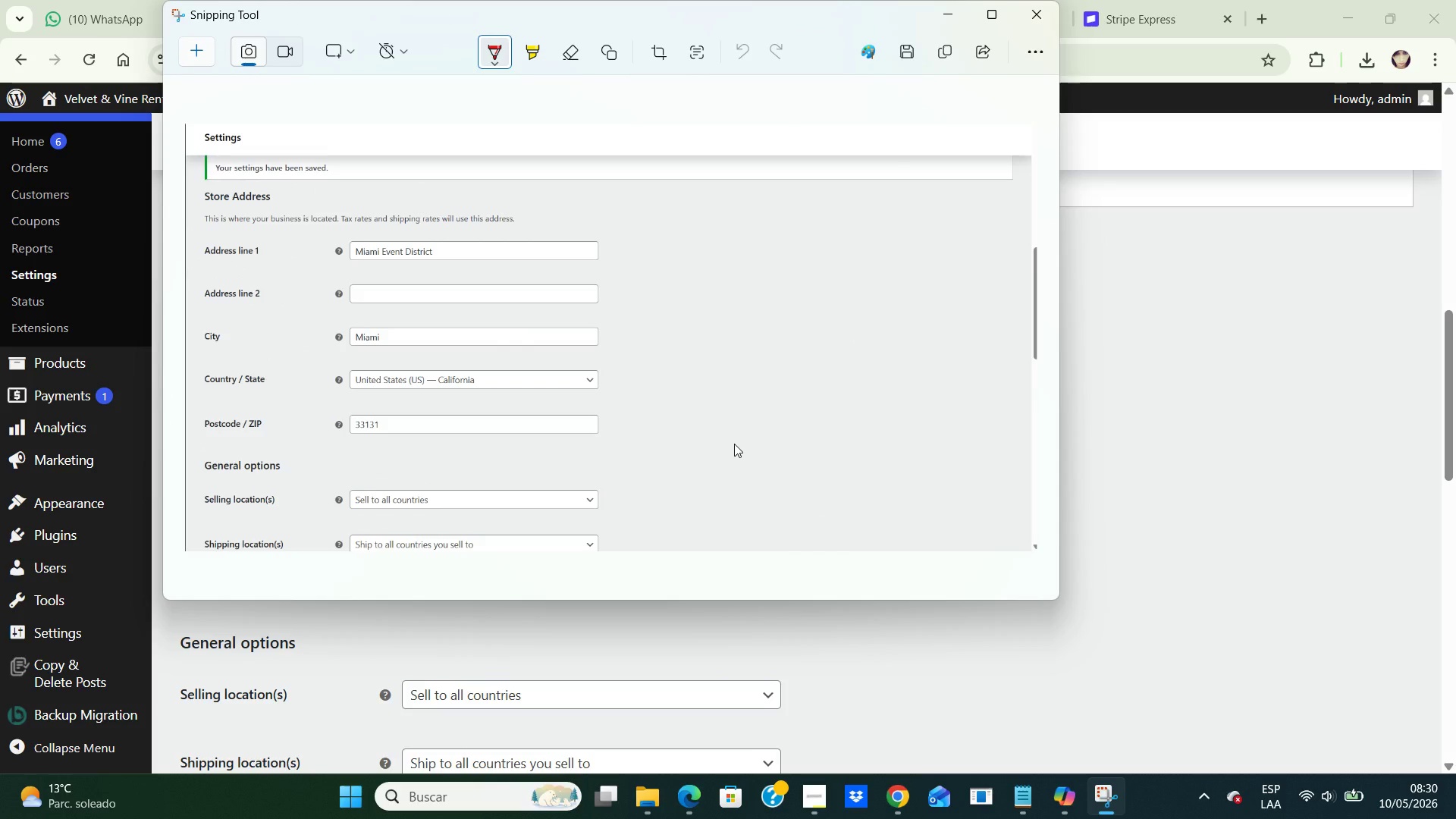 
wait(8.19)
 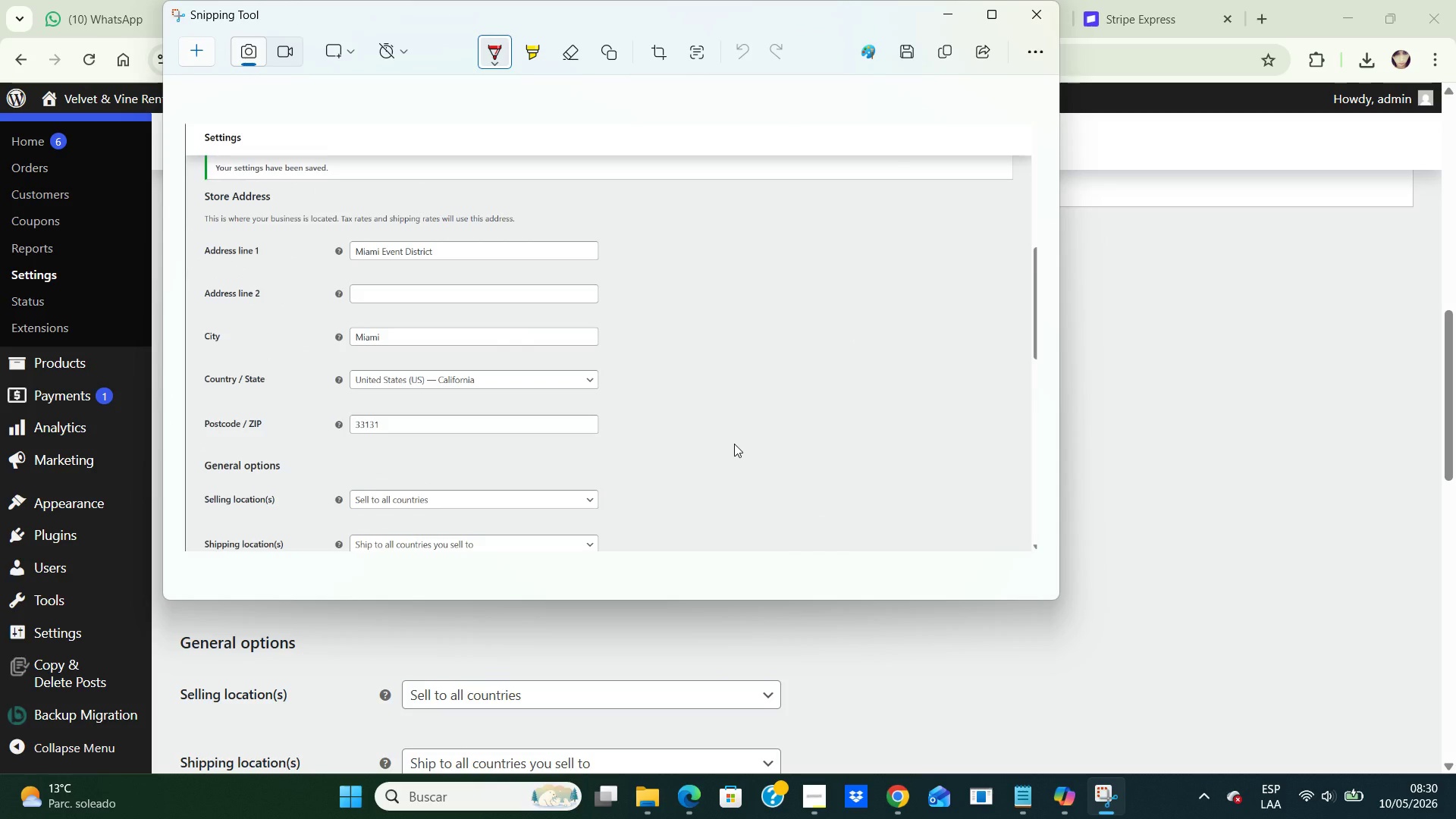 
left_click([1026, 25])
 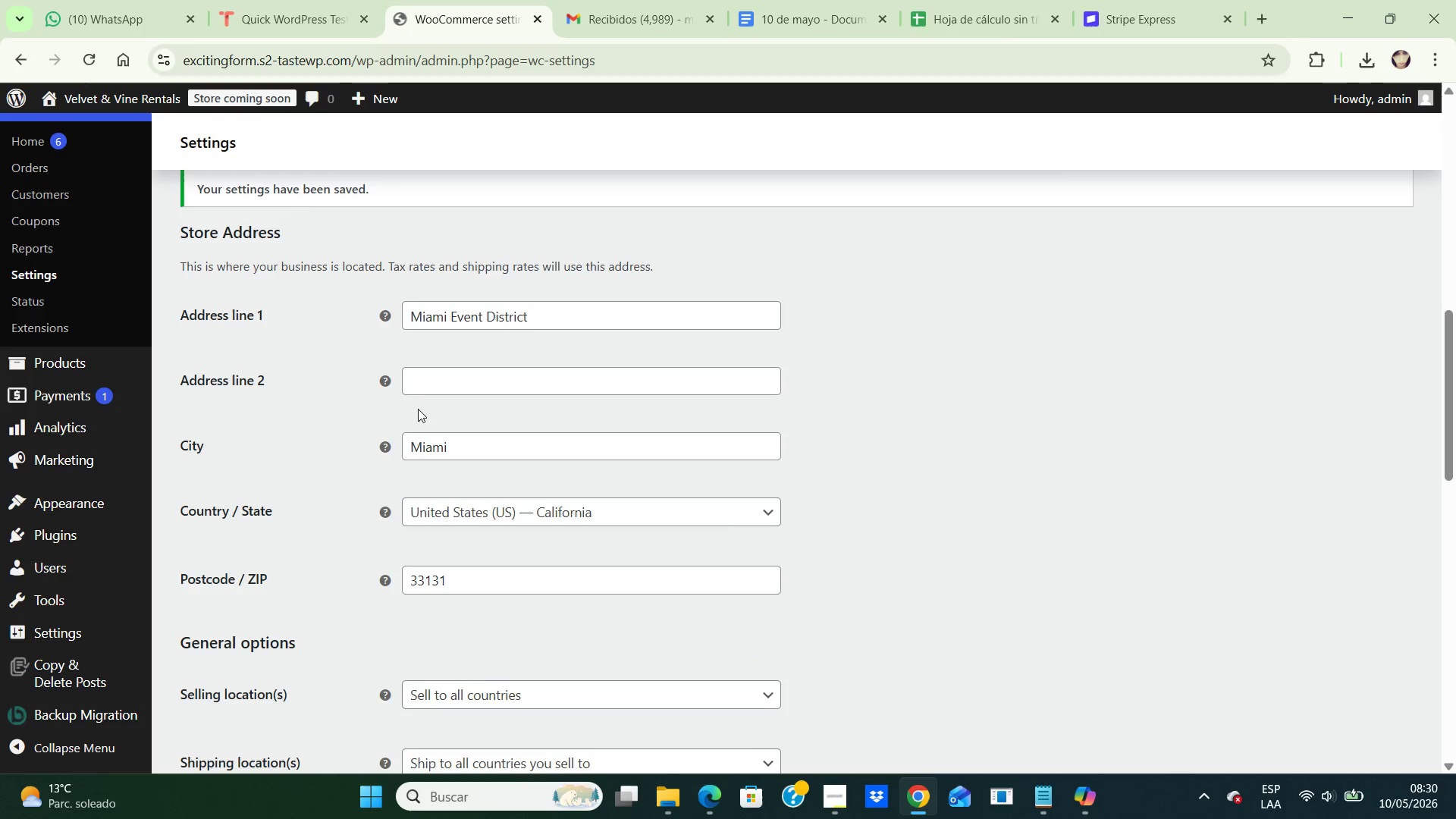 
scroll: coordinate [422, 398], scroll_direction: up, amount: 3.0
 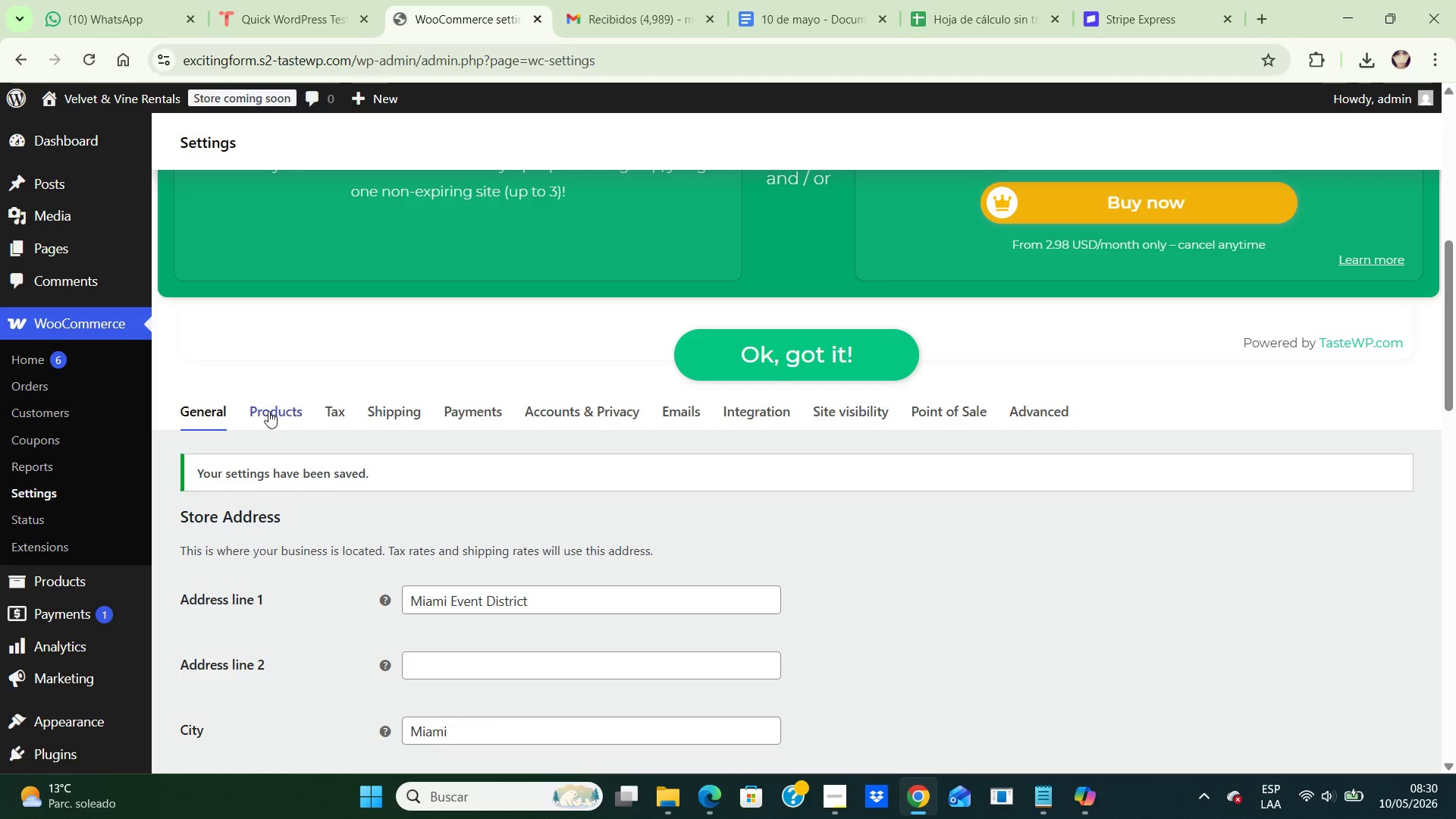 
left_click([268, 411])
 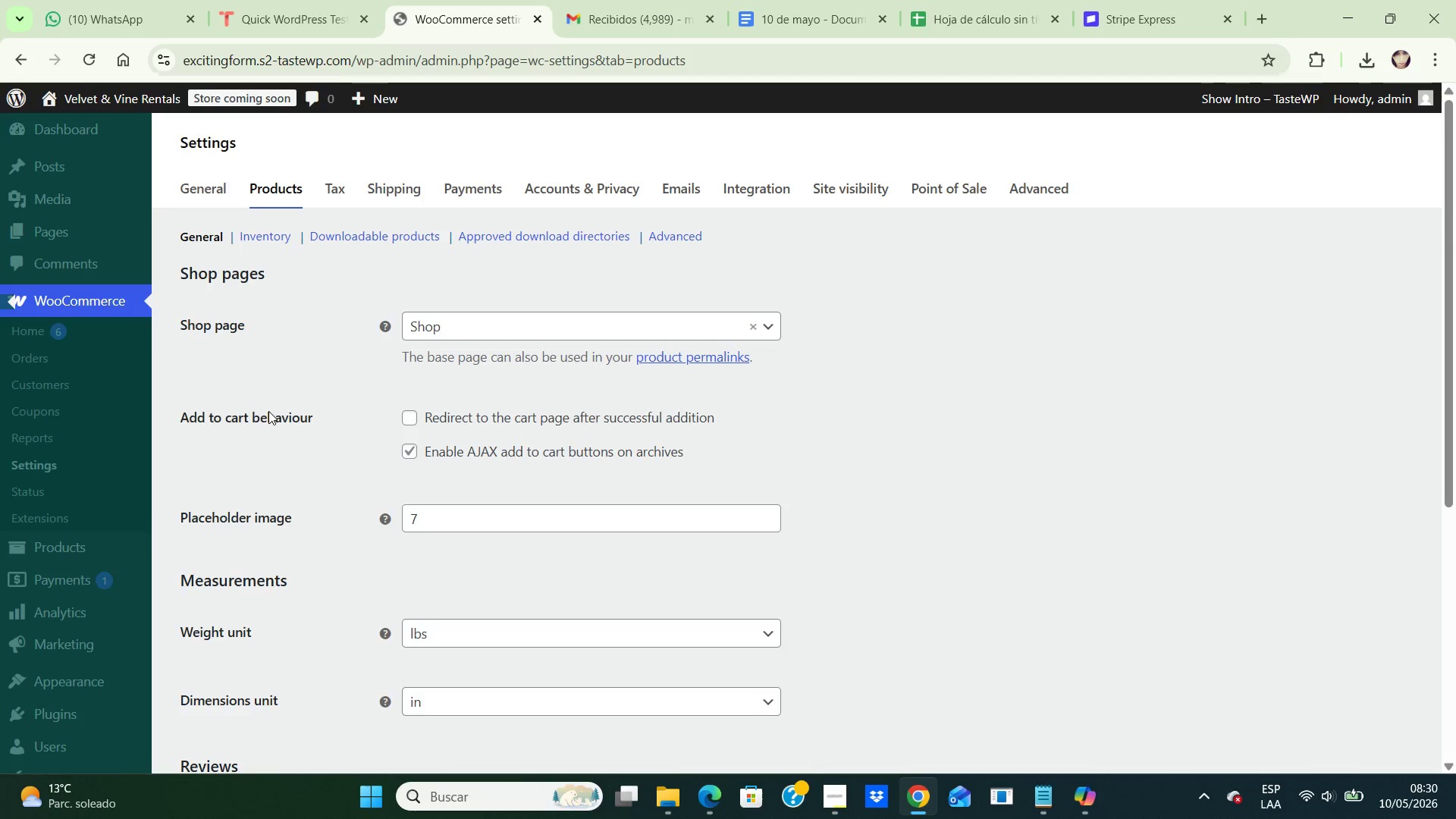 
scroll: coordinate [748, 402], scroll_direction: down, amount: 6.0
 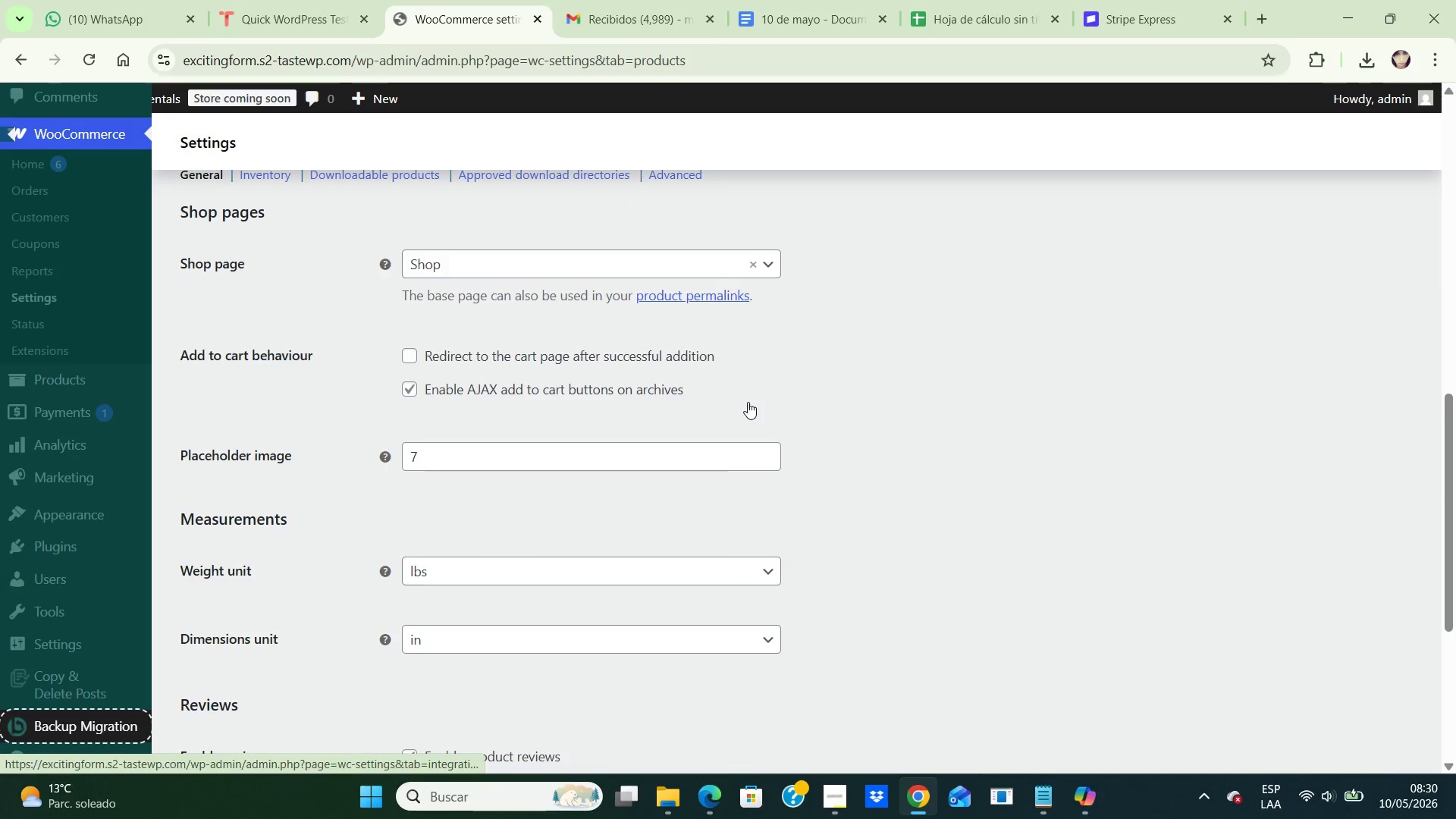 
scroll: coordinate [748, 402], scroll_direction: up, amount: 2.0
 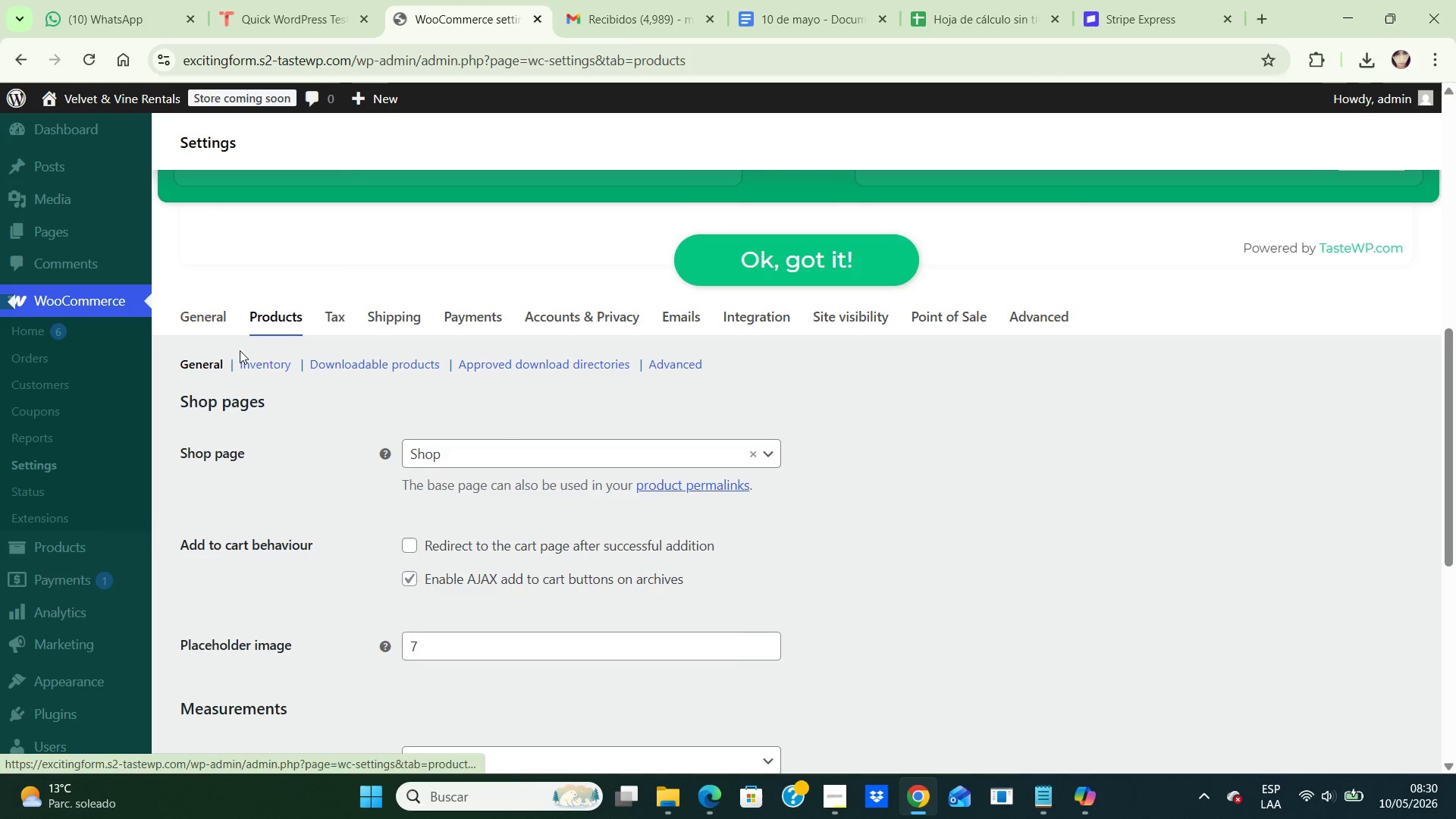 
left_click([276, 369])
 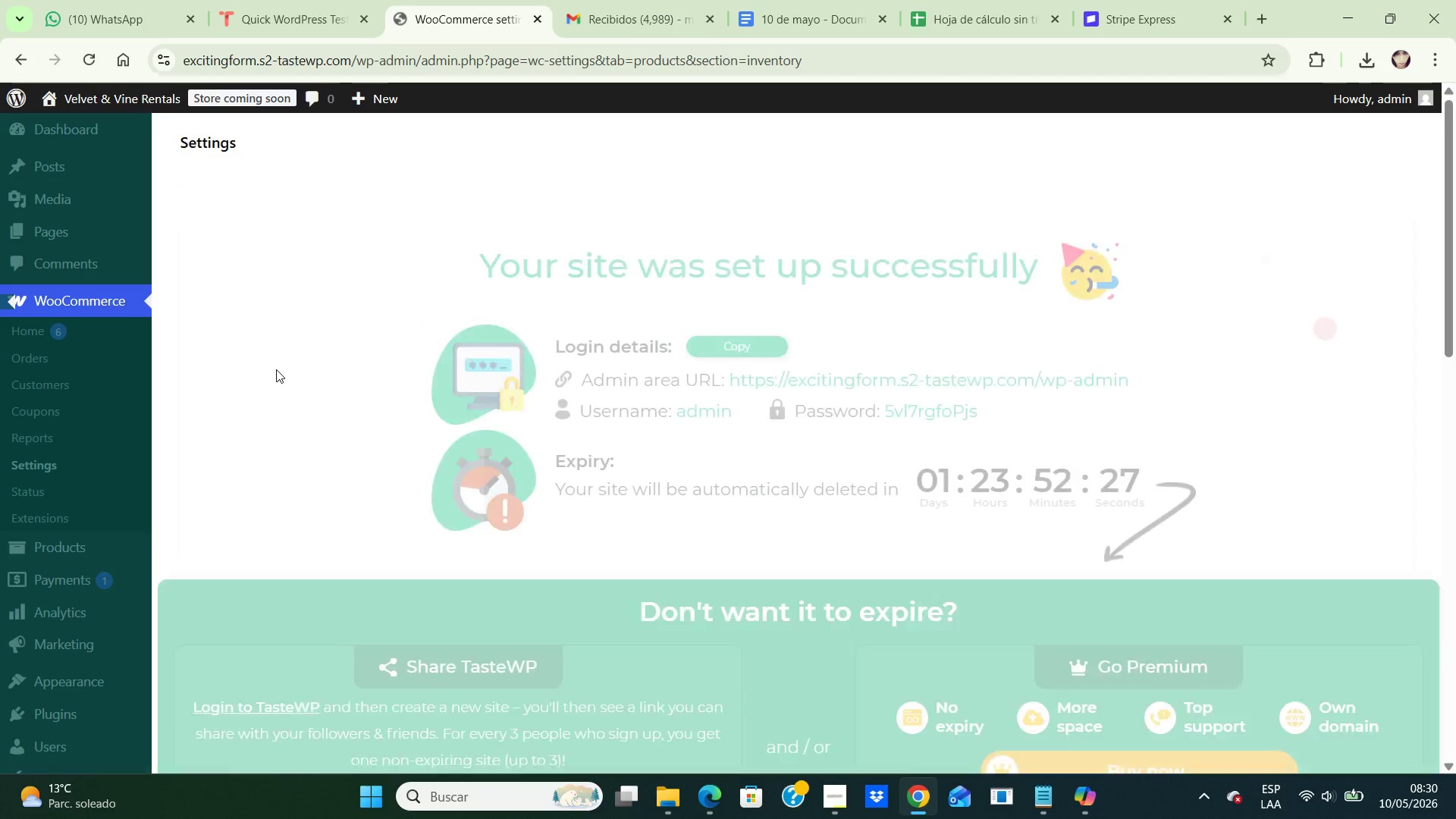 
scroll: coordinate [927, 414], scroll_direction: down, amount: 7.0
 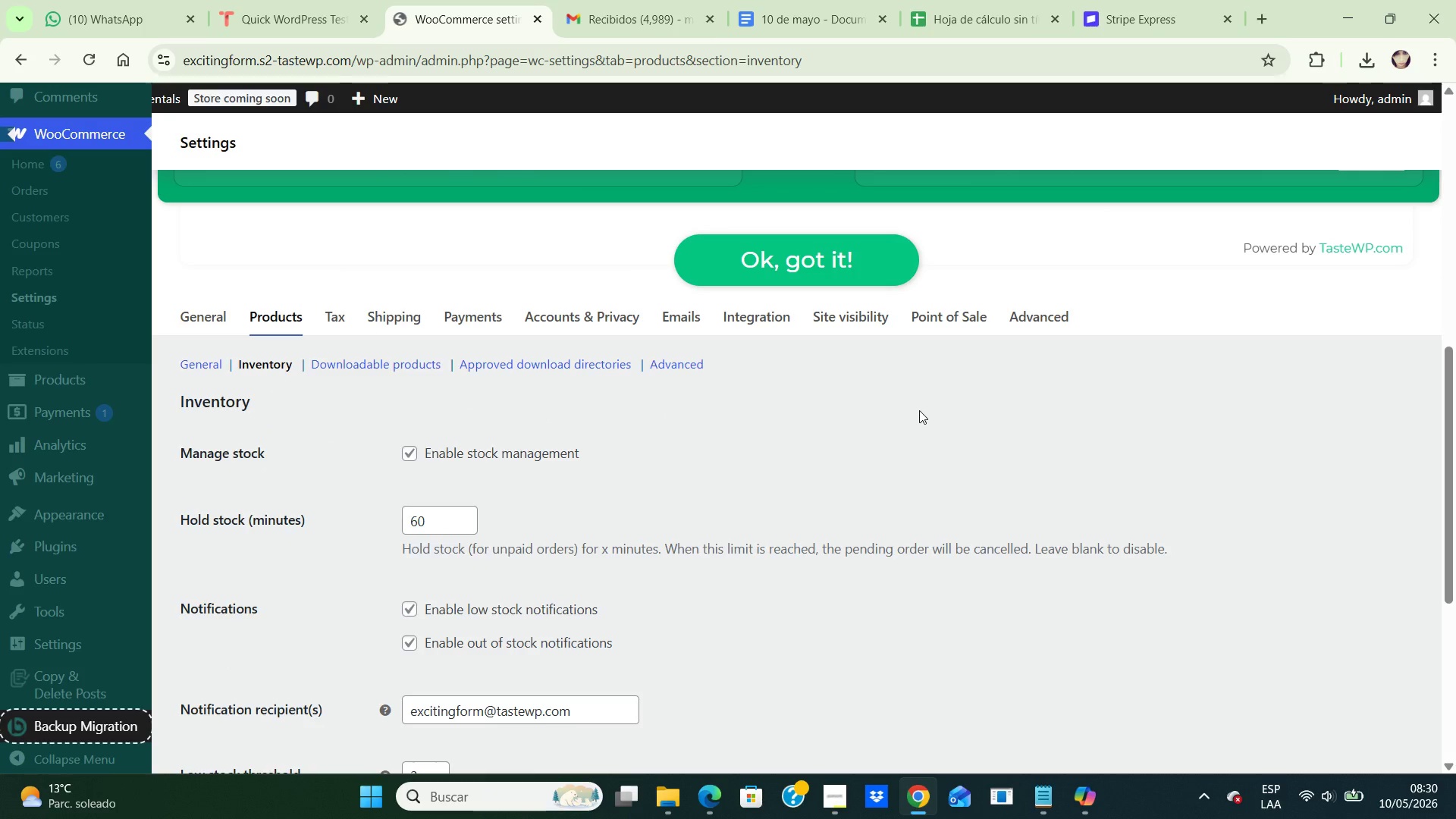 
left_click([404, 447])
 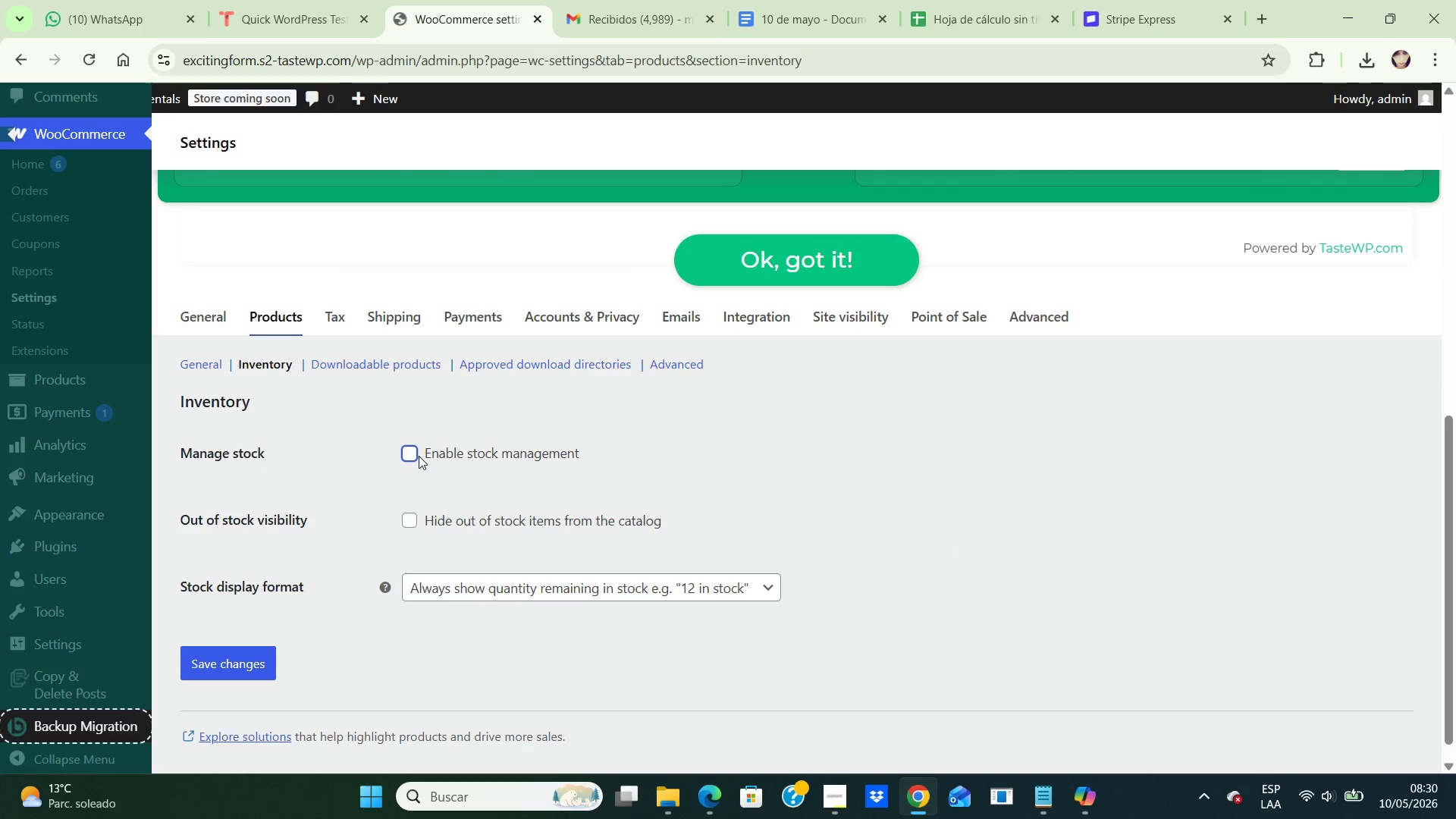 
left_click([417, 456])
 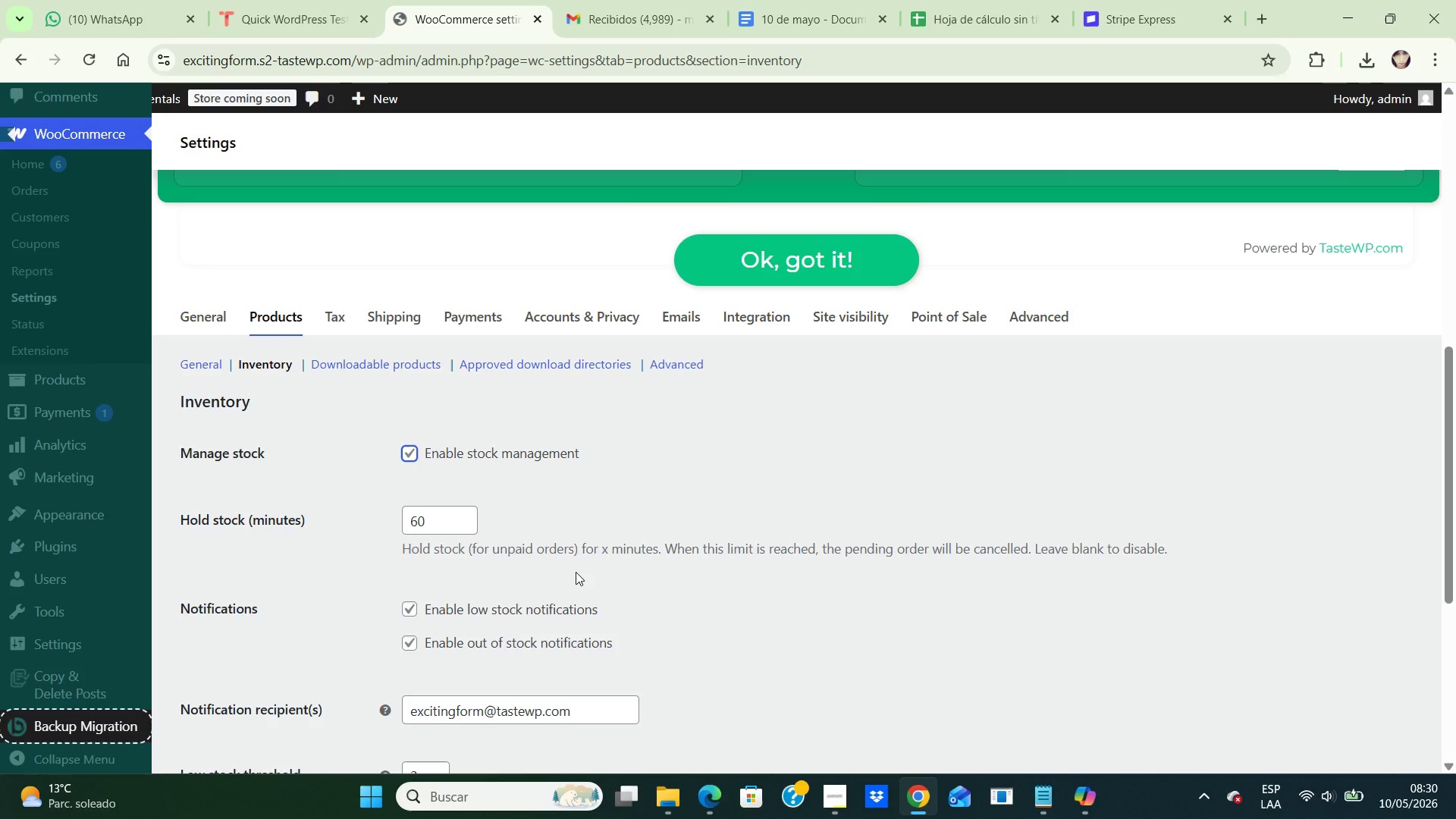 
wait(7.58)
 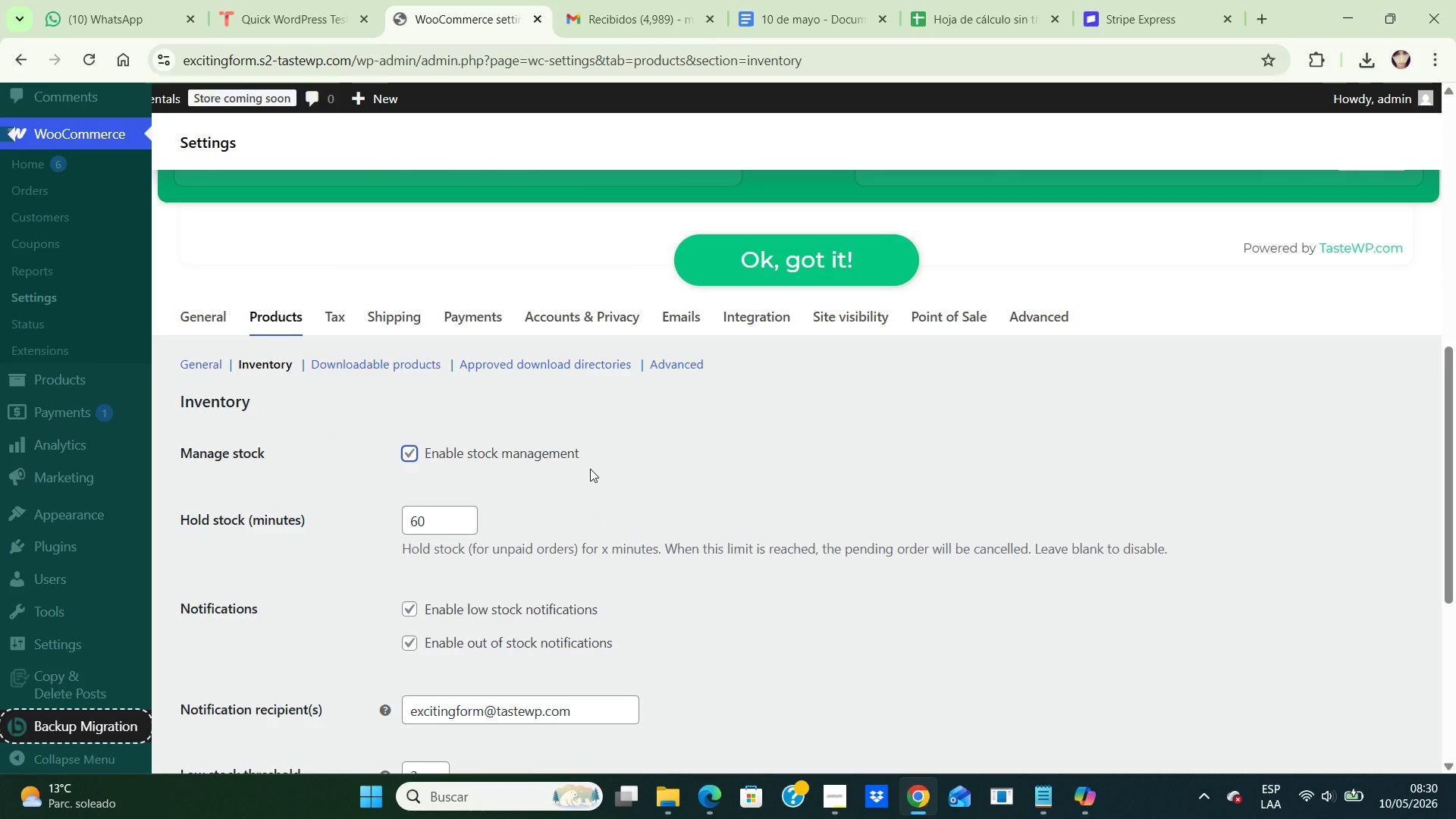 
scroll: coordinate [613, 607], scroll_direction: down, amount: 1.0
 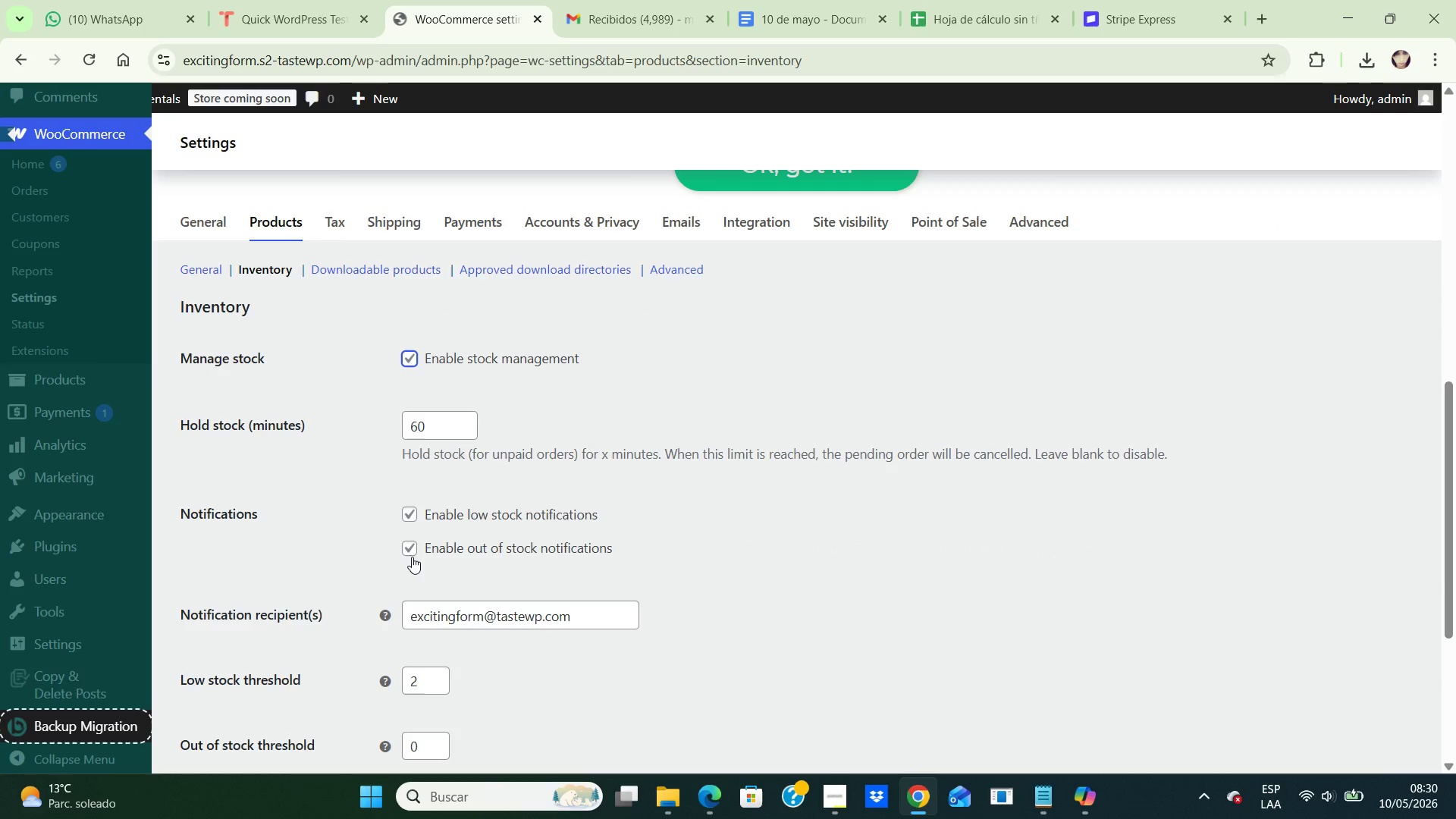 
left_click([409, 552])
 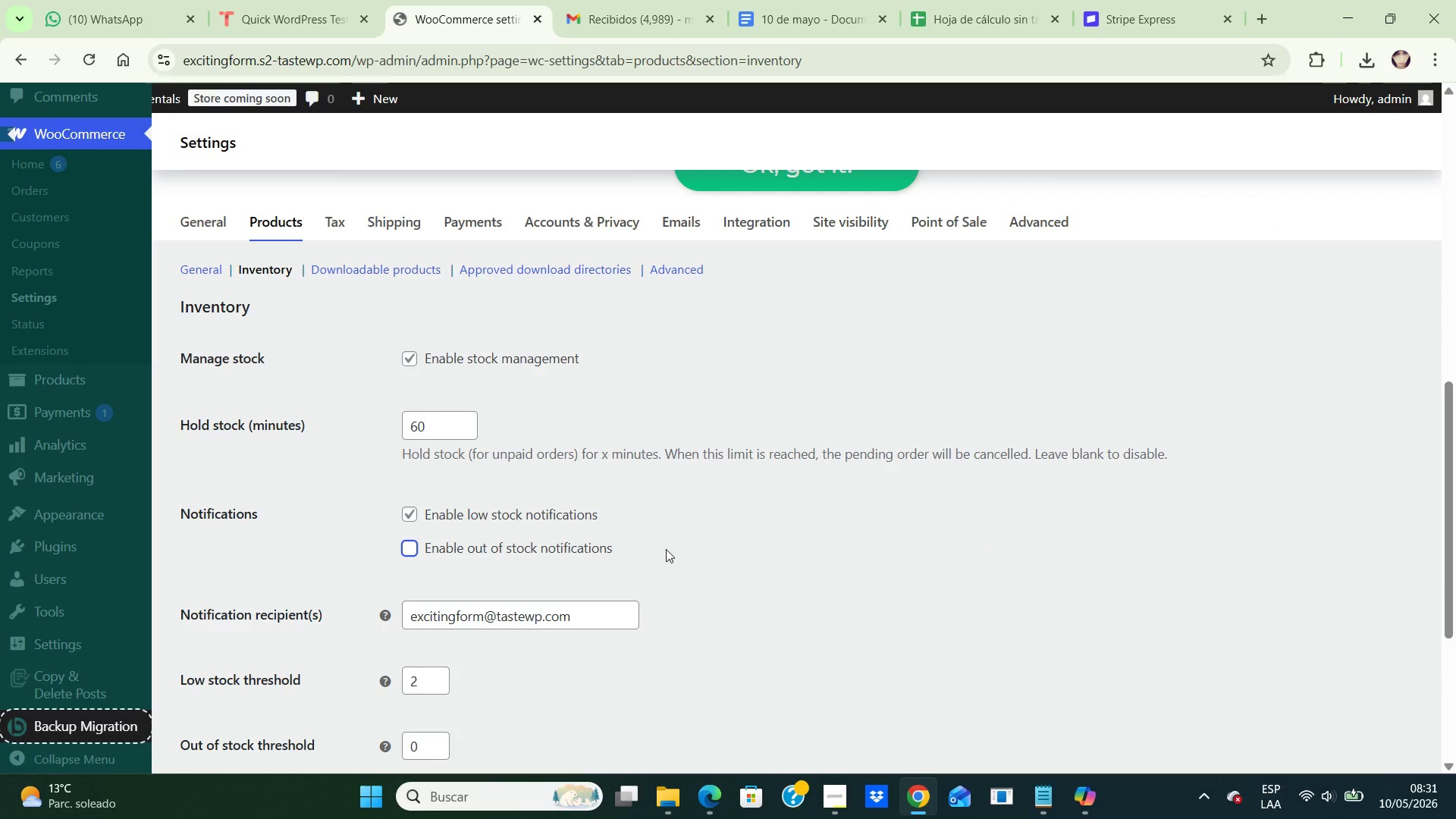 
wait(14.51)
 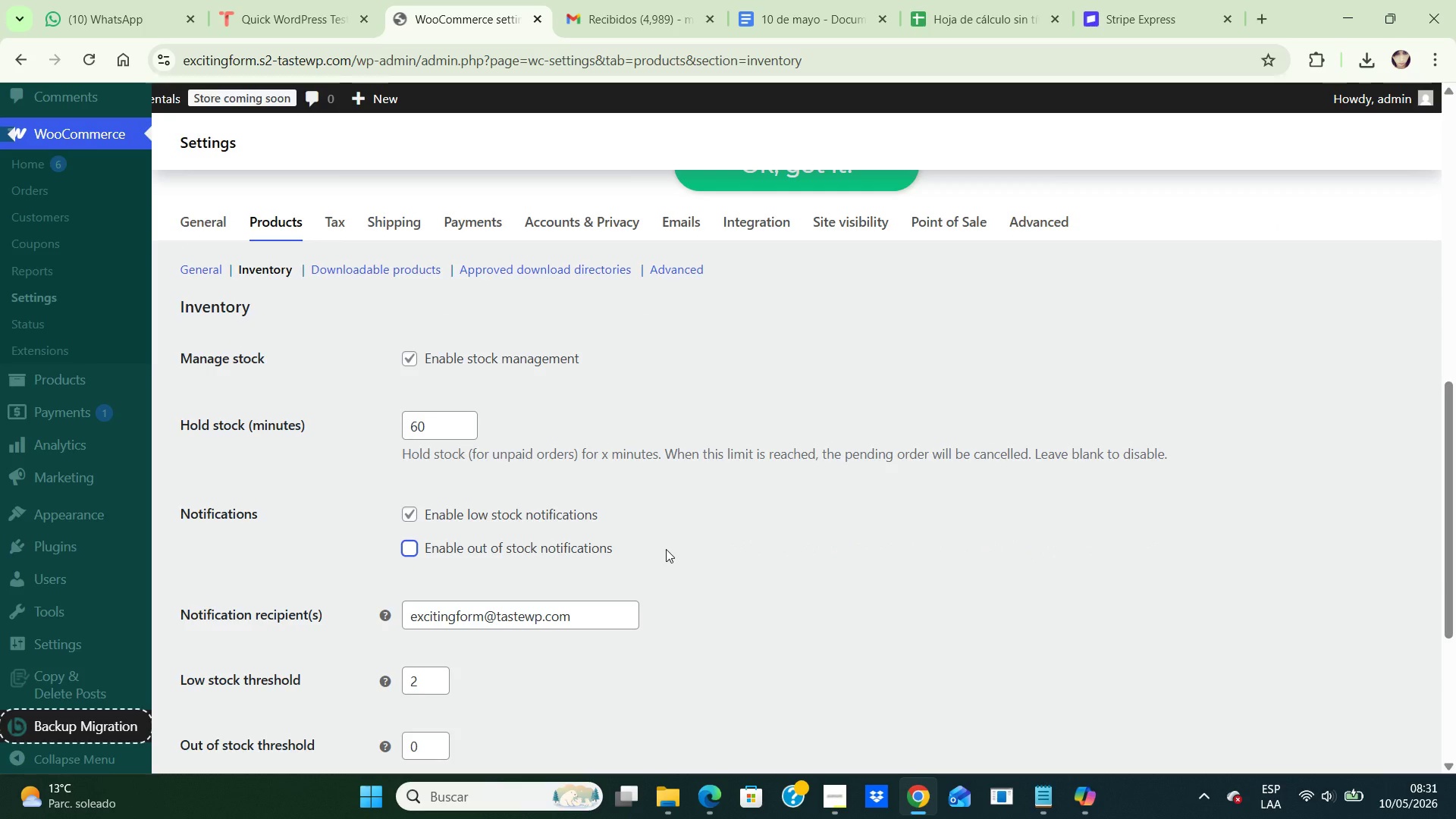 
left_click([408, 541])
 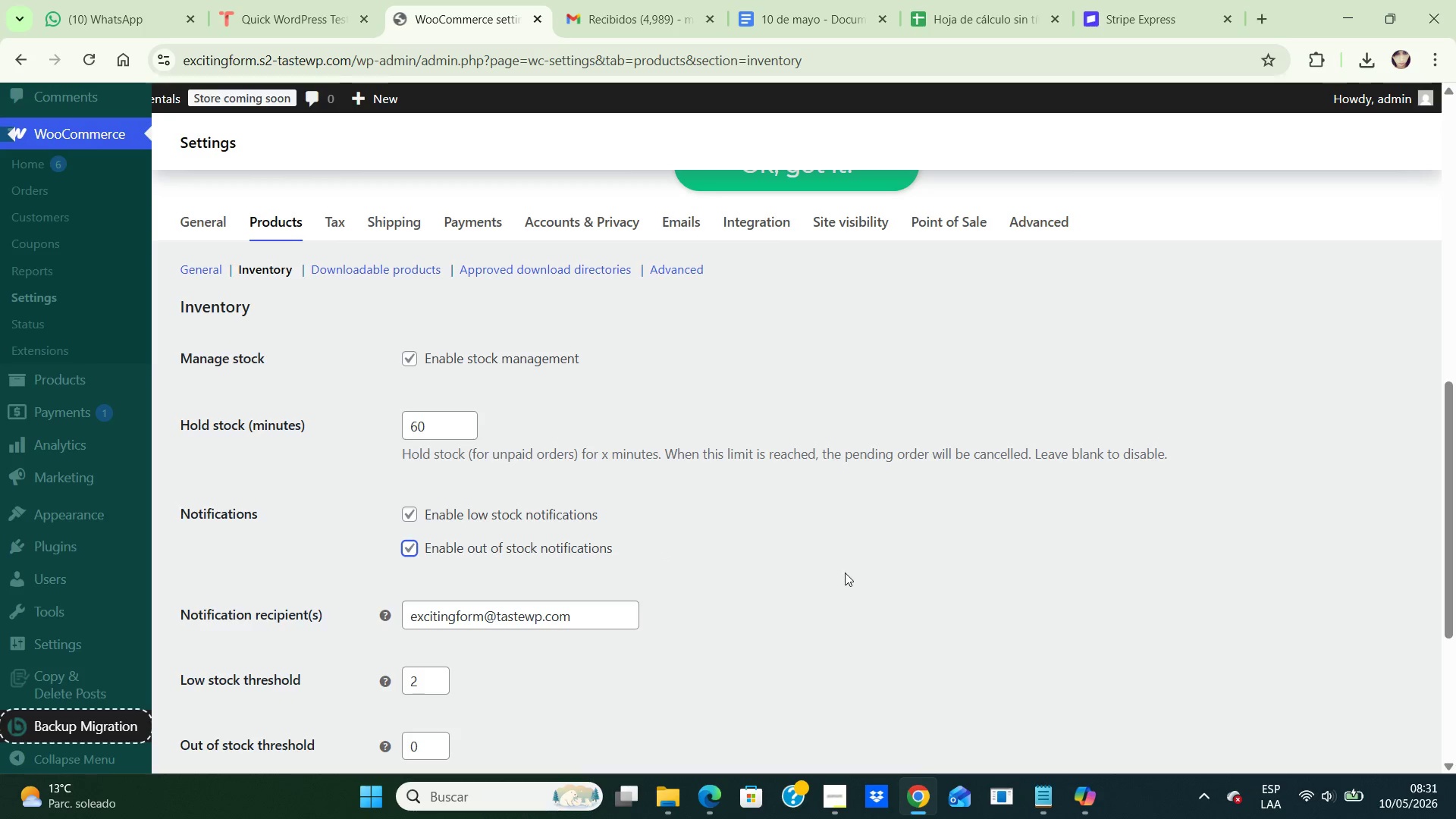 
scroll: coordinate [845, 573], scroll_direction: down, amount: 1.0
 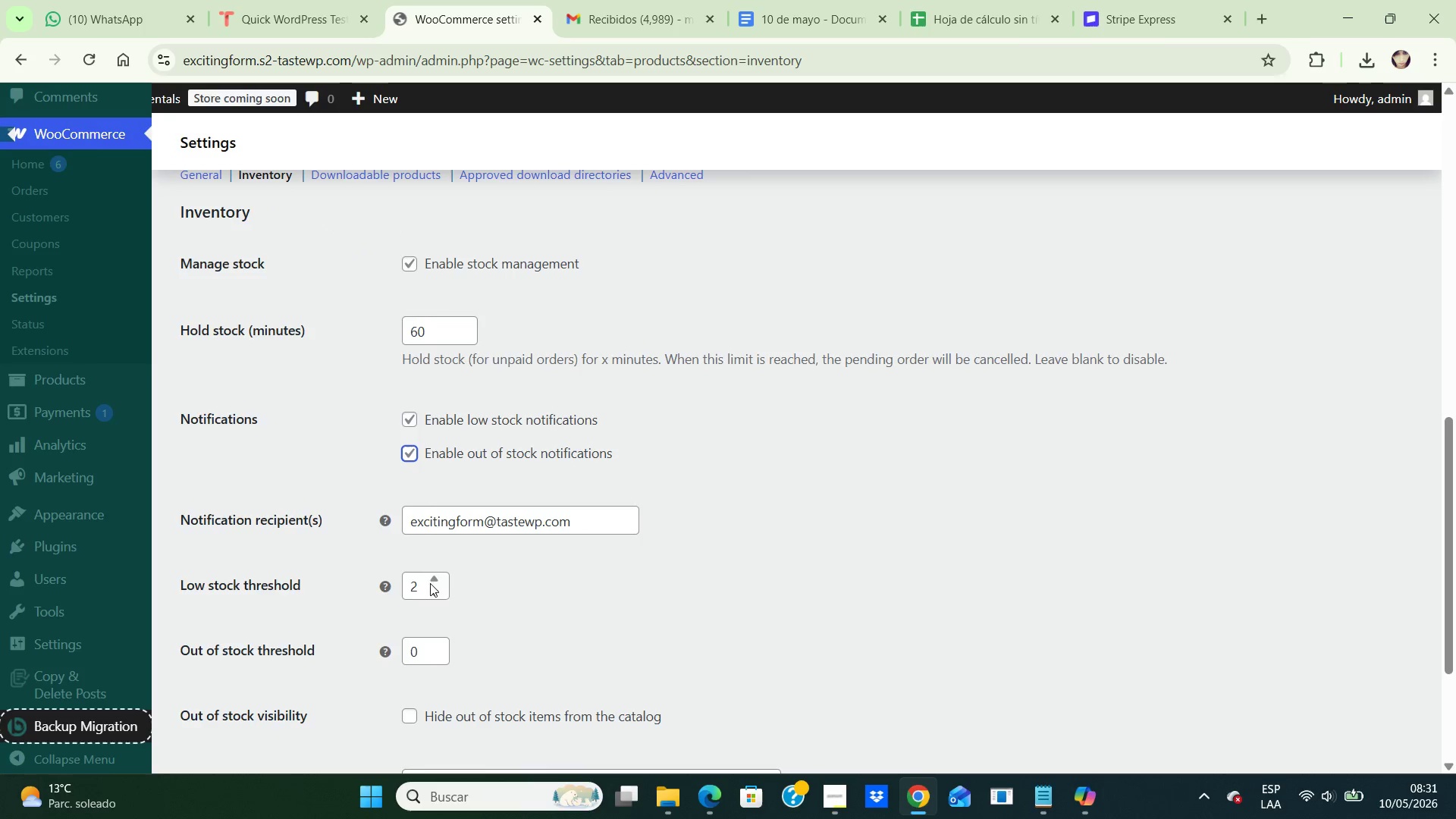 
left_click([434, 573])
 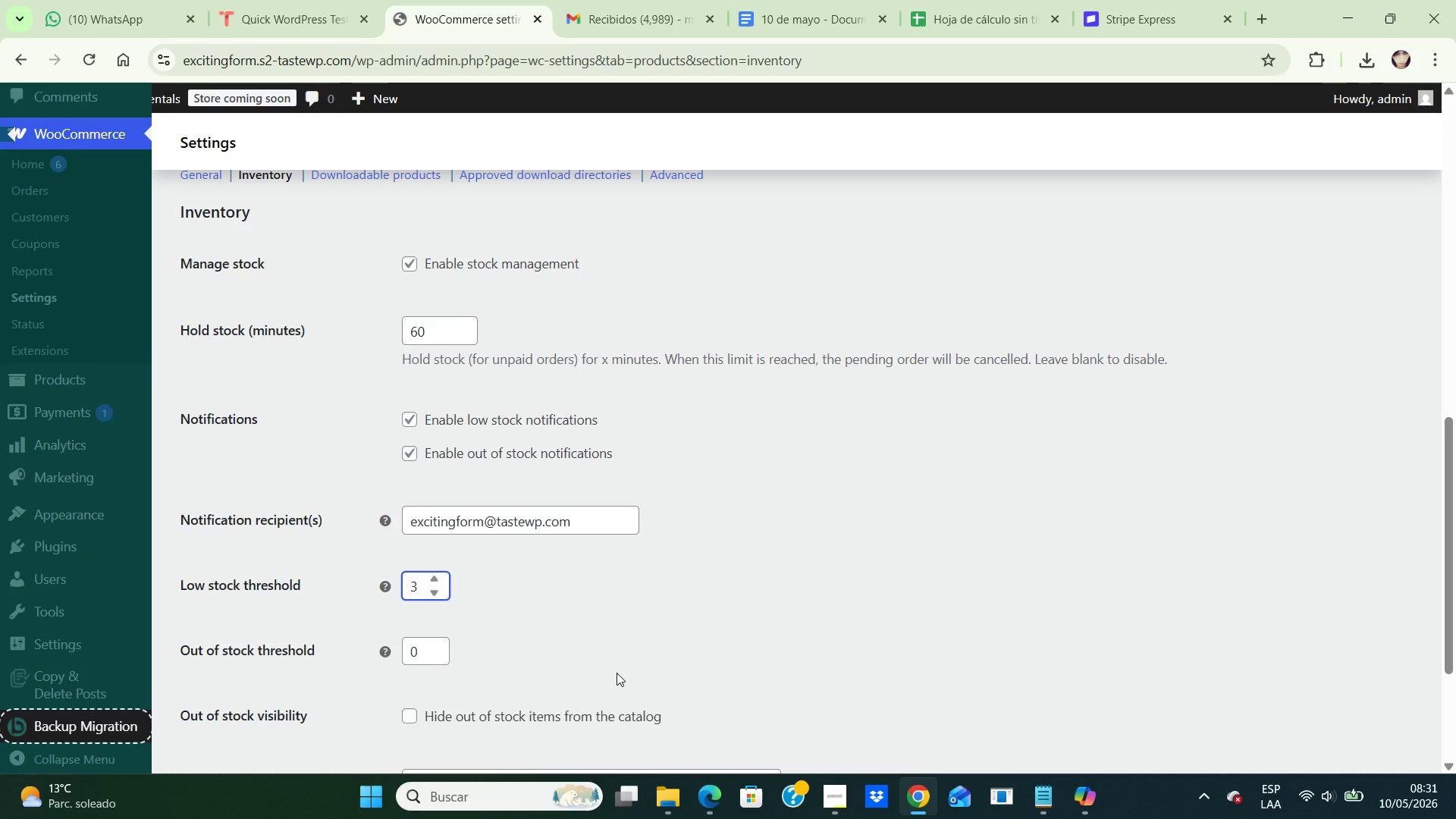 
wait(23.81)
 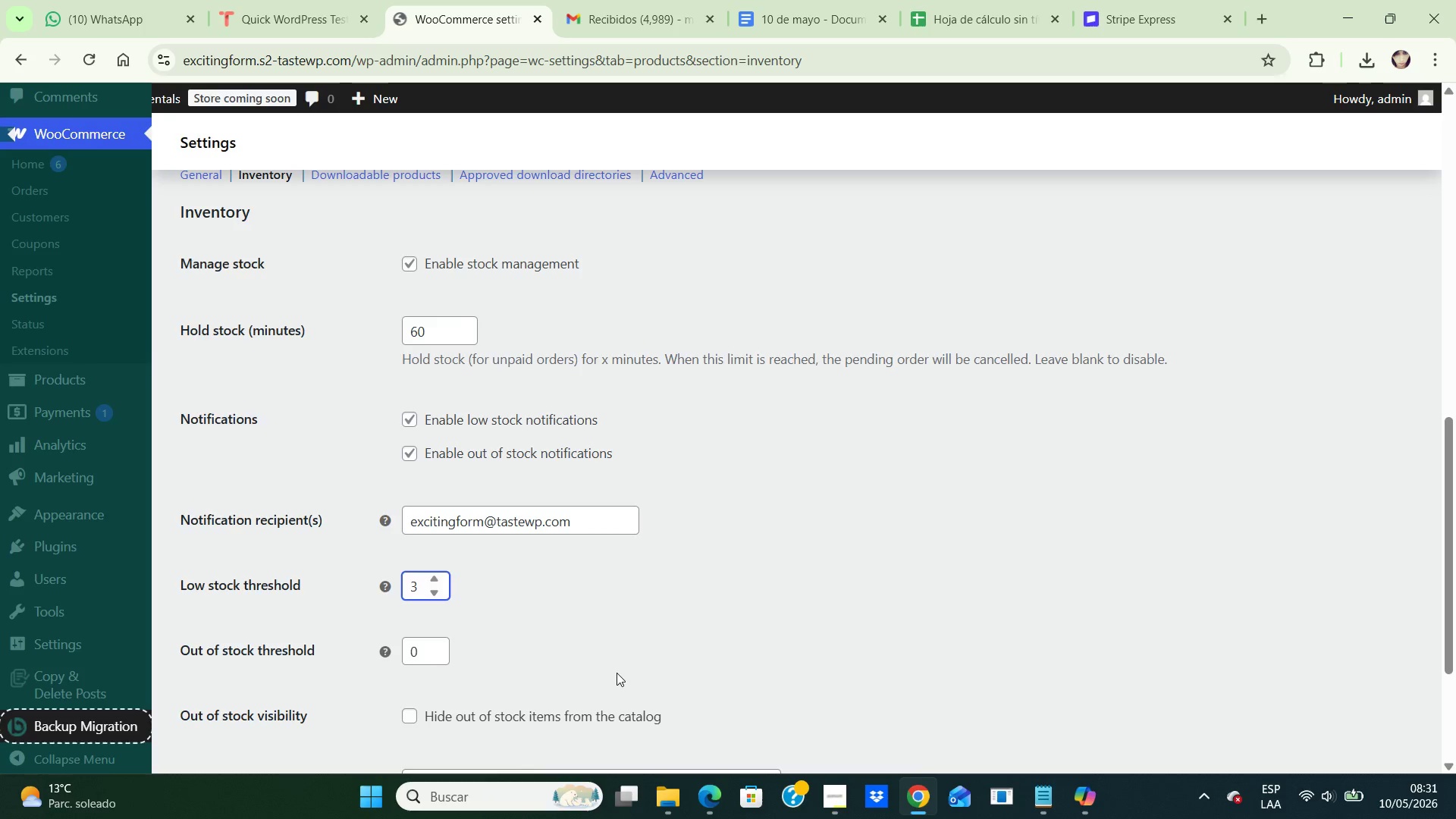 
scroll: coordinate [611, 671], scroll_direction: down, amount: 4.0
 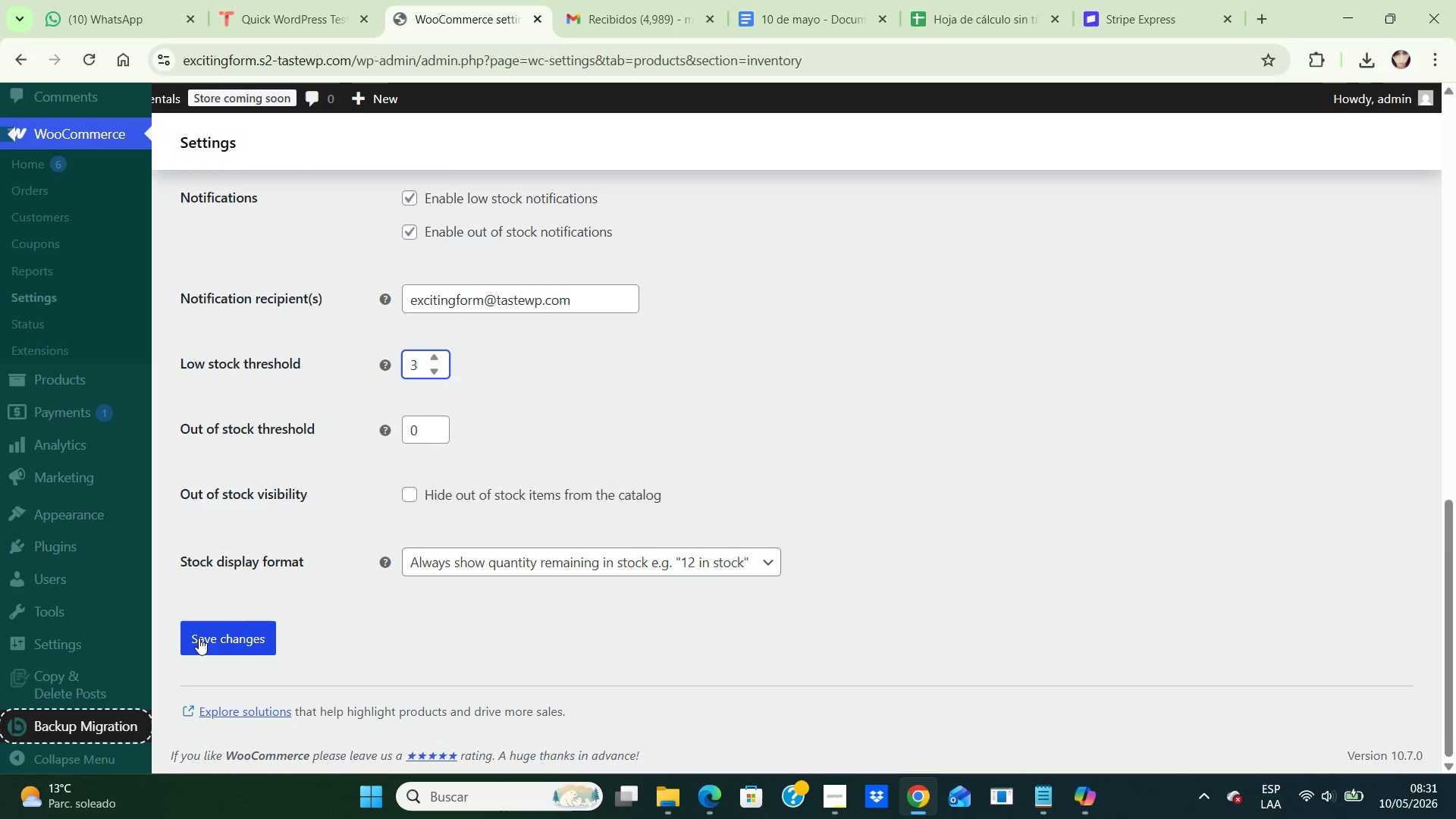 
left_click([233, 645])
 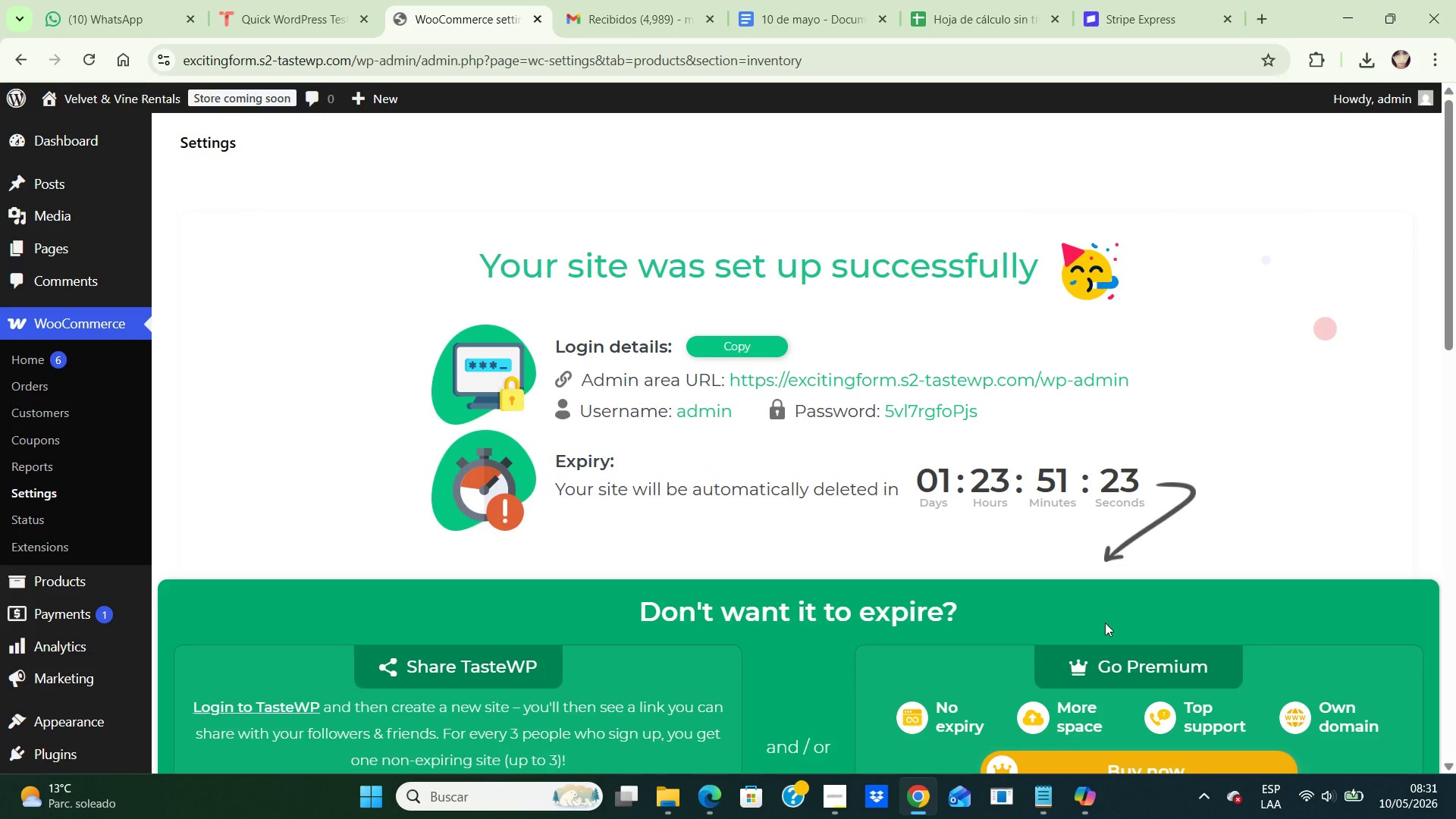 
key(Control+NumpadSubtract)
 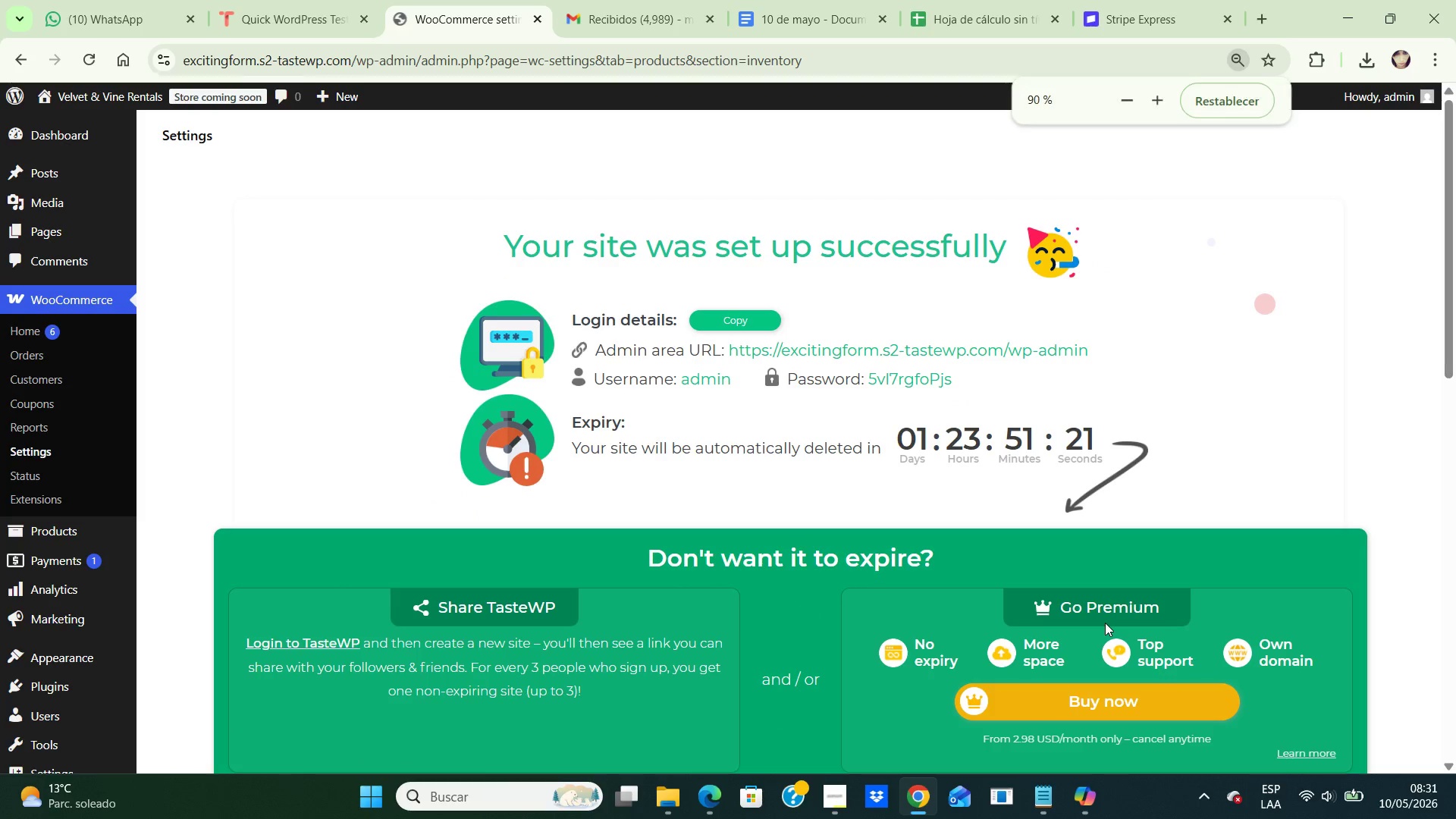 
key(Control+NumpadSubtract)
 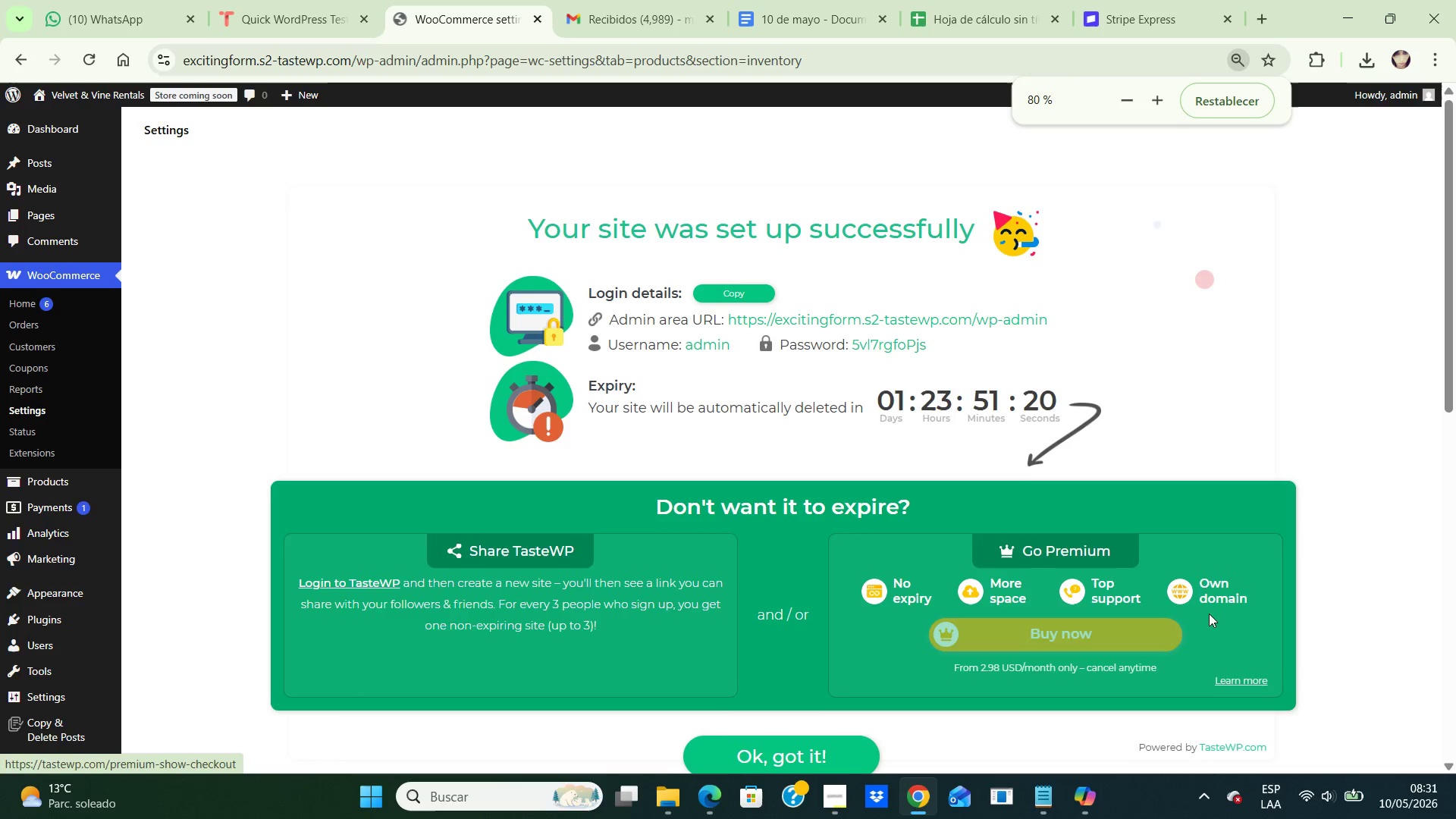 
scroll: coordinate [1229, 626], scroll_direction: down, amount: 6.0
 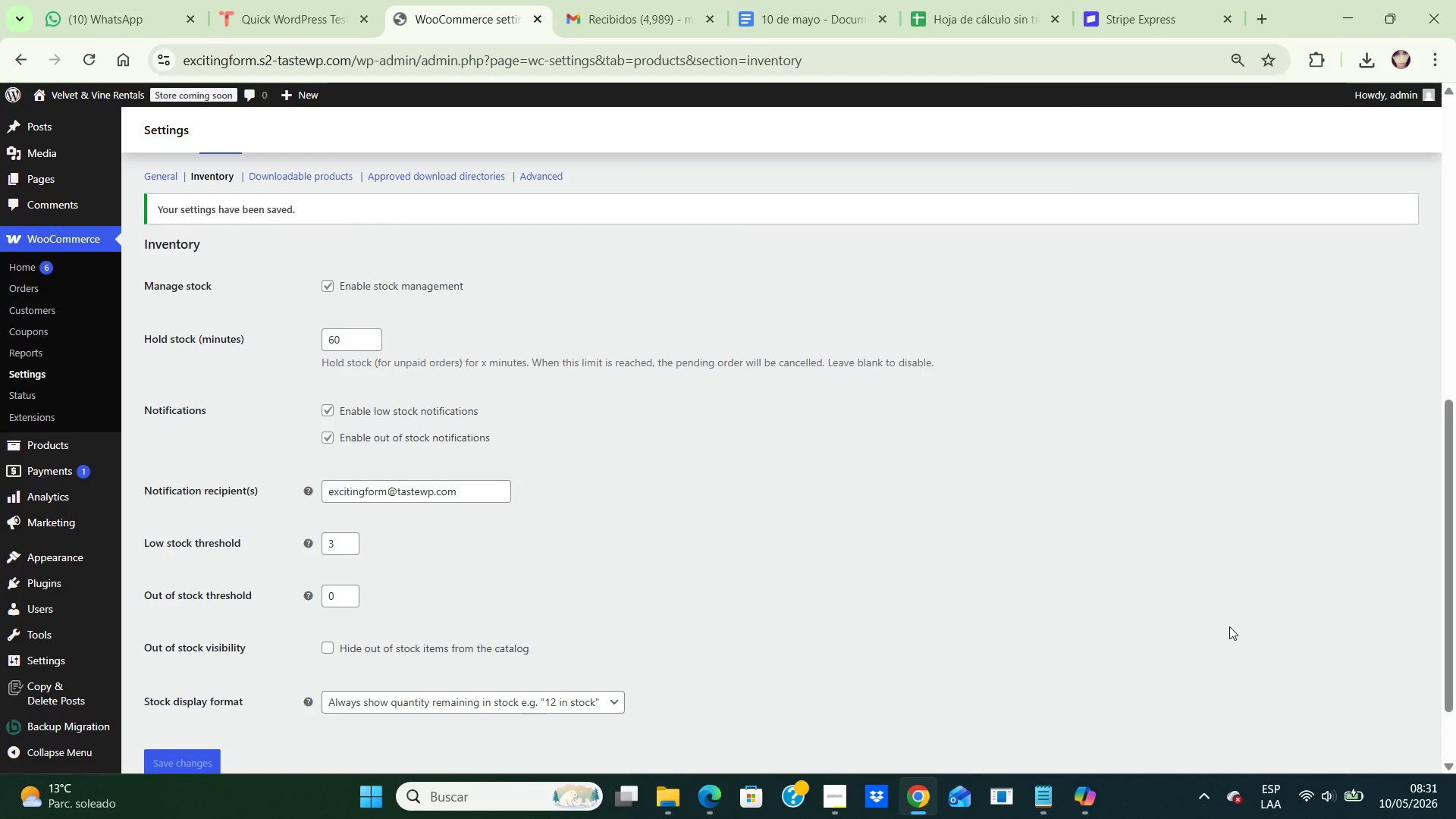 
scroll: coordinate [1229, 626], scroll_direction: up, amount: 1.0
 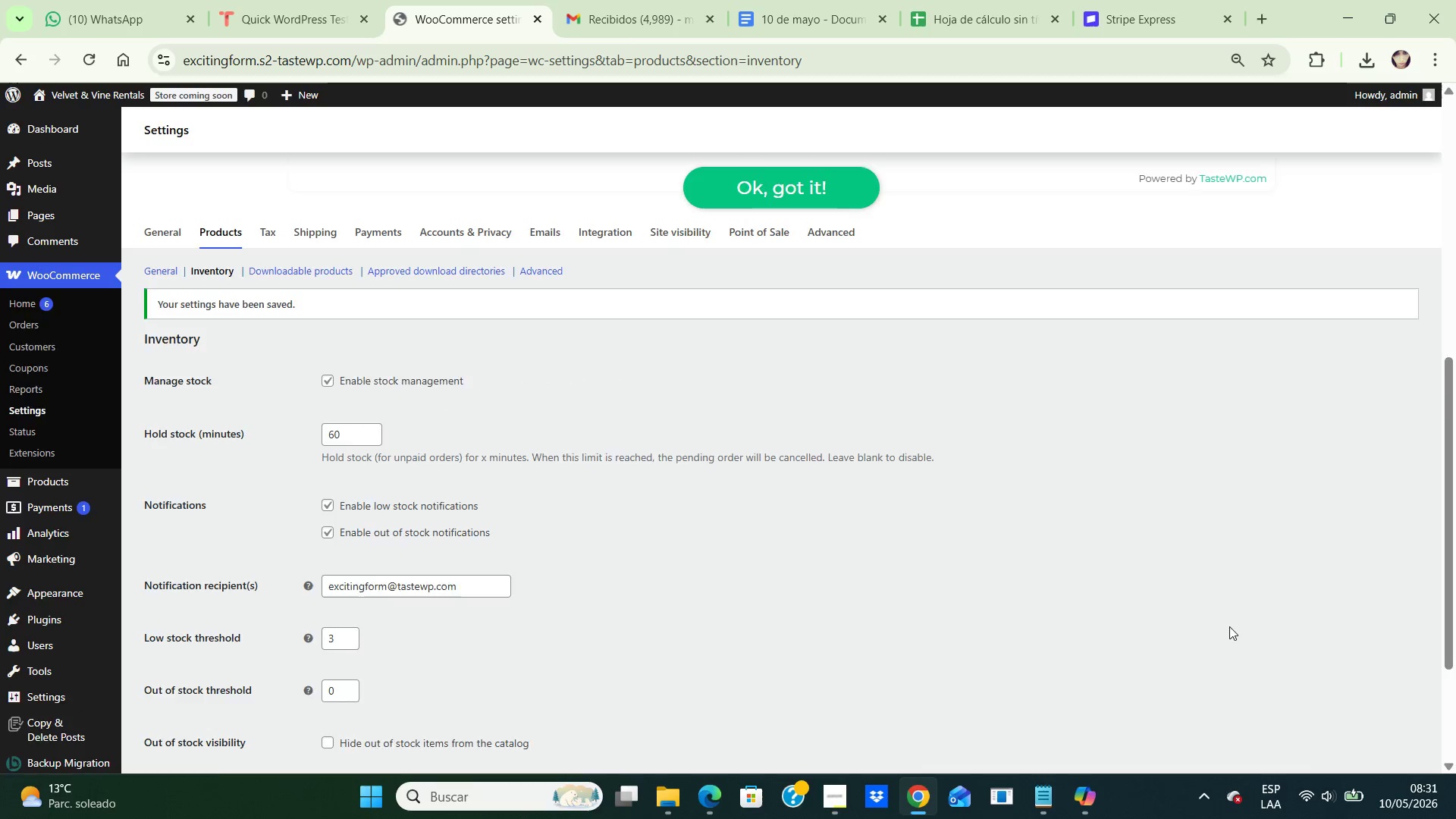 
scroll: coordinate [1229, 626], scroll_direction: down, amount: 1.0
 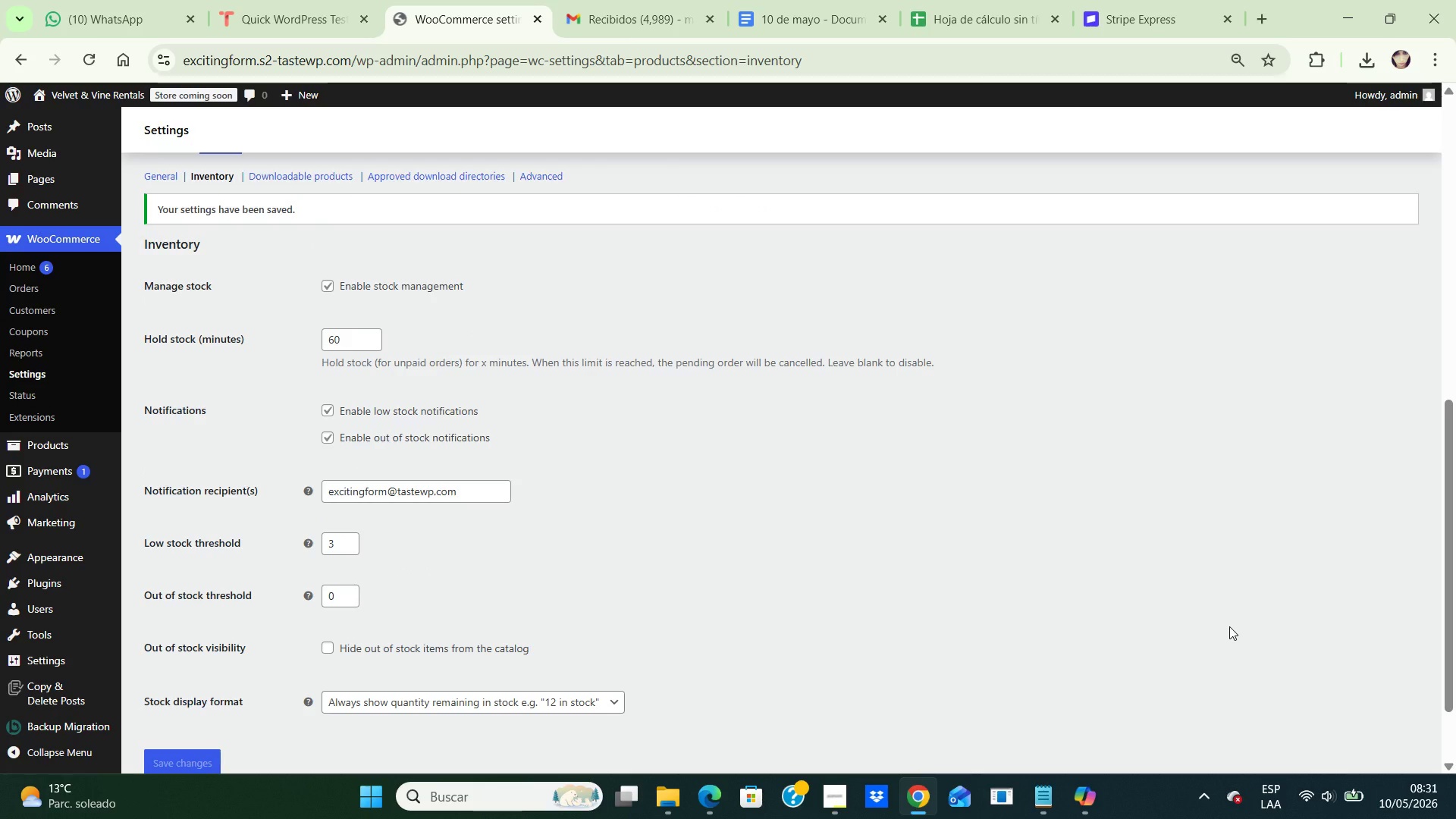 
key(PrintScreen)
 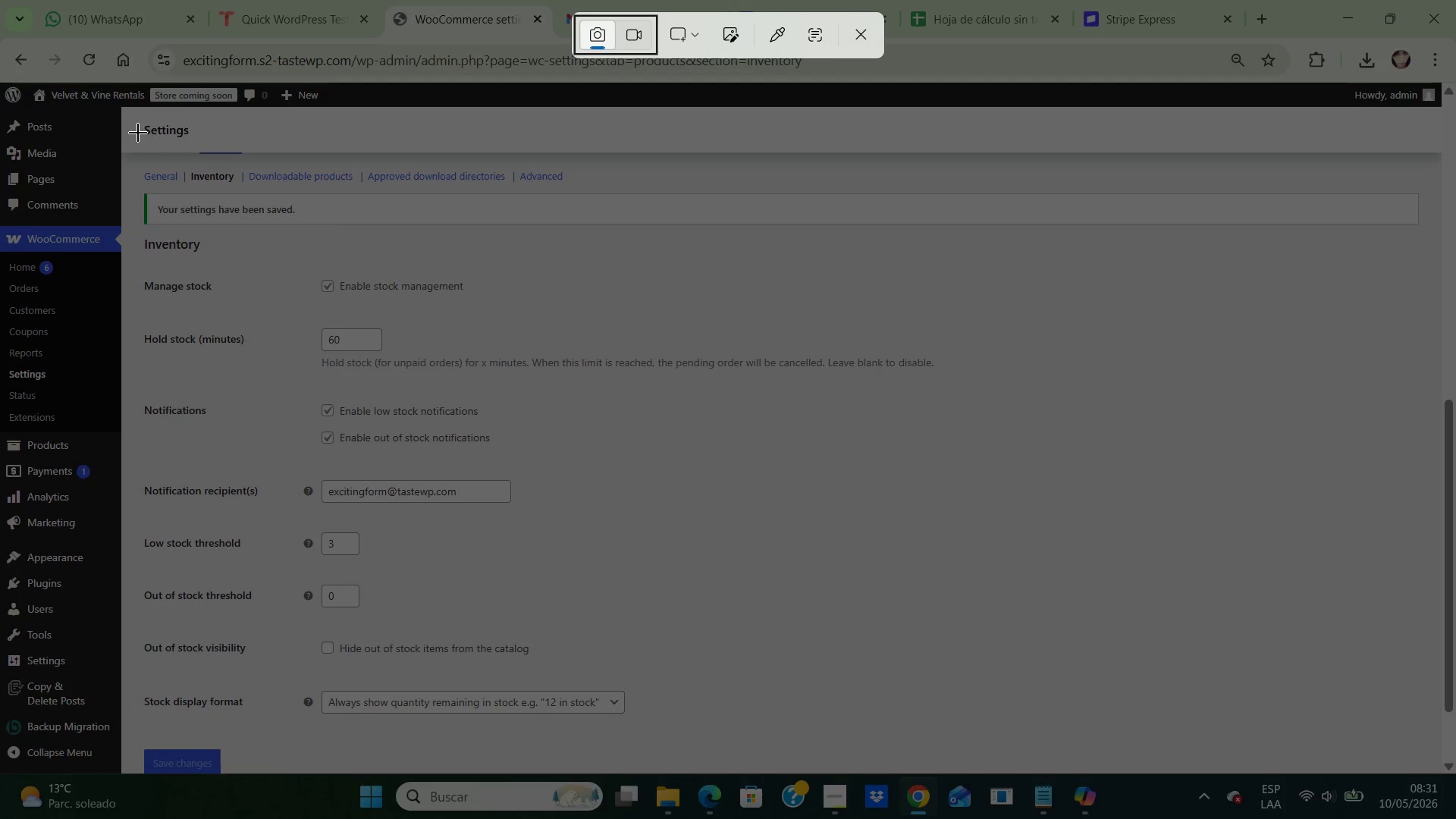 
left_click_drag(start_coordinate=[123, 155], to_coordinate=[977, 781])
 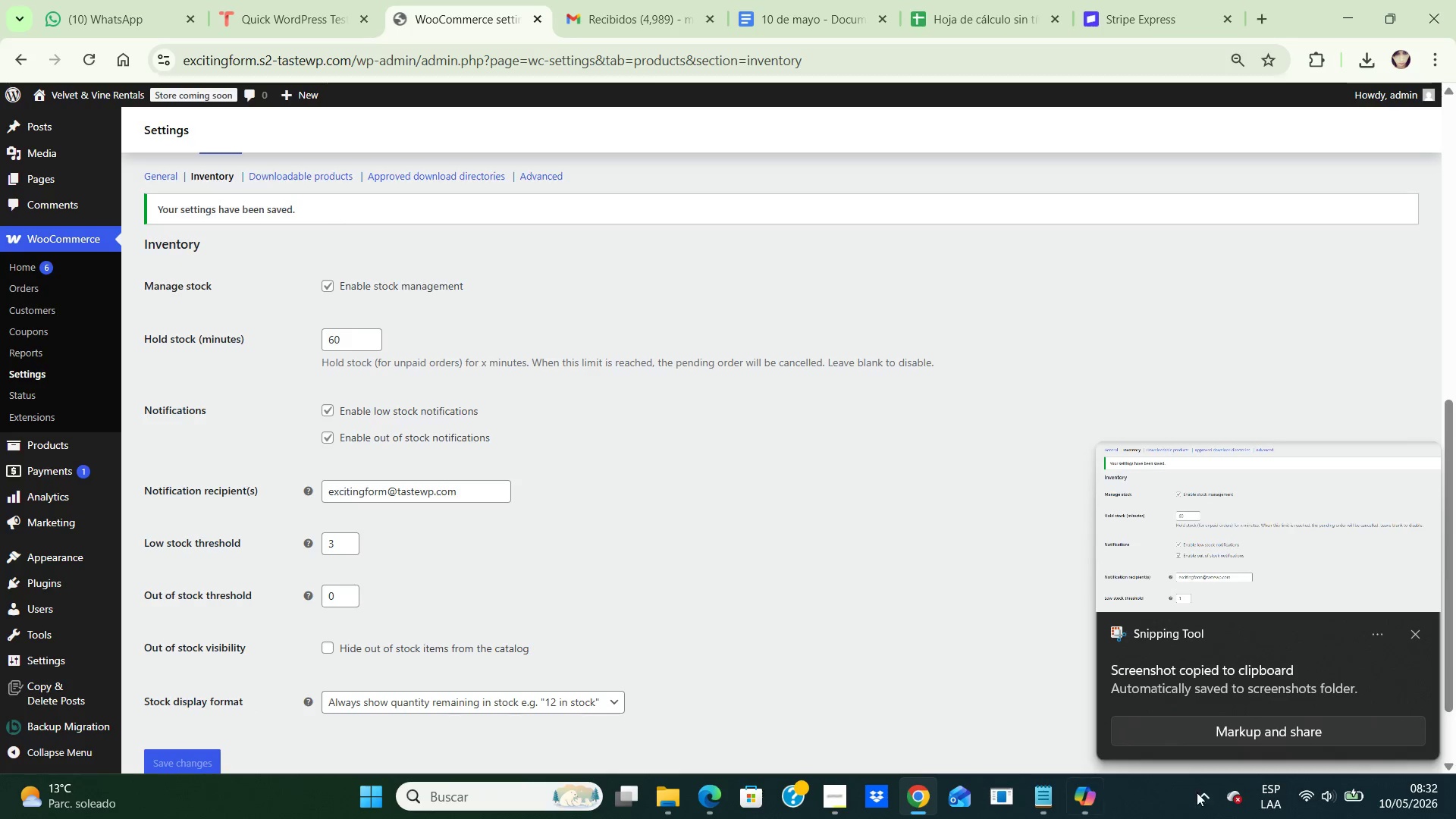 
double_click([1367, 532])
 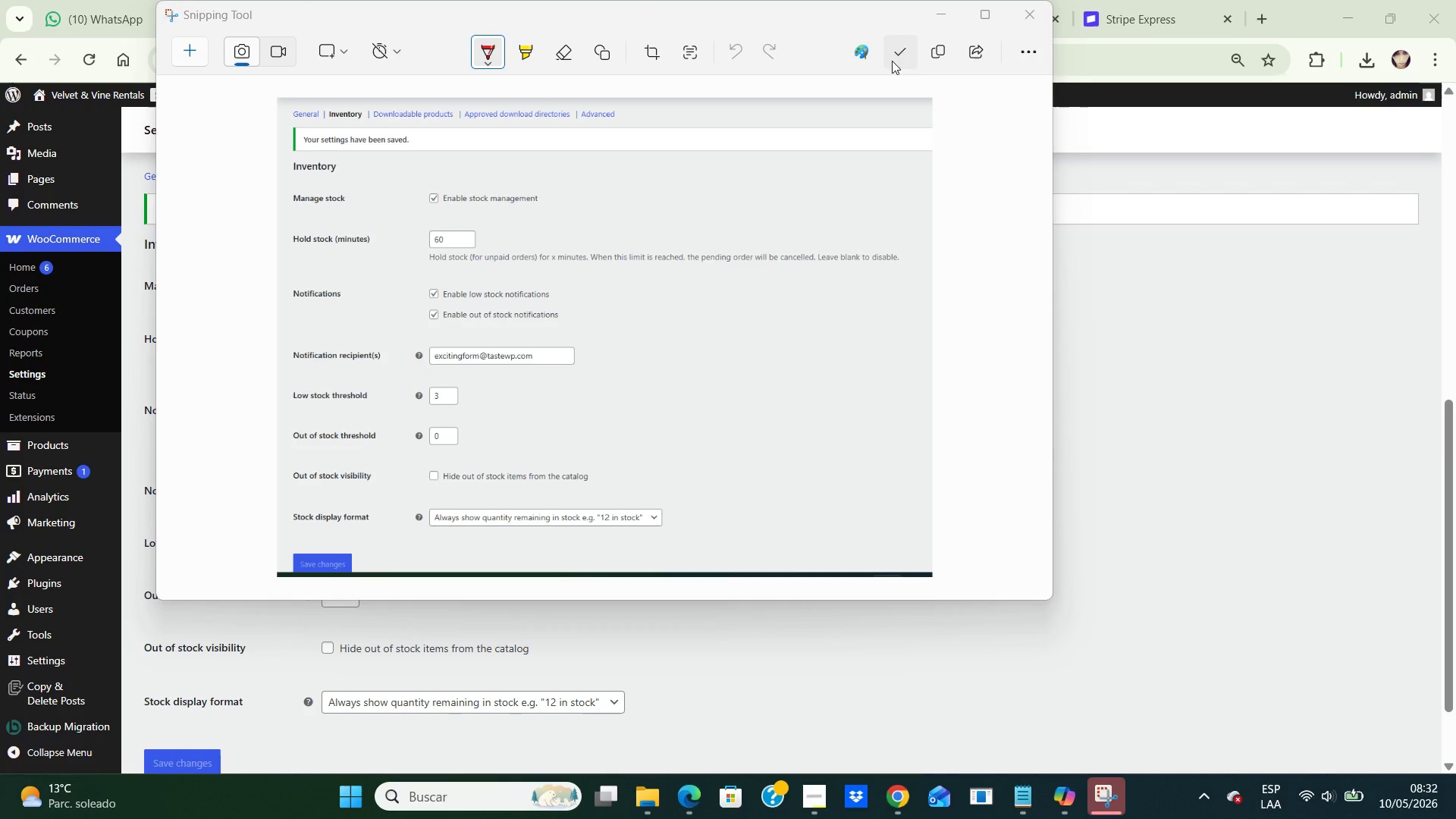 
left_click([894, 50])
 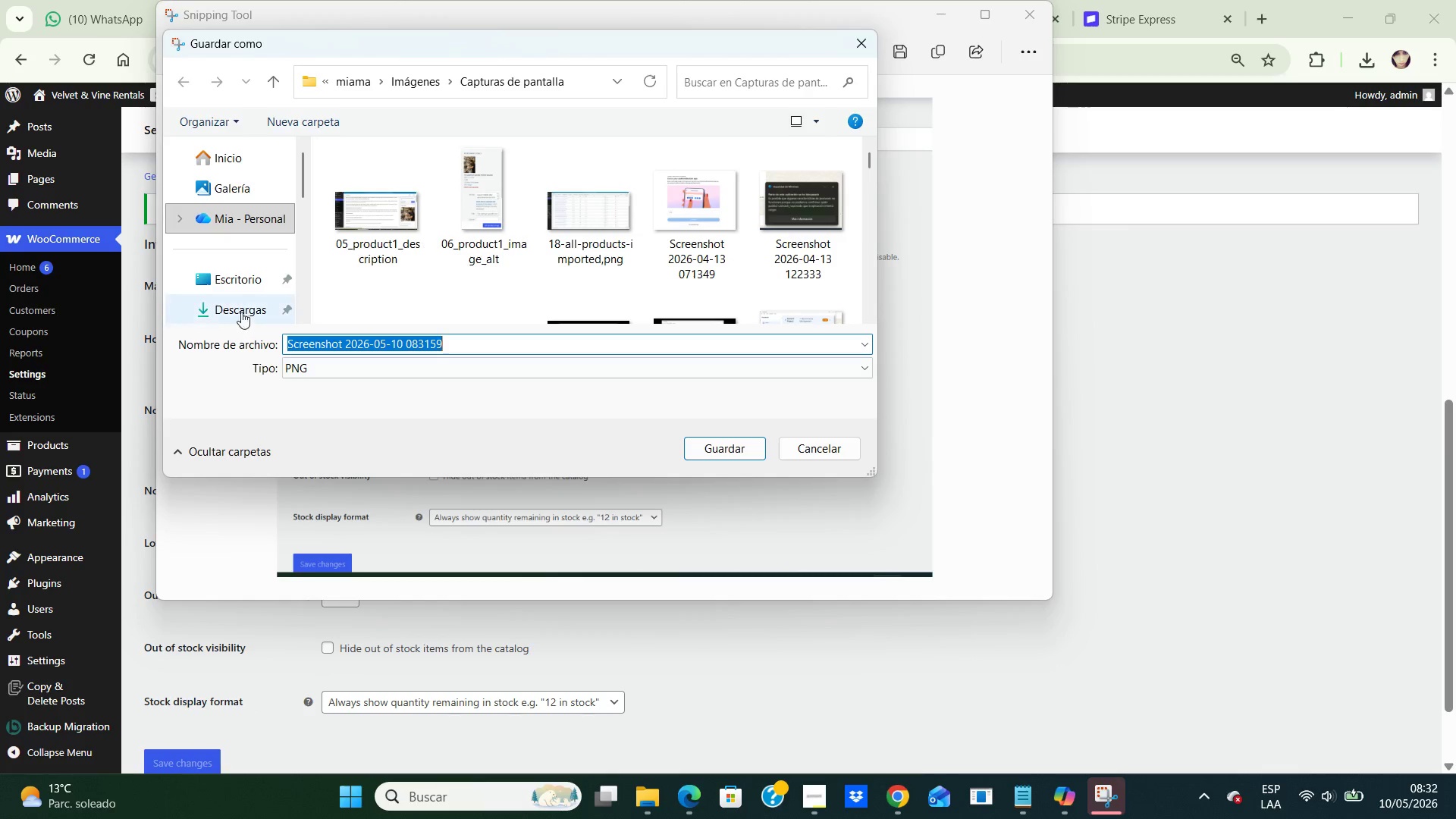 
double_click([240, 284])
 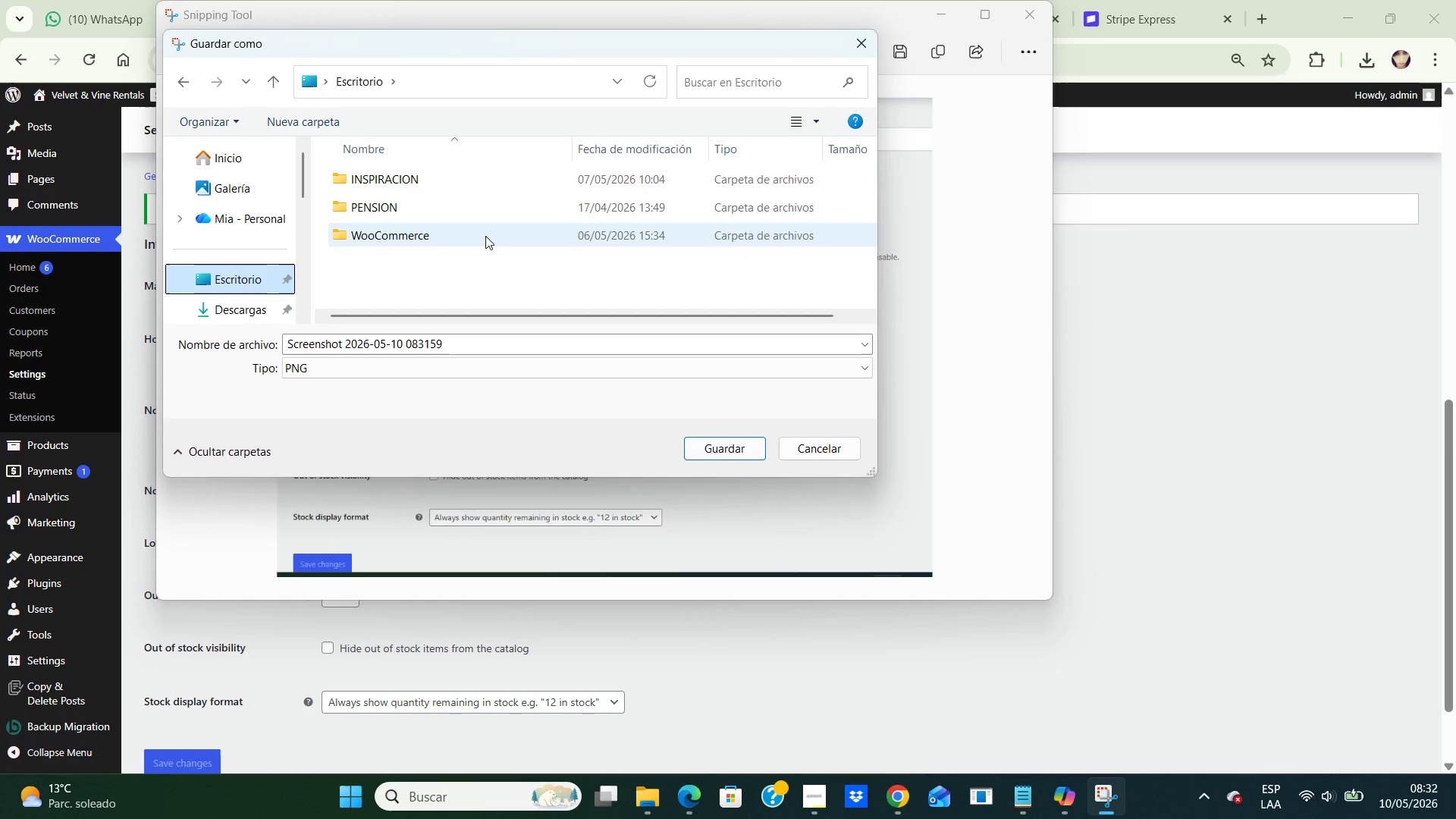 
double_click([485, 236])
 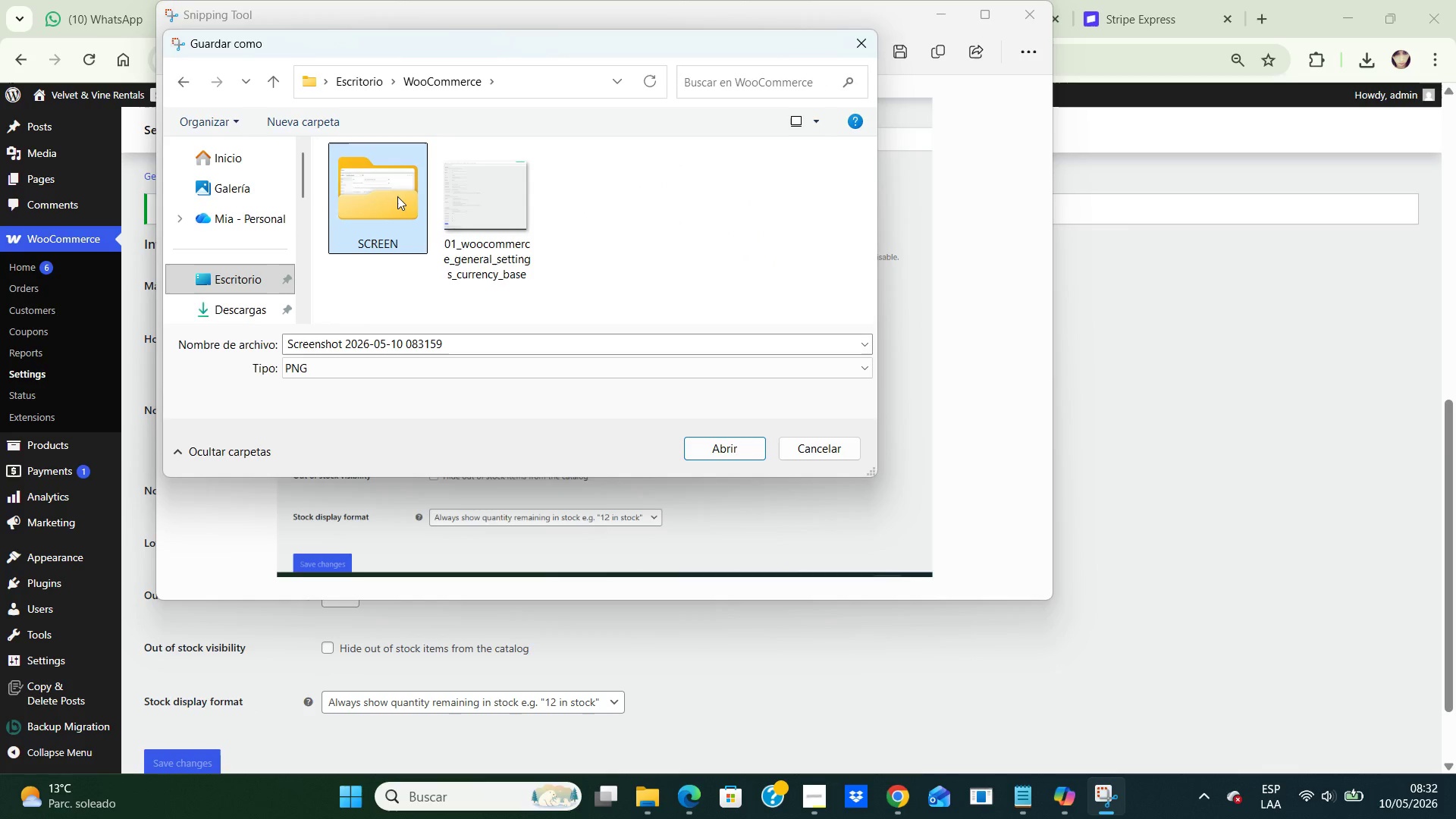 
double_click([397, 196])
 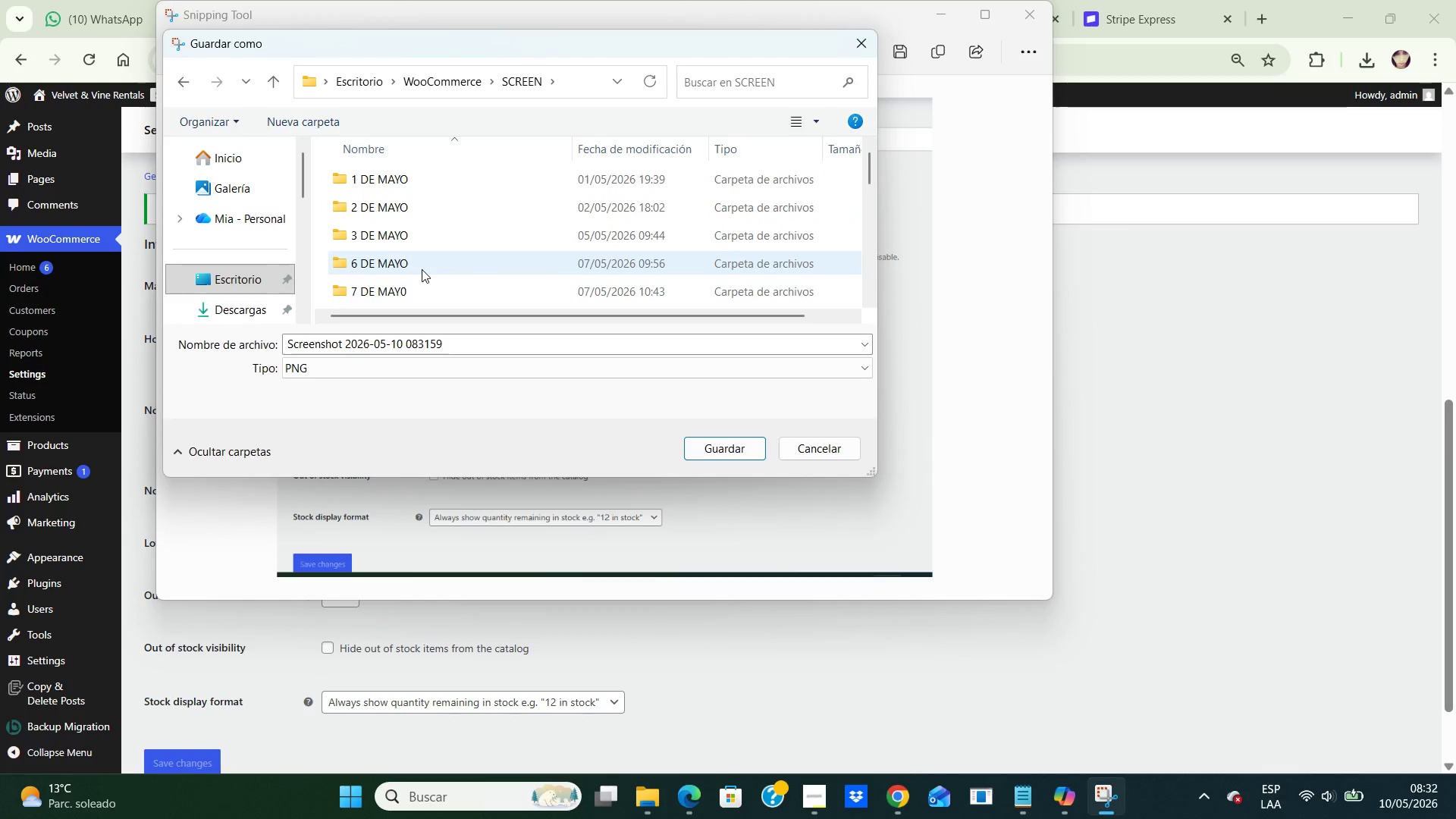 
scroll: coordinate [422, 269], scroll_direction: down, amount: 2.0
 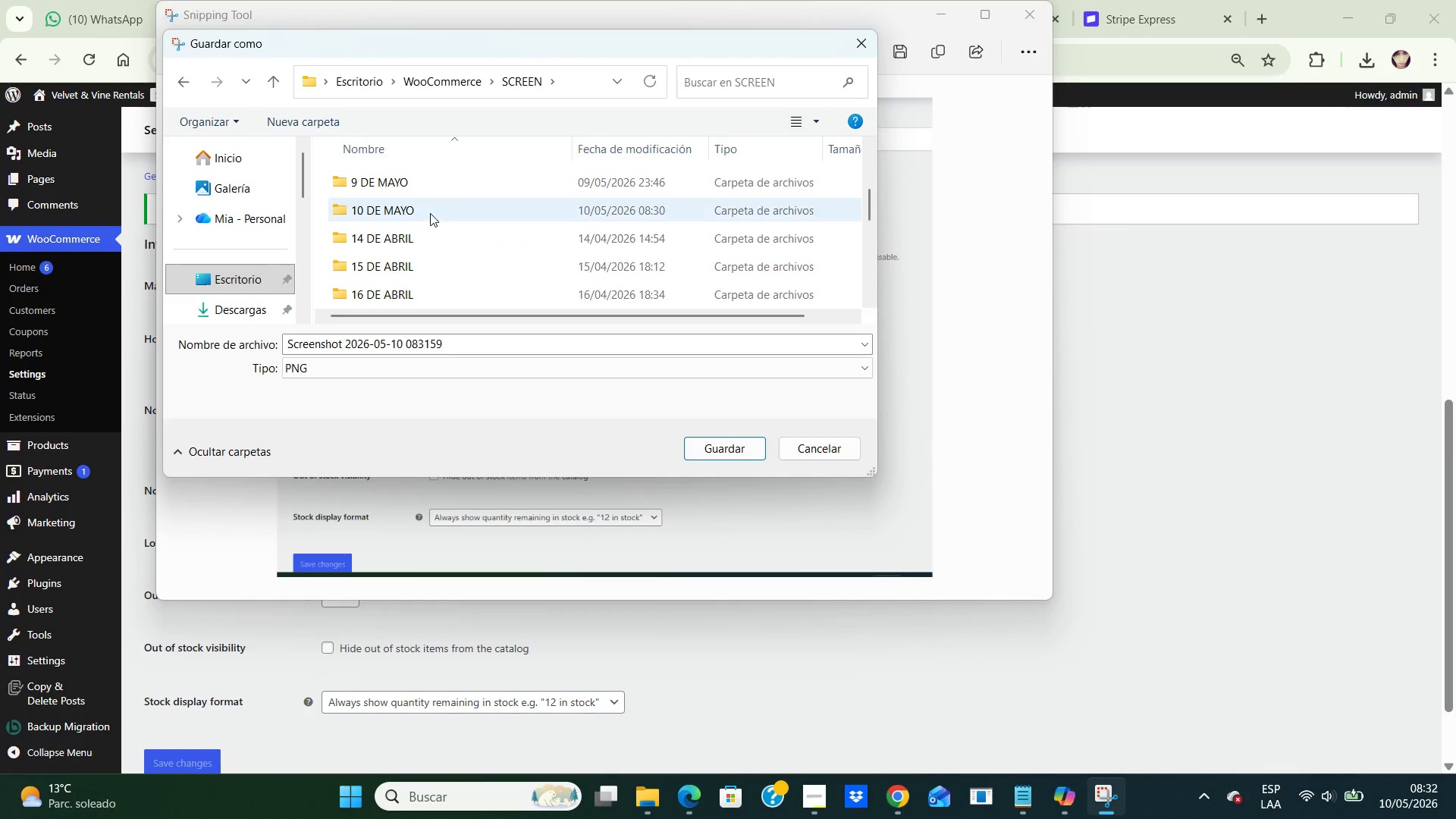 
double_click([430, 212])
 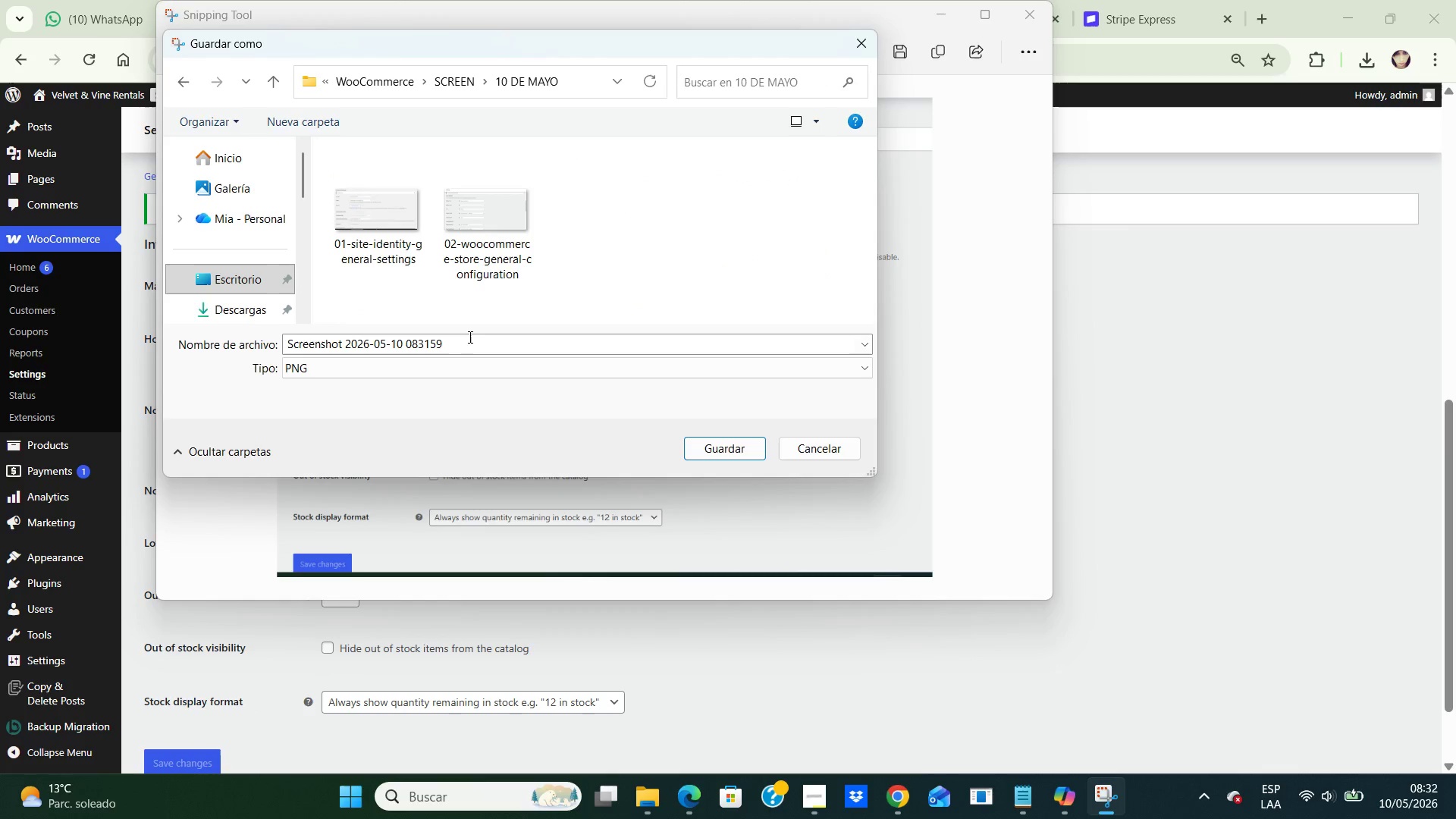 
left_click([469, 337])
 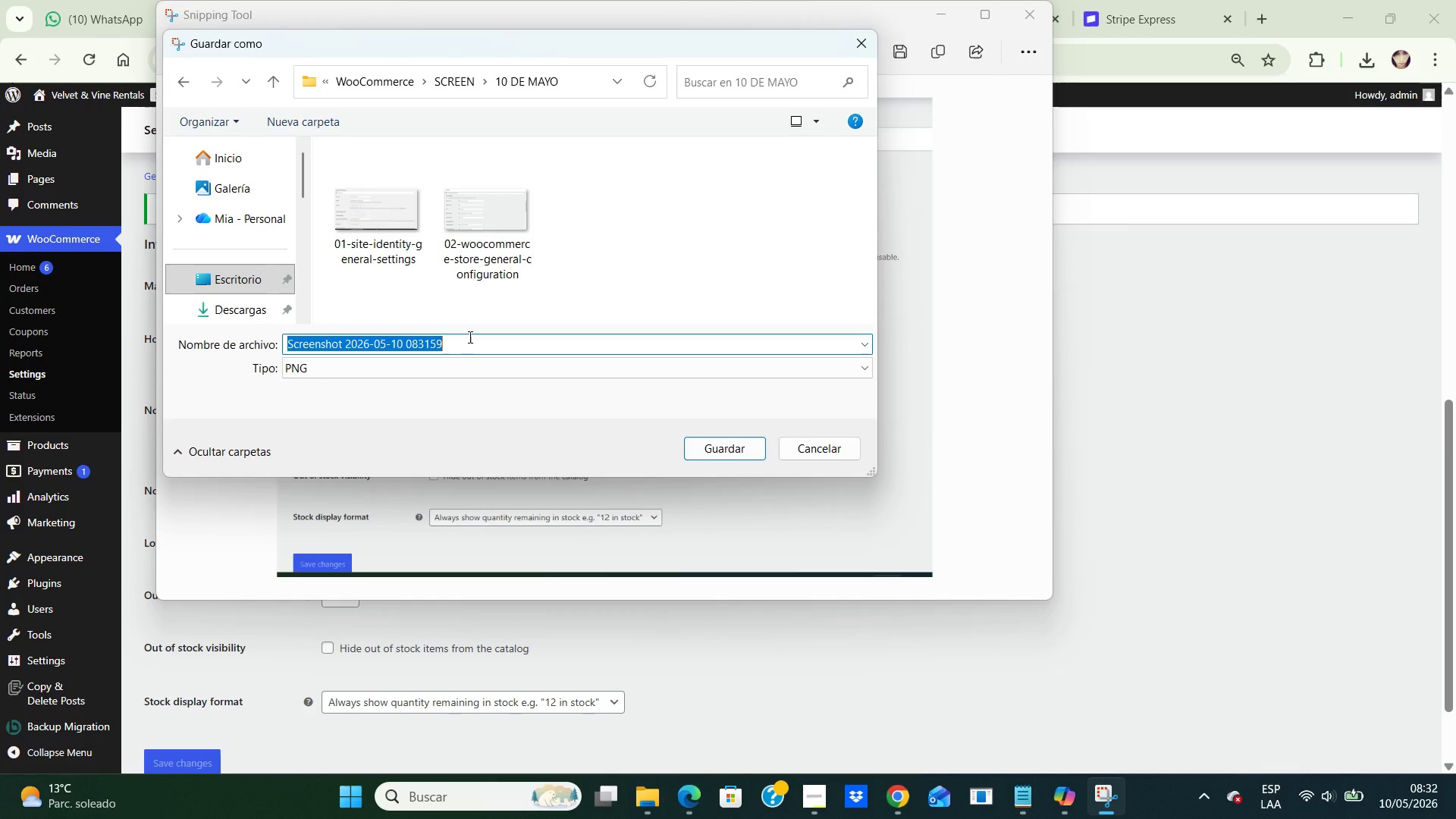 
type(03-inventory-stock-managment-settings)
 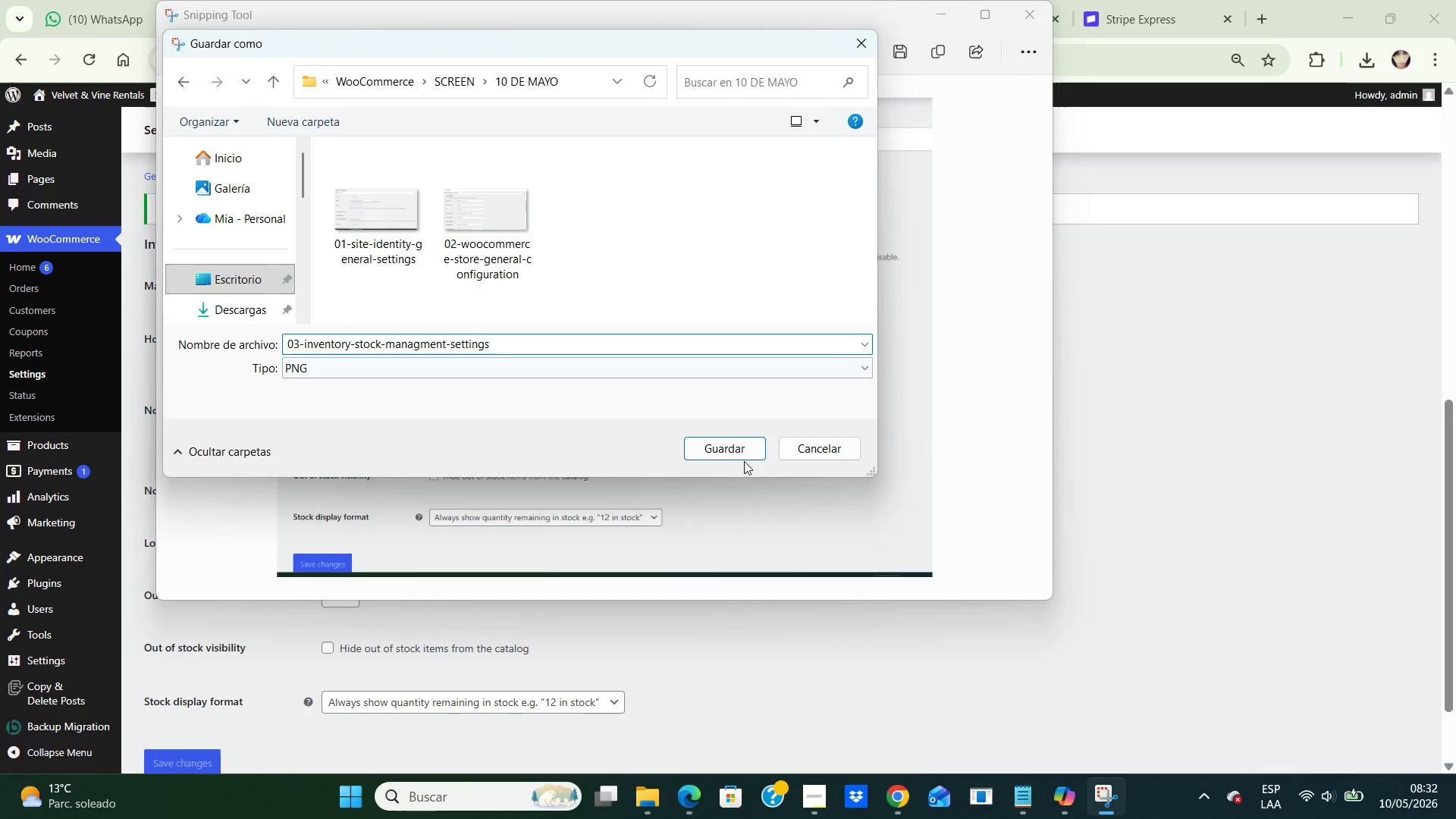 
left_click([724, 452])
 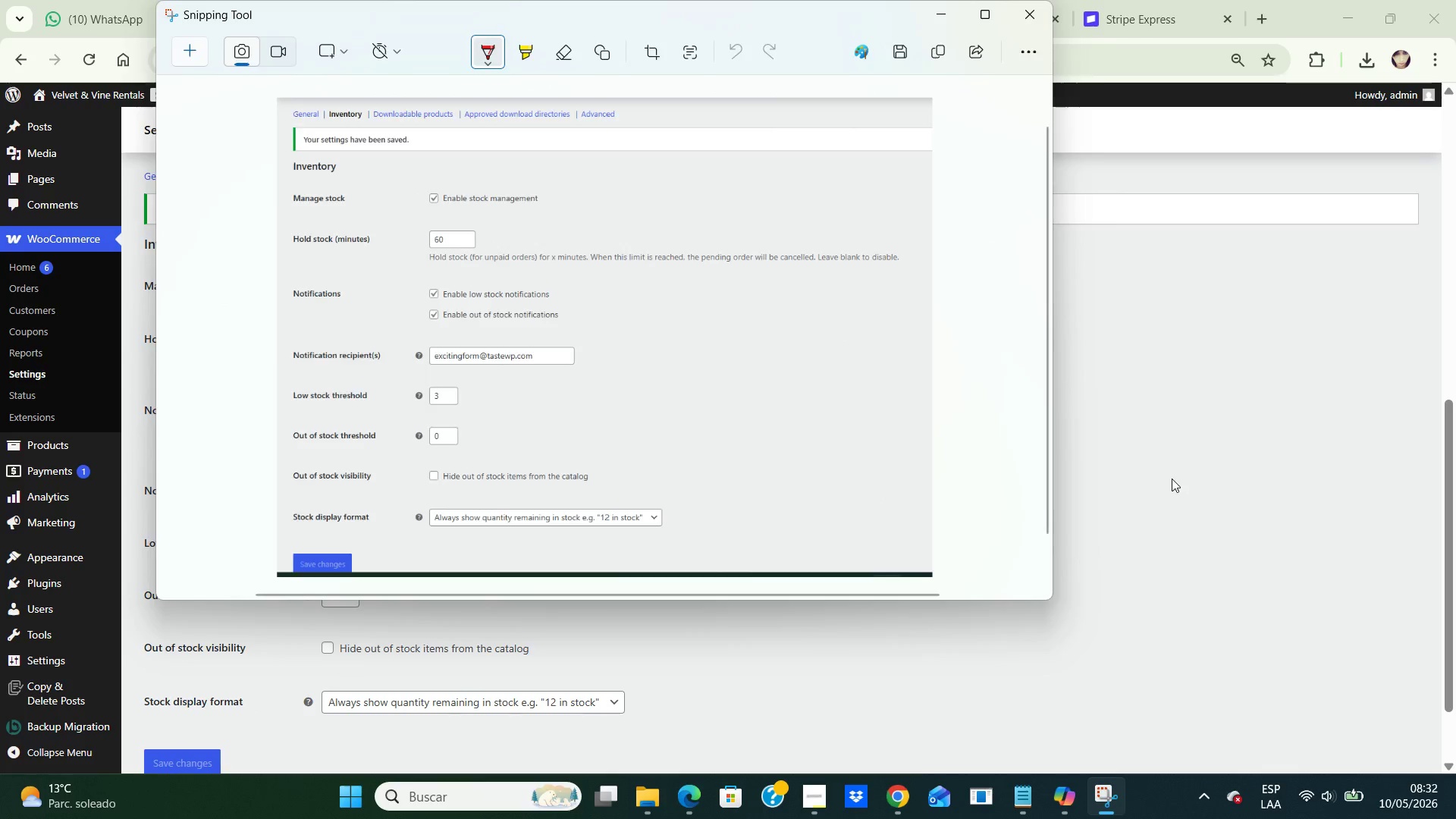 
left_click([1172, 479])
 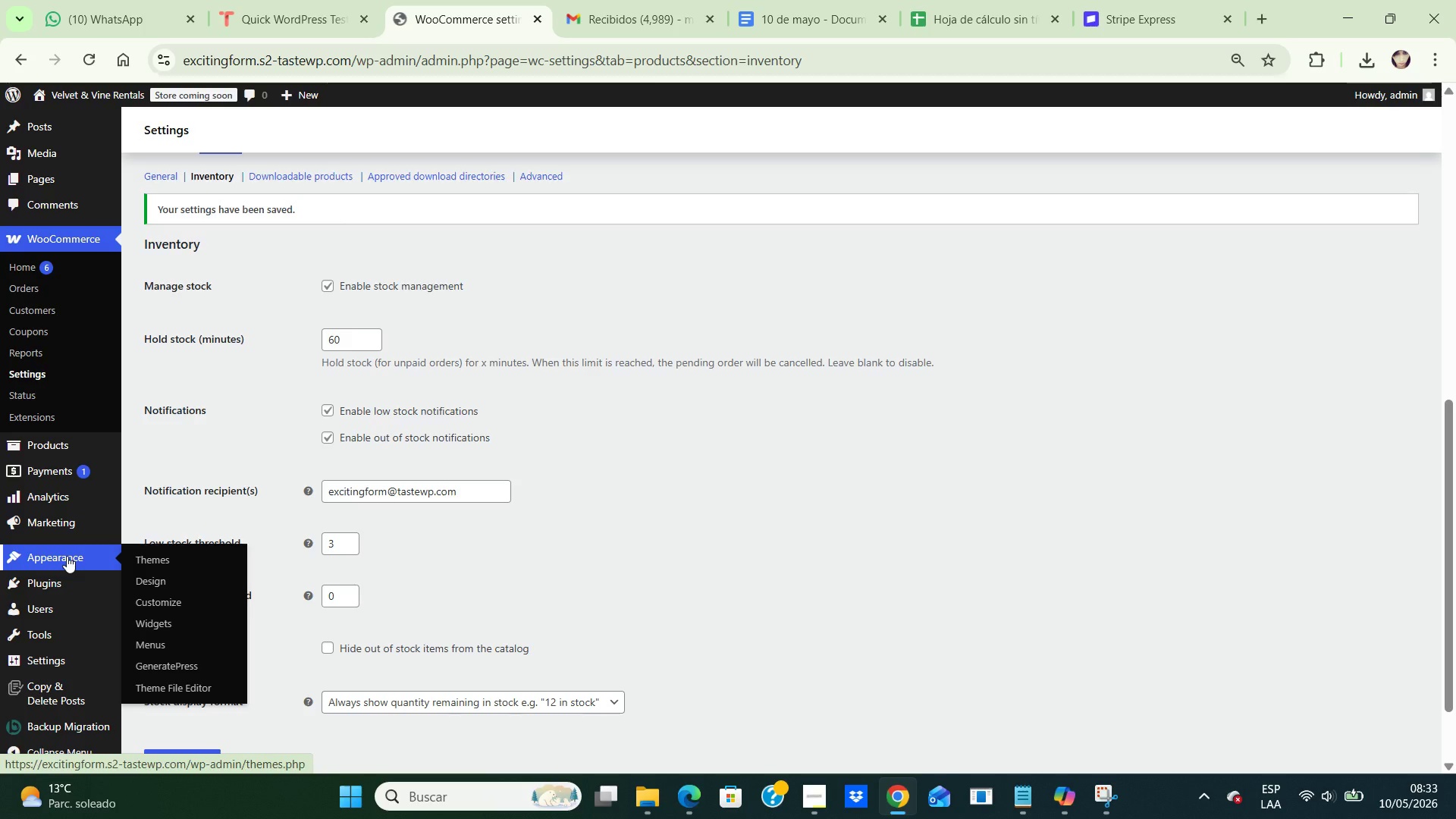 
wait(52.8)
 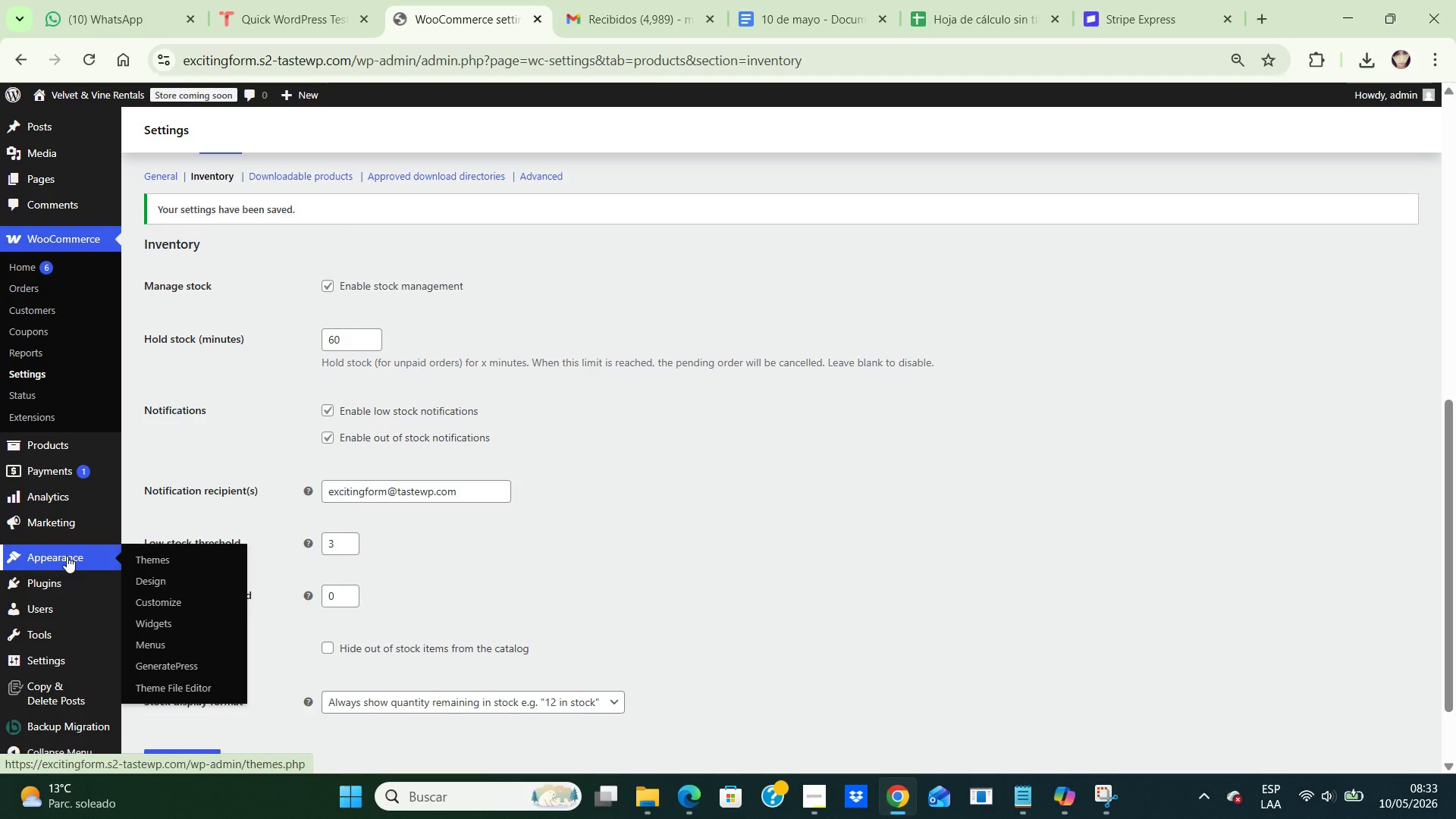 
left_click([52, 584])
 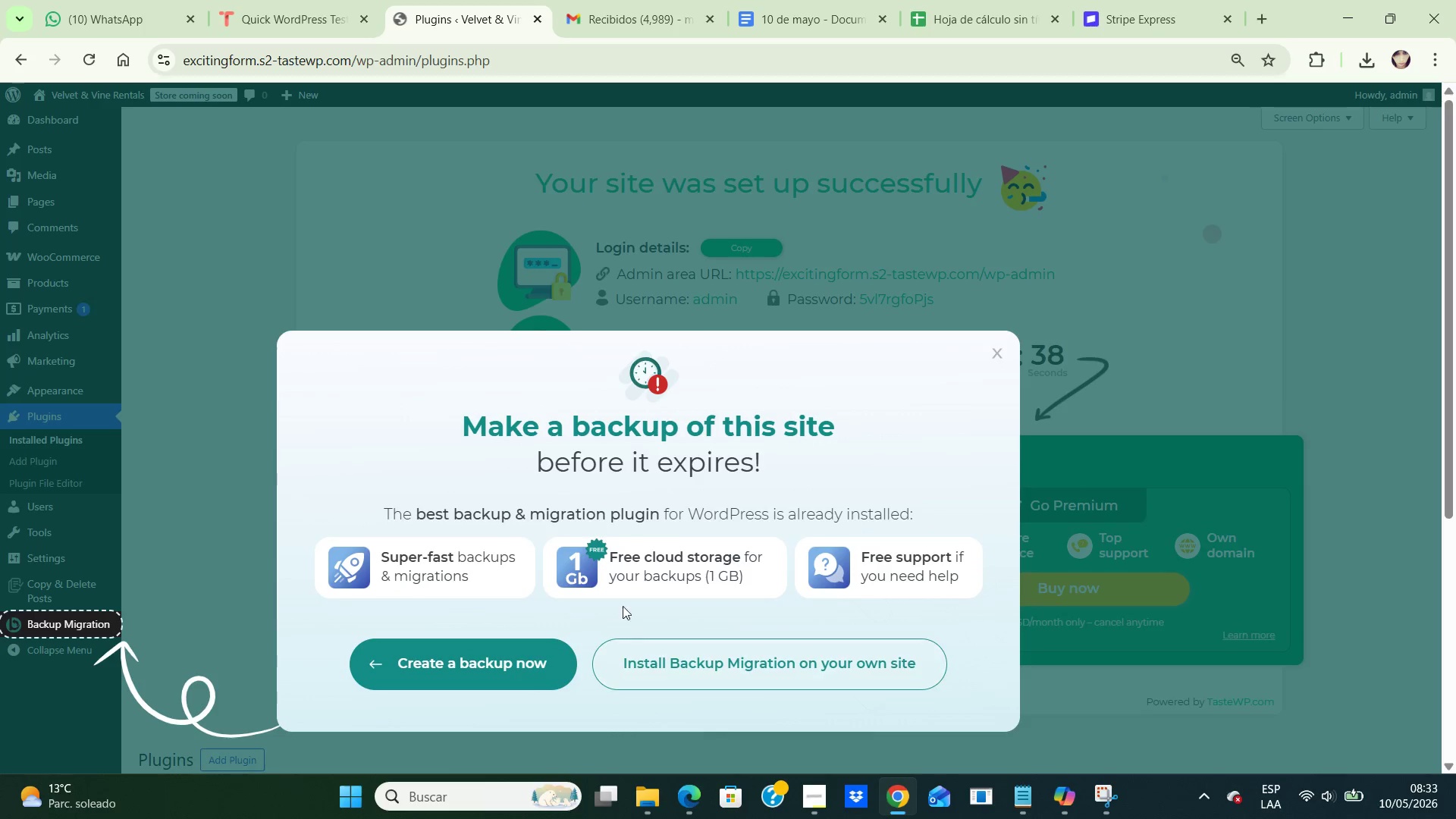 
wait(5.8)
 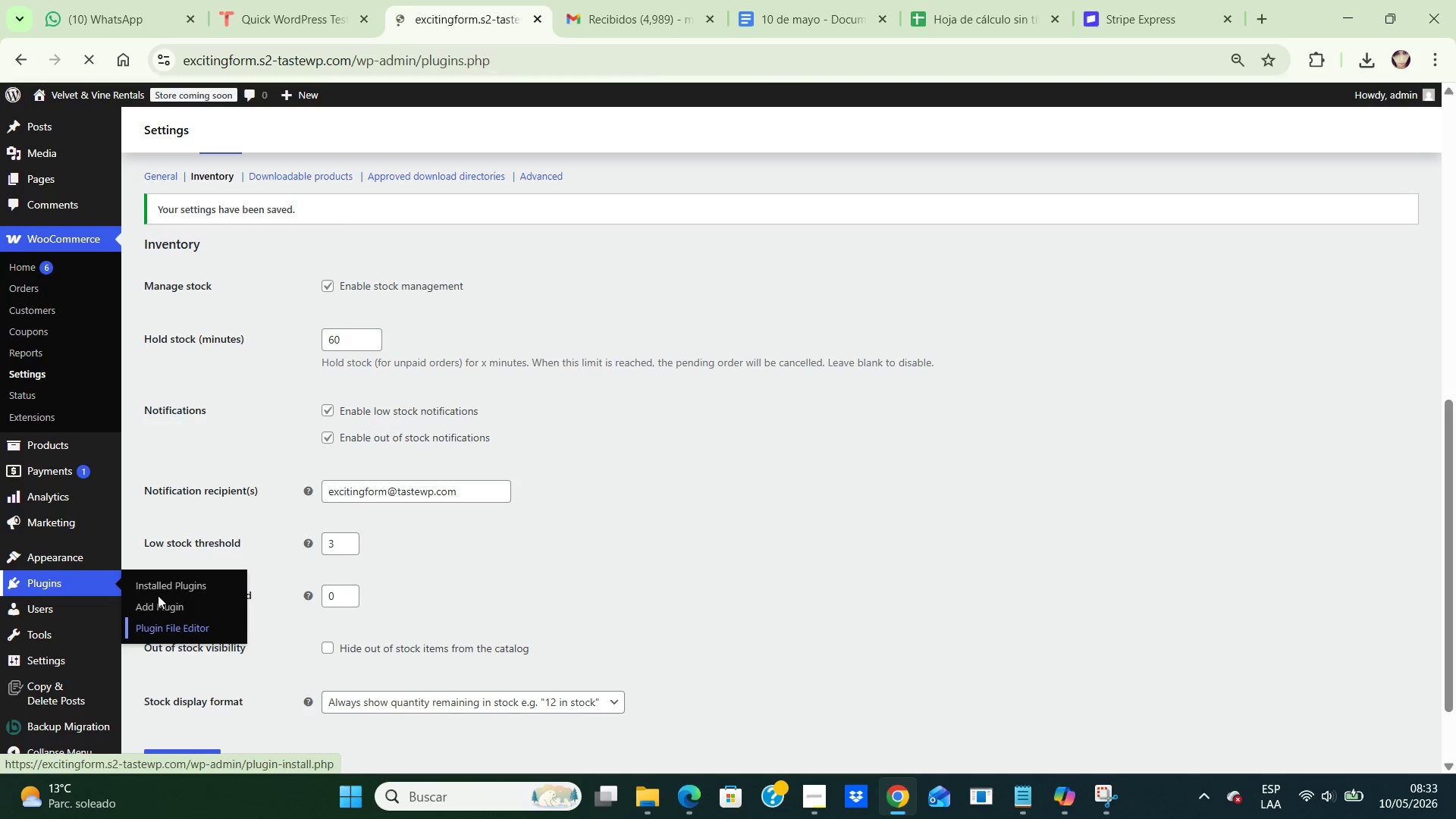 
left_click([996, 357])
 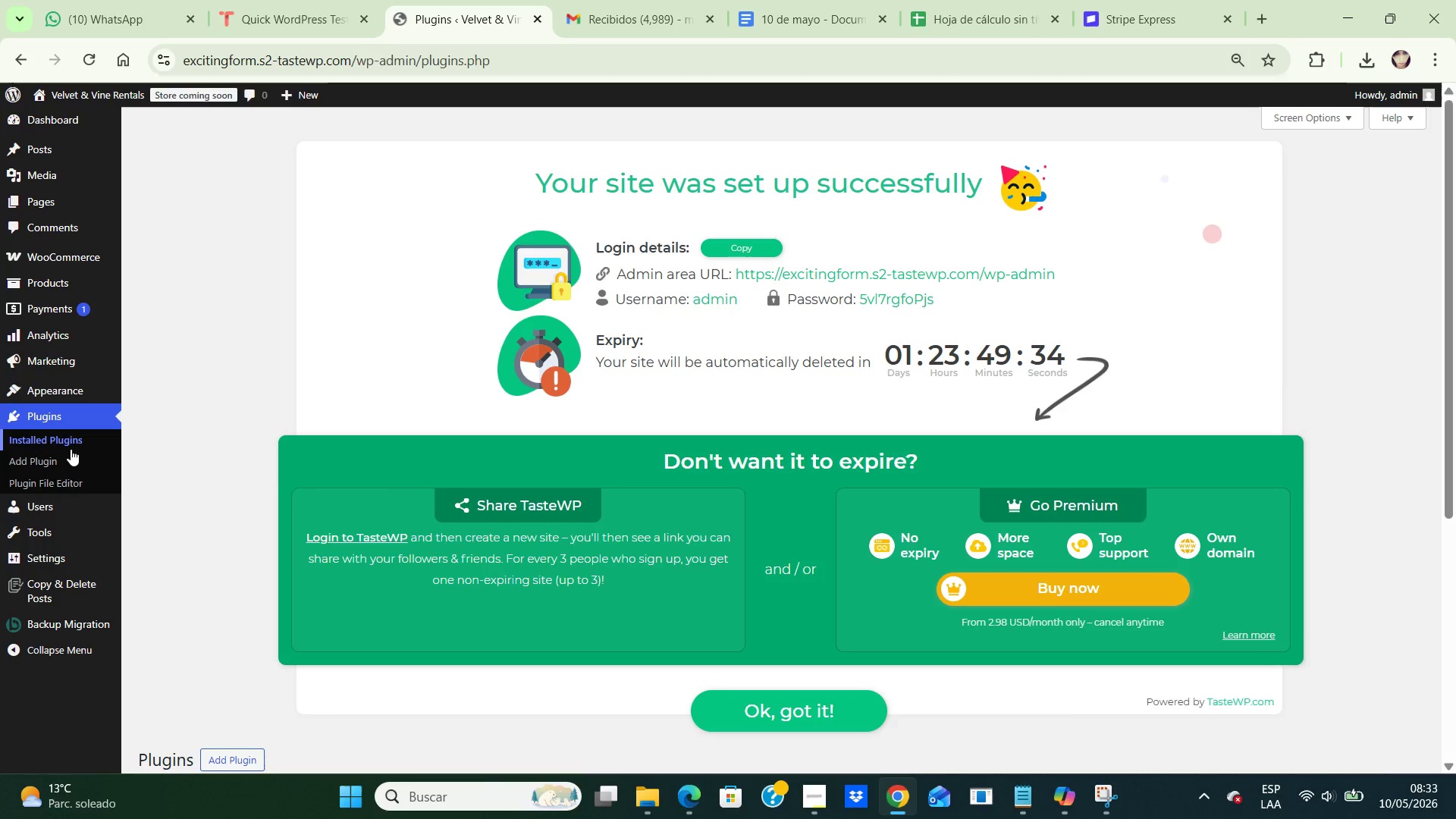 
left_click([48, 463])
 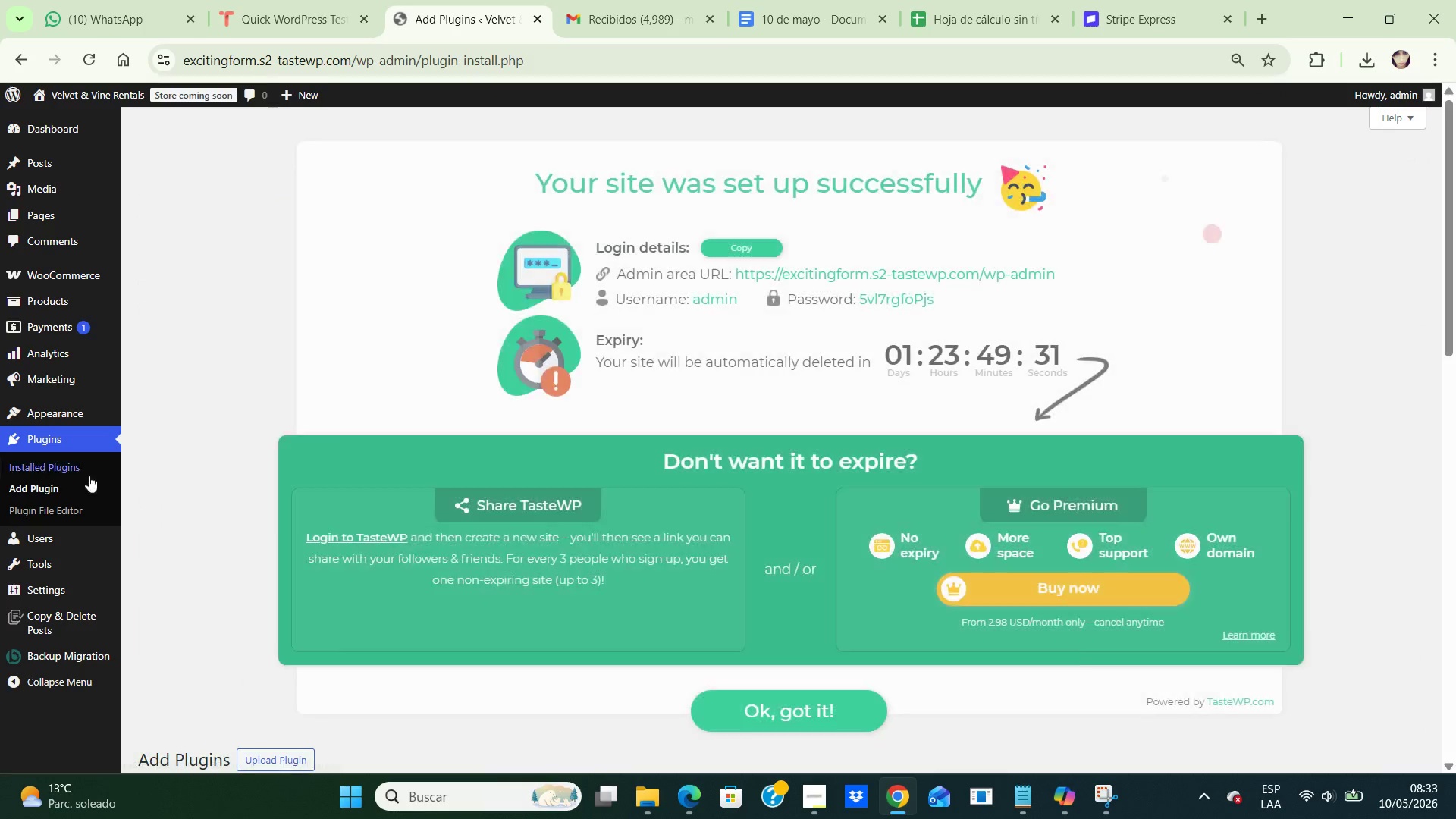 
scroll: coordinate [685, 418], scroll_direction: down, amount: 5.0
 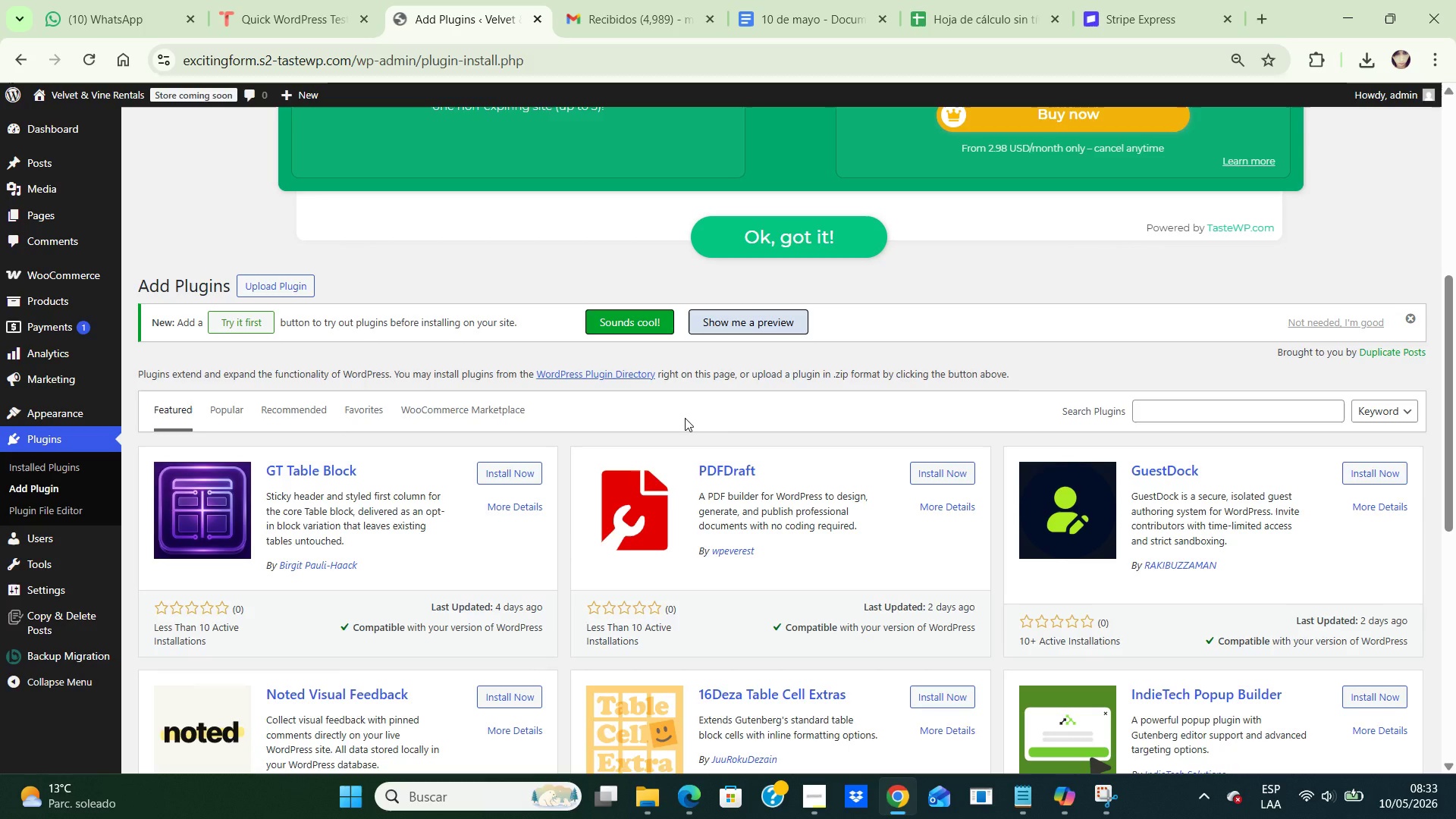 
wait(7.5)
 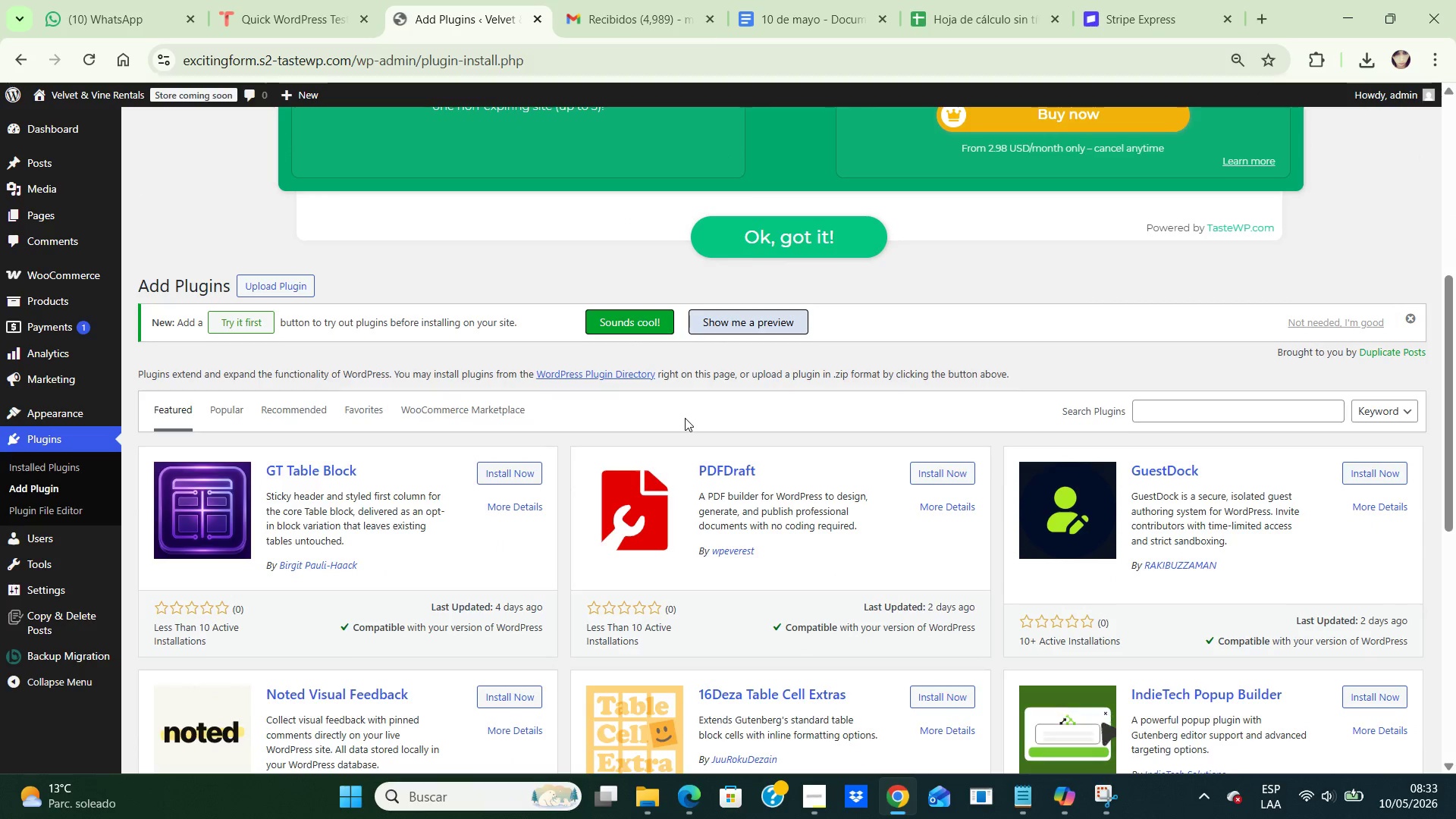 
key(Control+NumpadAdd)
 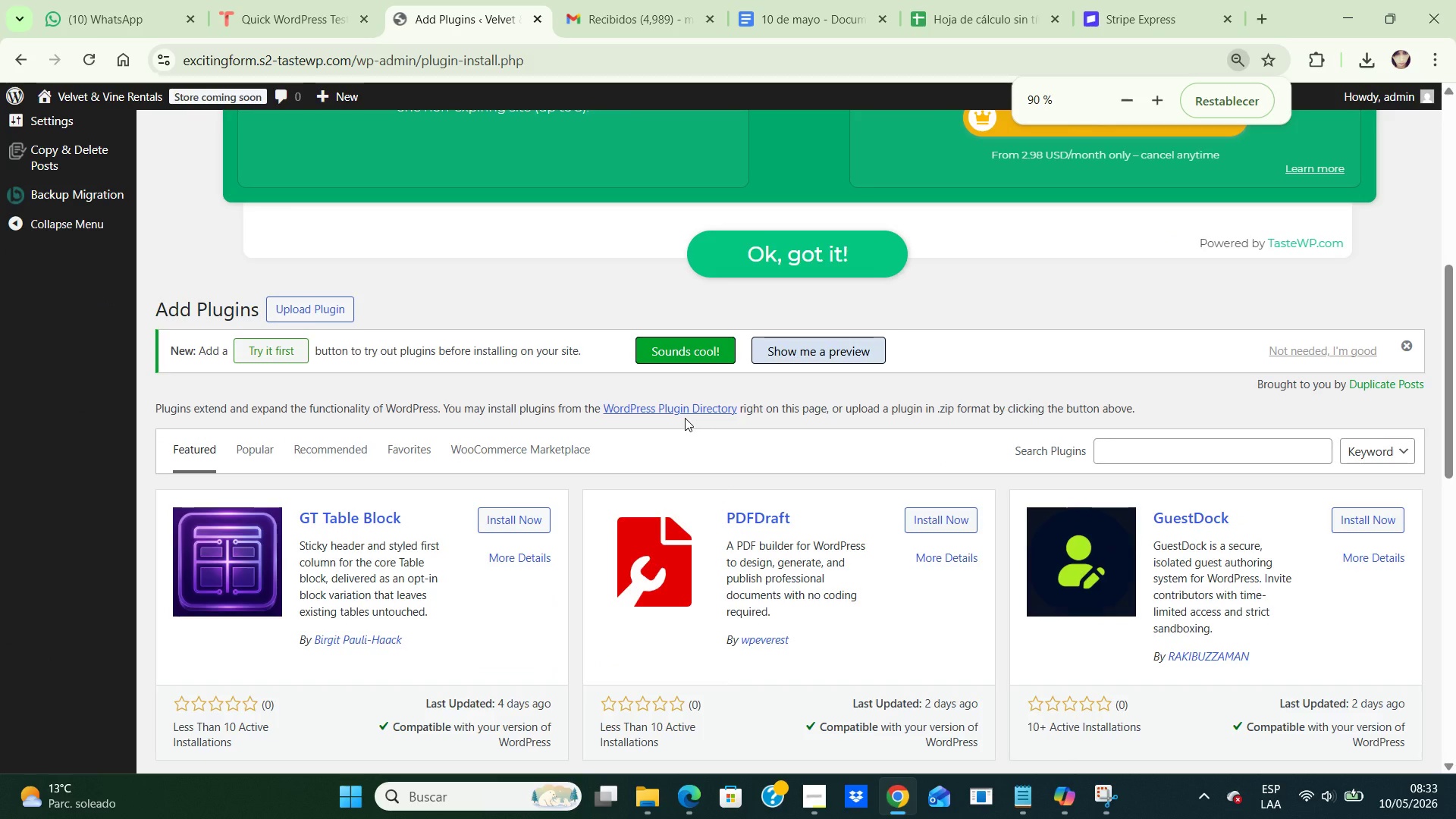 
key(Control+ControlLeft)
 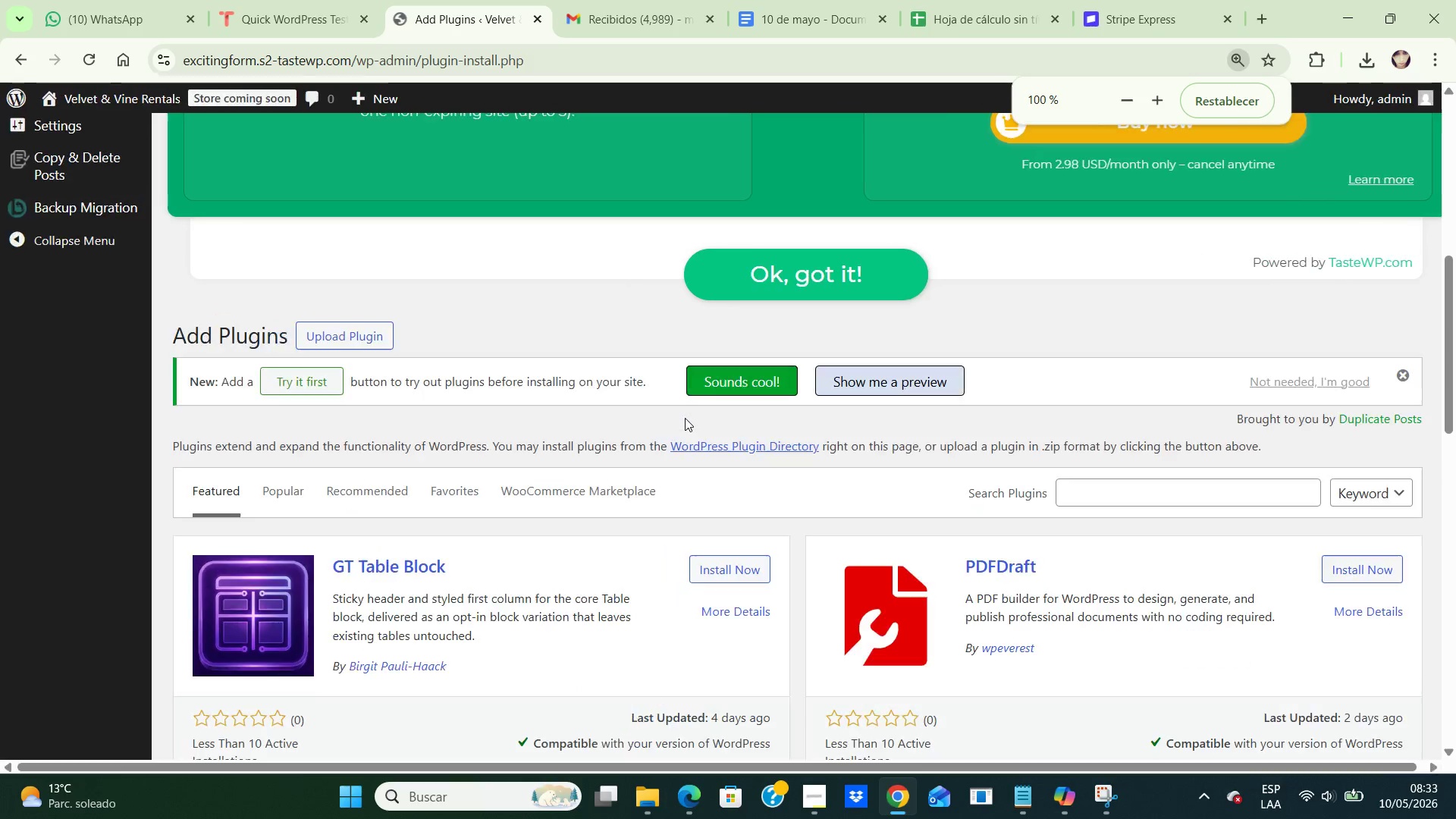 
key(Control+NumpadAdd)
 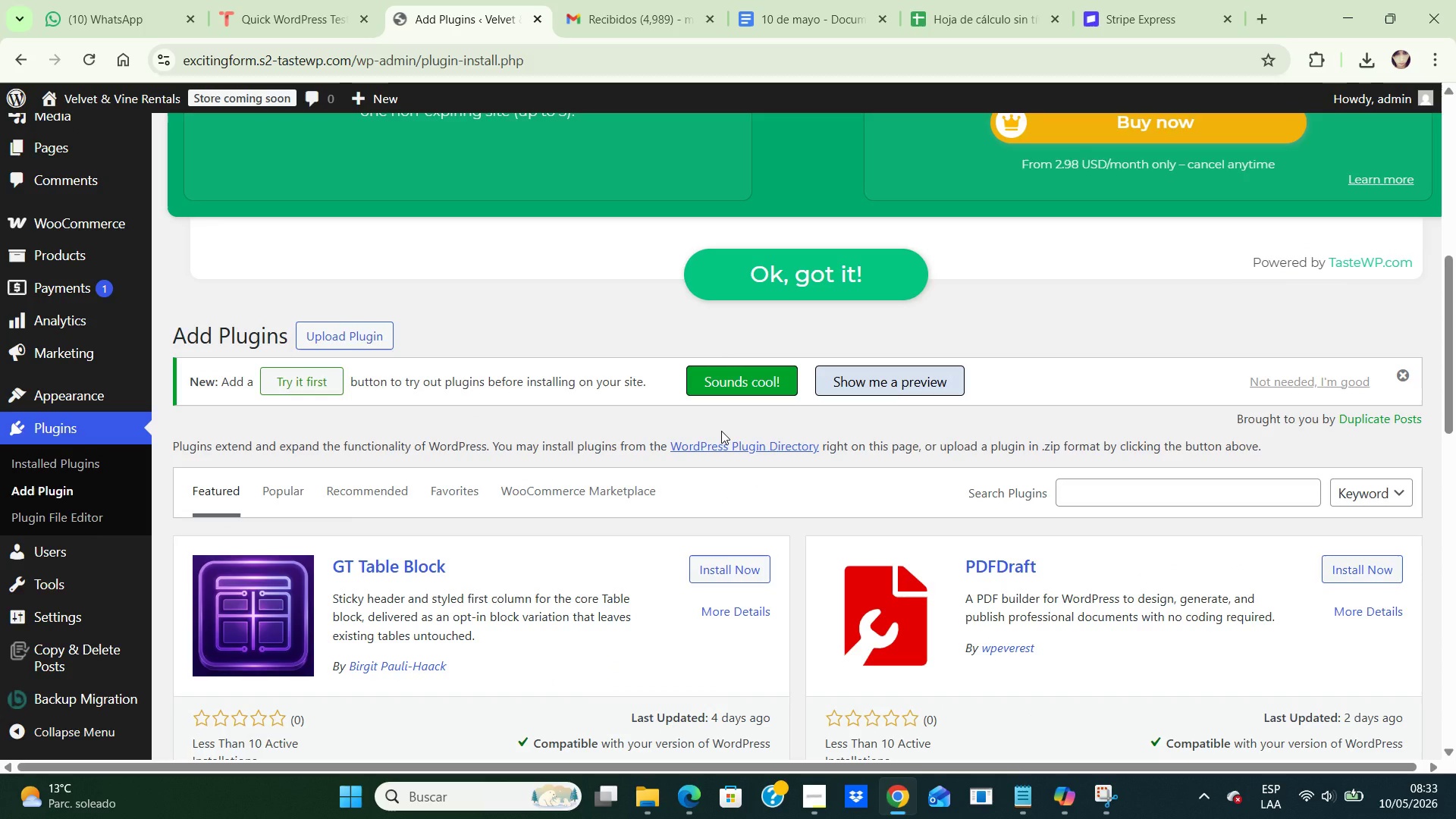 
wait(12.53)
 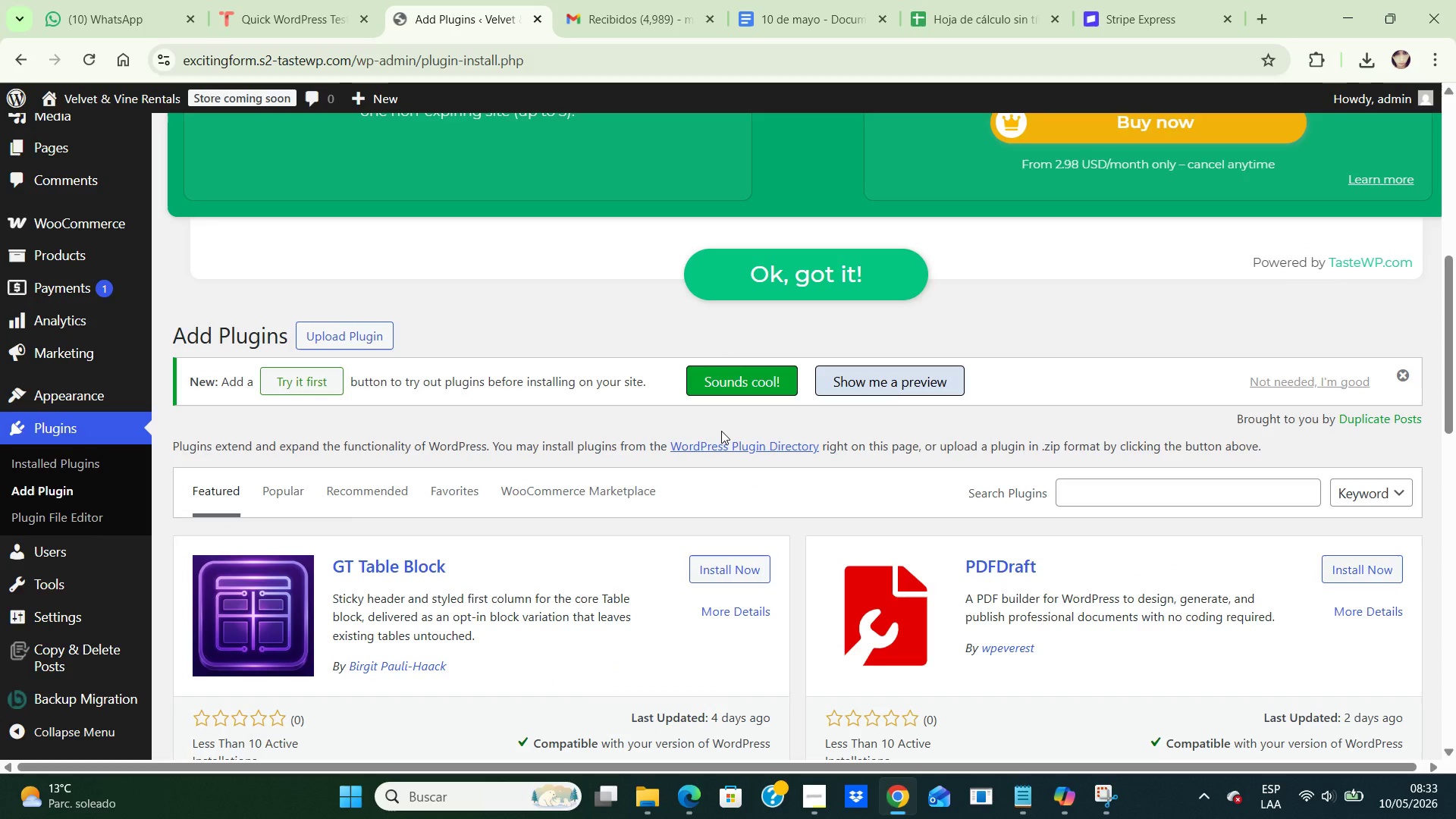 
left_click([1163, 497])
 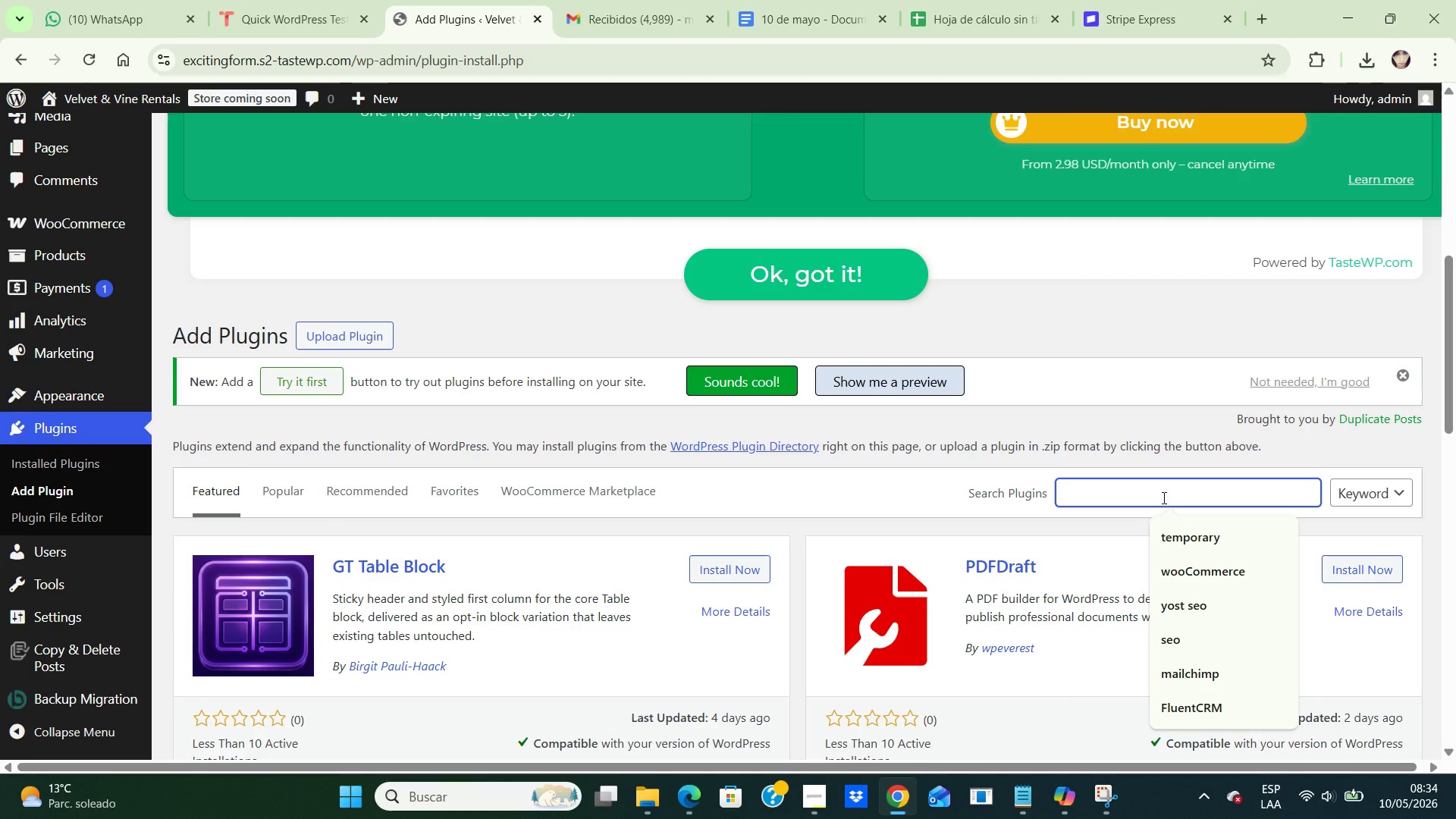 
type(WPC product bundles for woocommerce)
 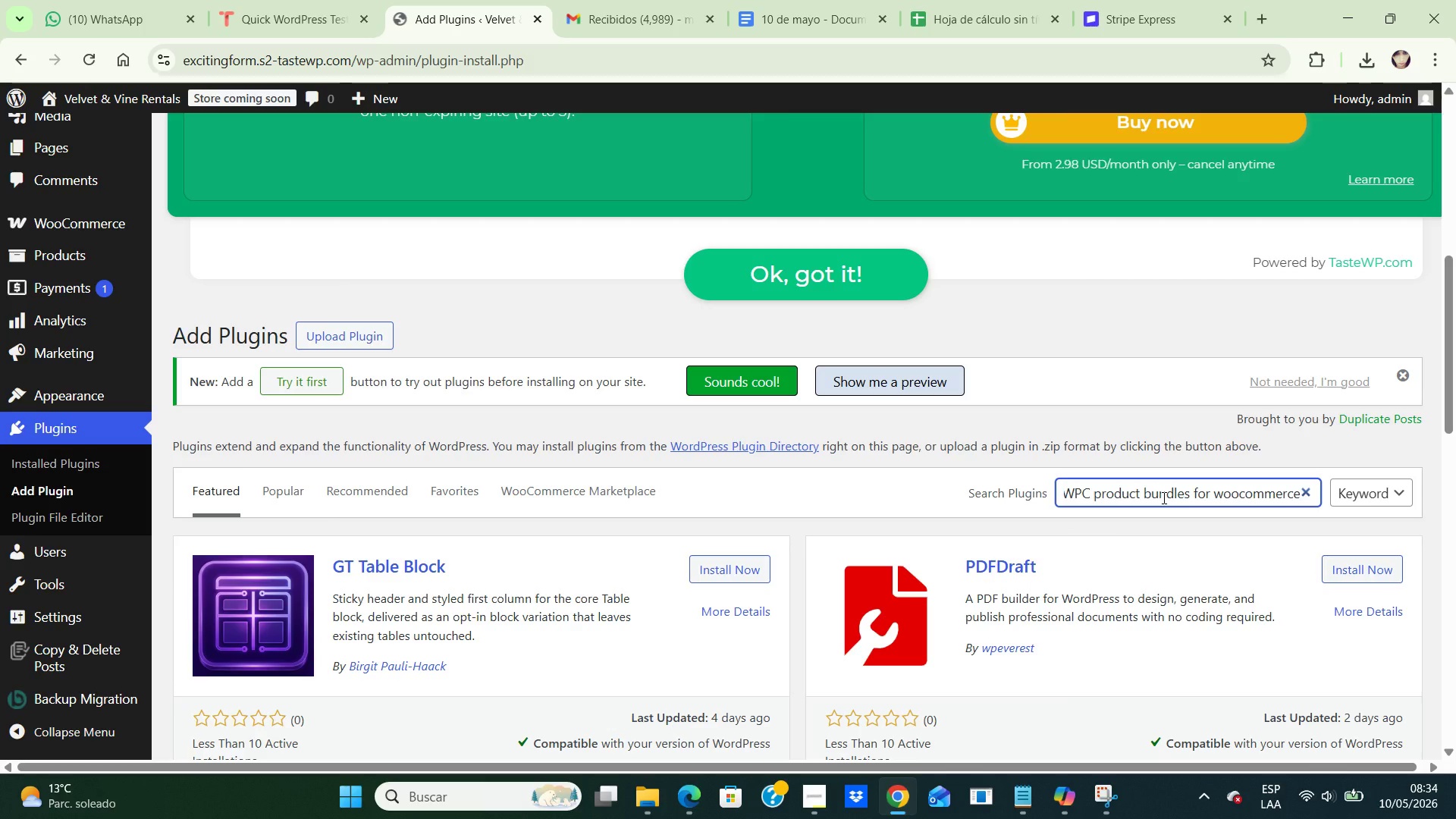 
key(Enter)
 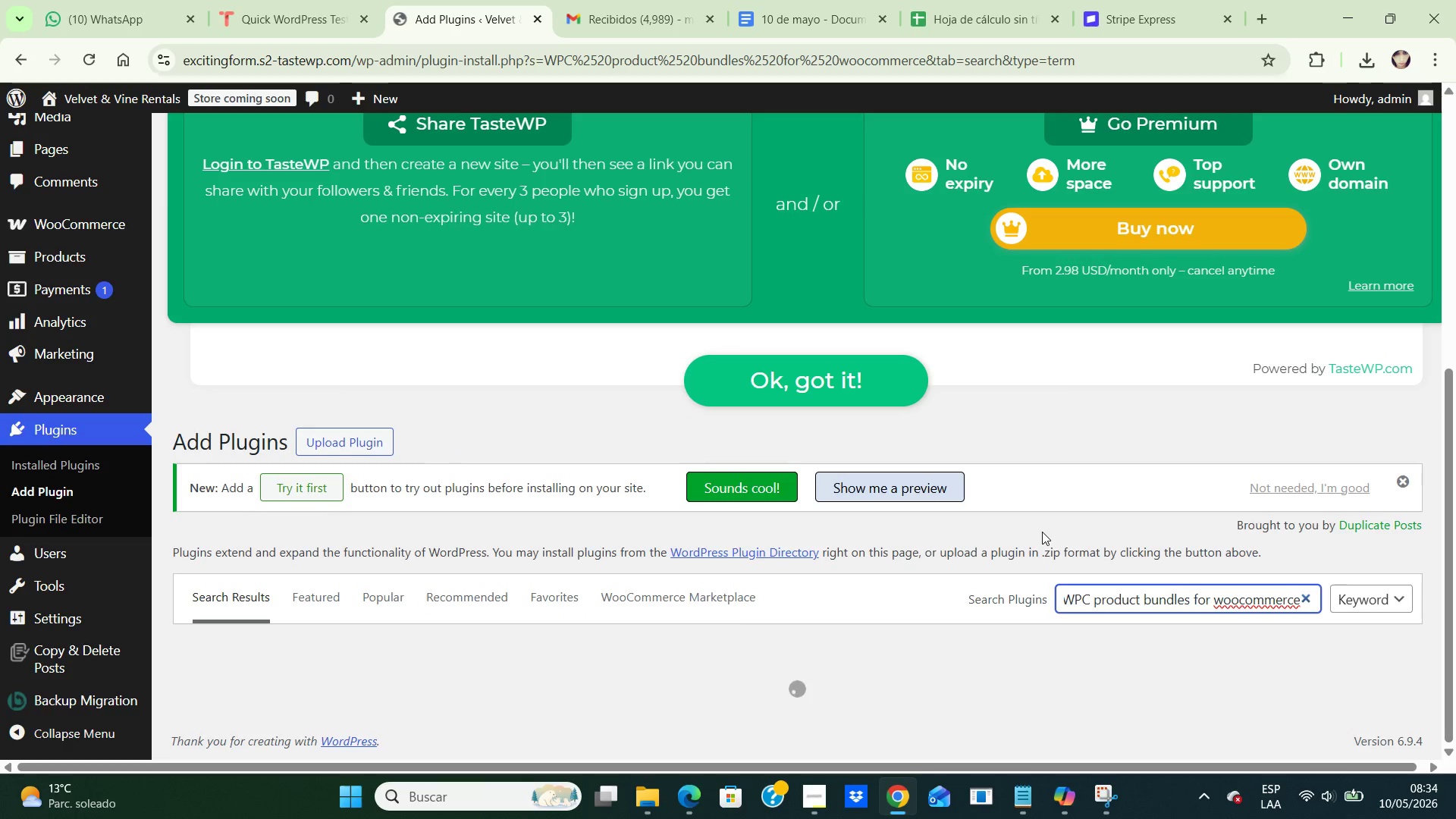 
wait(13.23)
 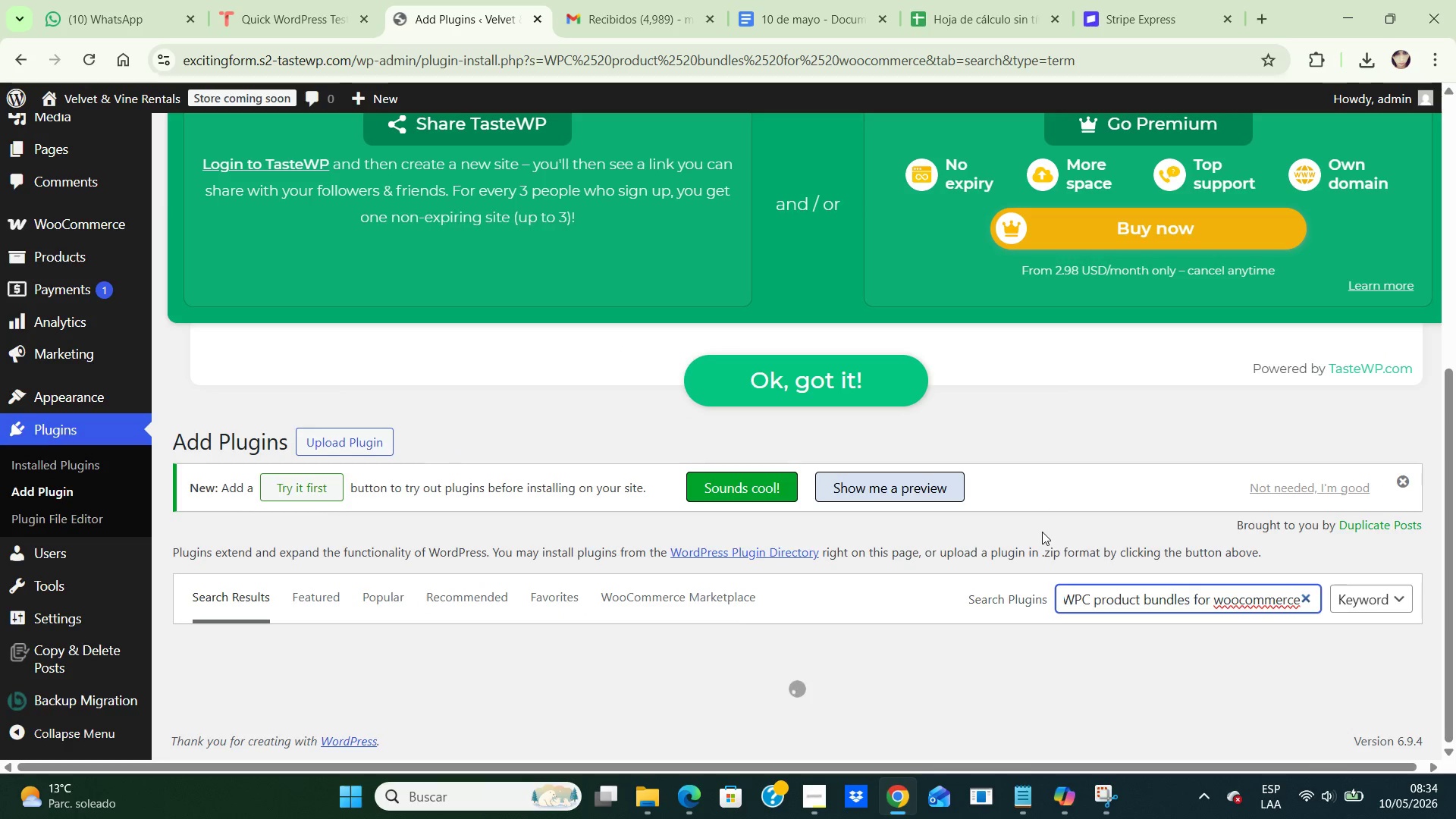 
scroll: coordinate [1042, 532], scroll_direction: down, amount: 2.0
 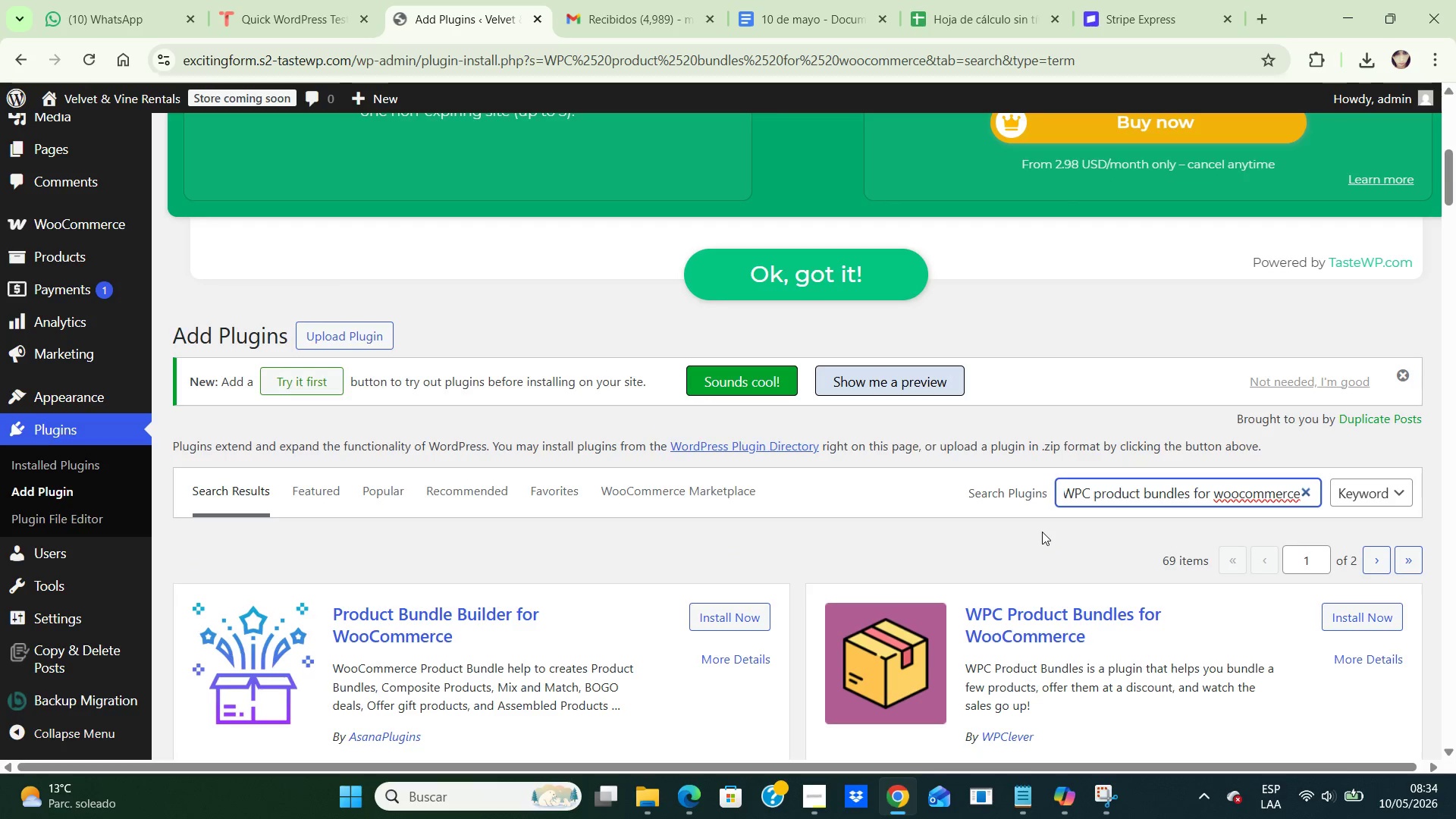 
wait(7.67)
 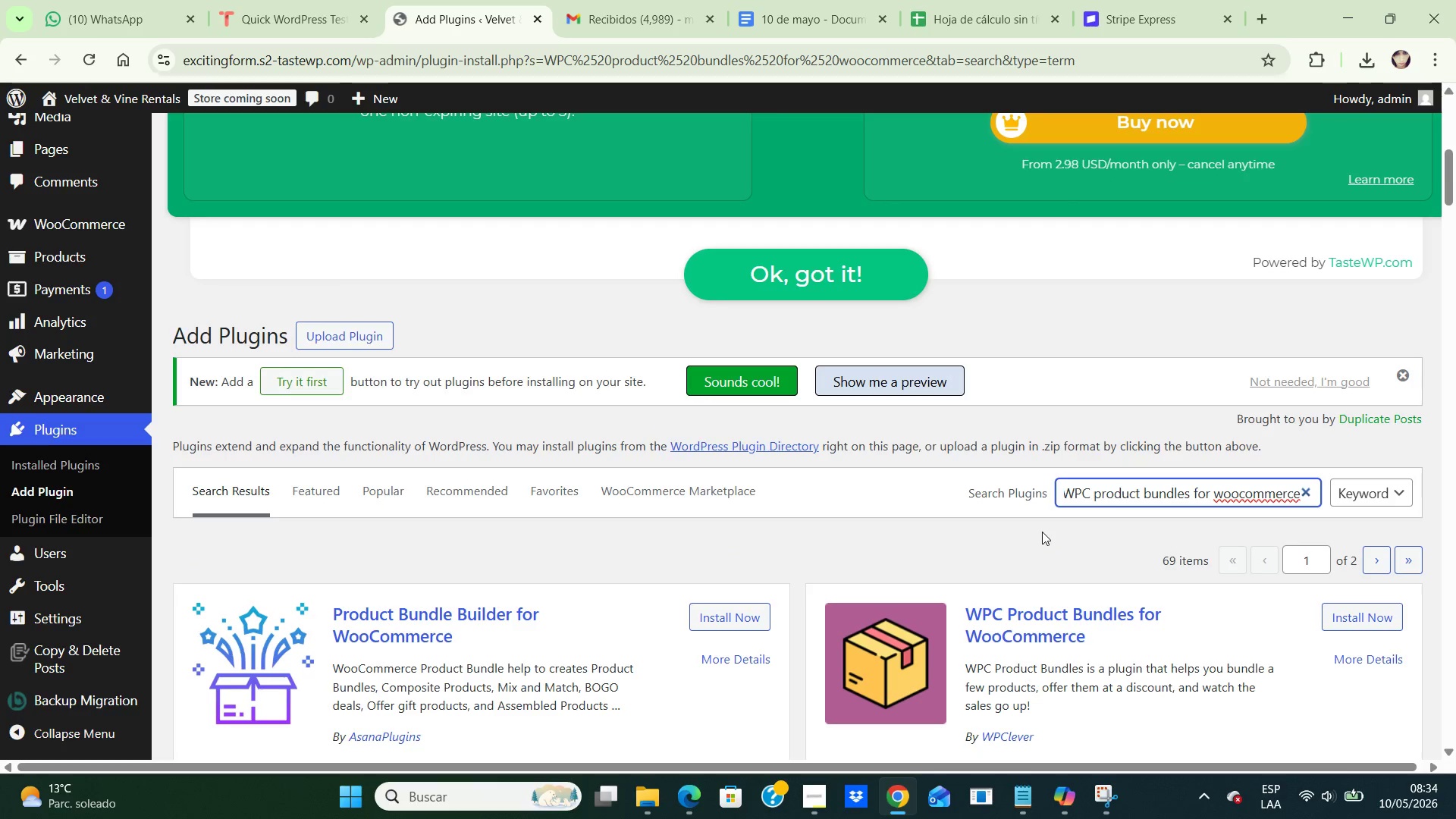 
scroll: coordinate [1042, 532], scroll_direction: down, amount: 1.0
 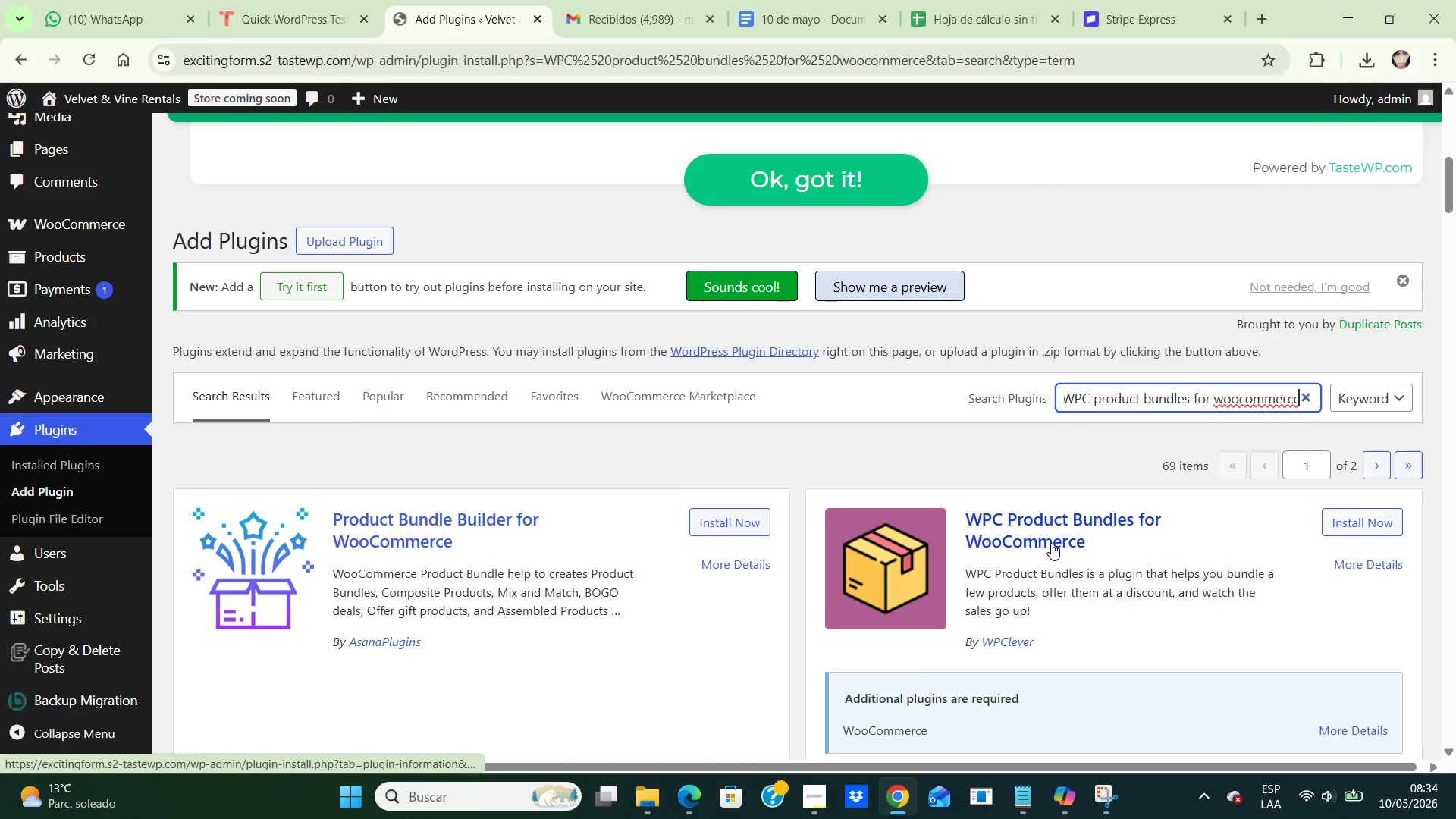 
wait(6.7)
 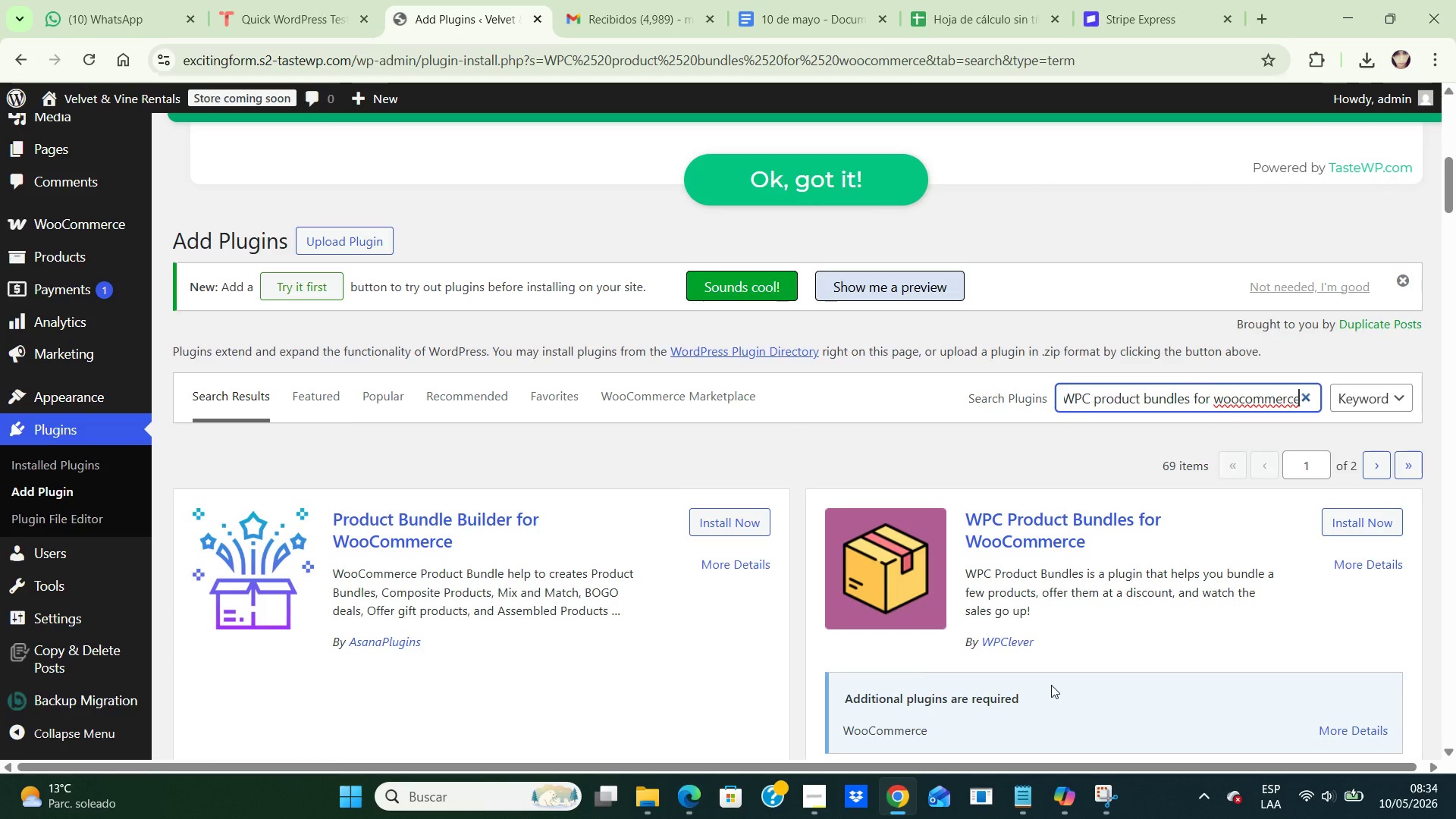 
left_click([1361, 515])
 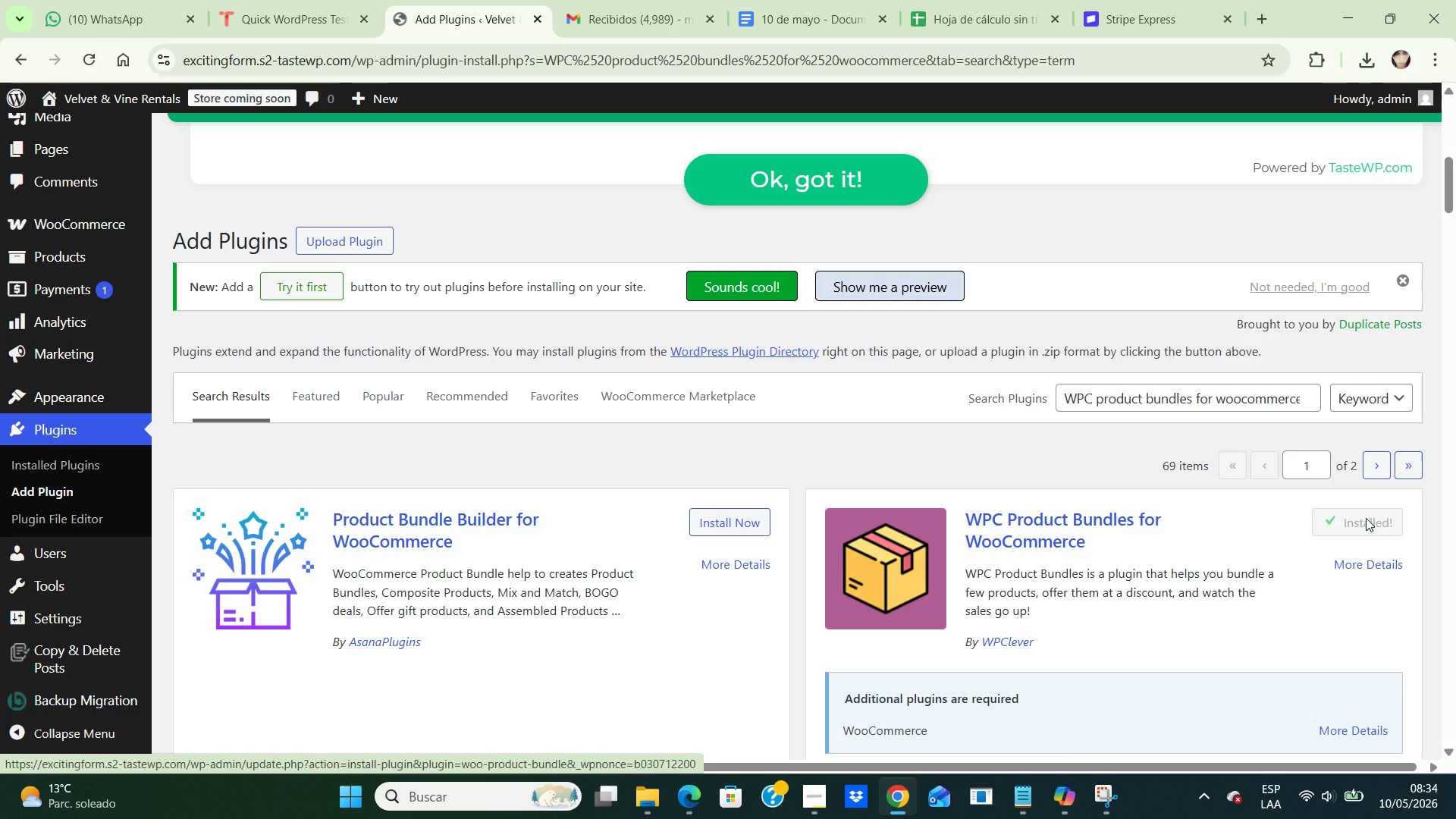 
wait(5.36)
 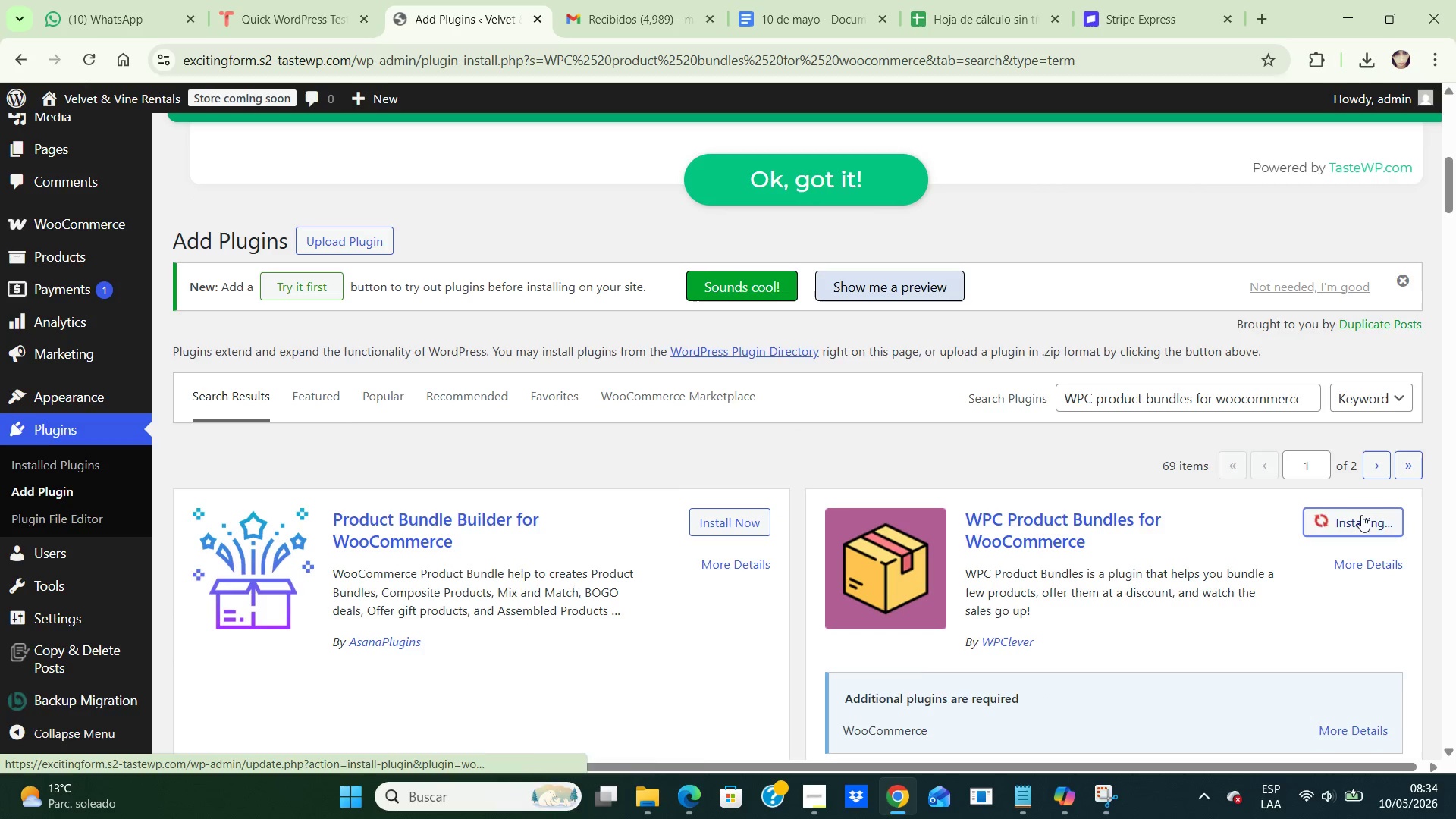 
left_click([1370, 522])
 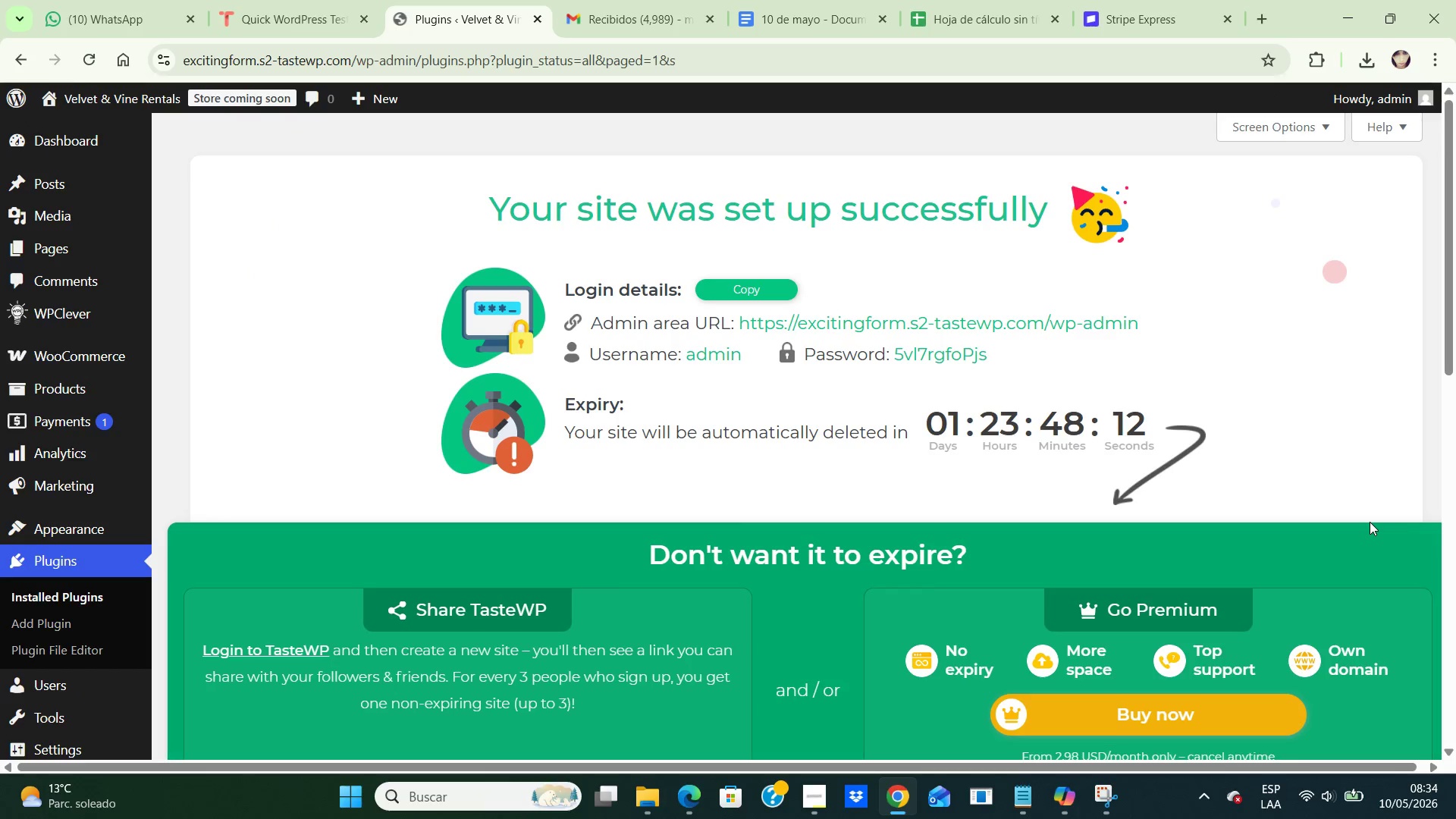 
wait(13.3)
 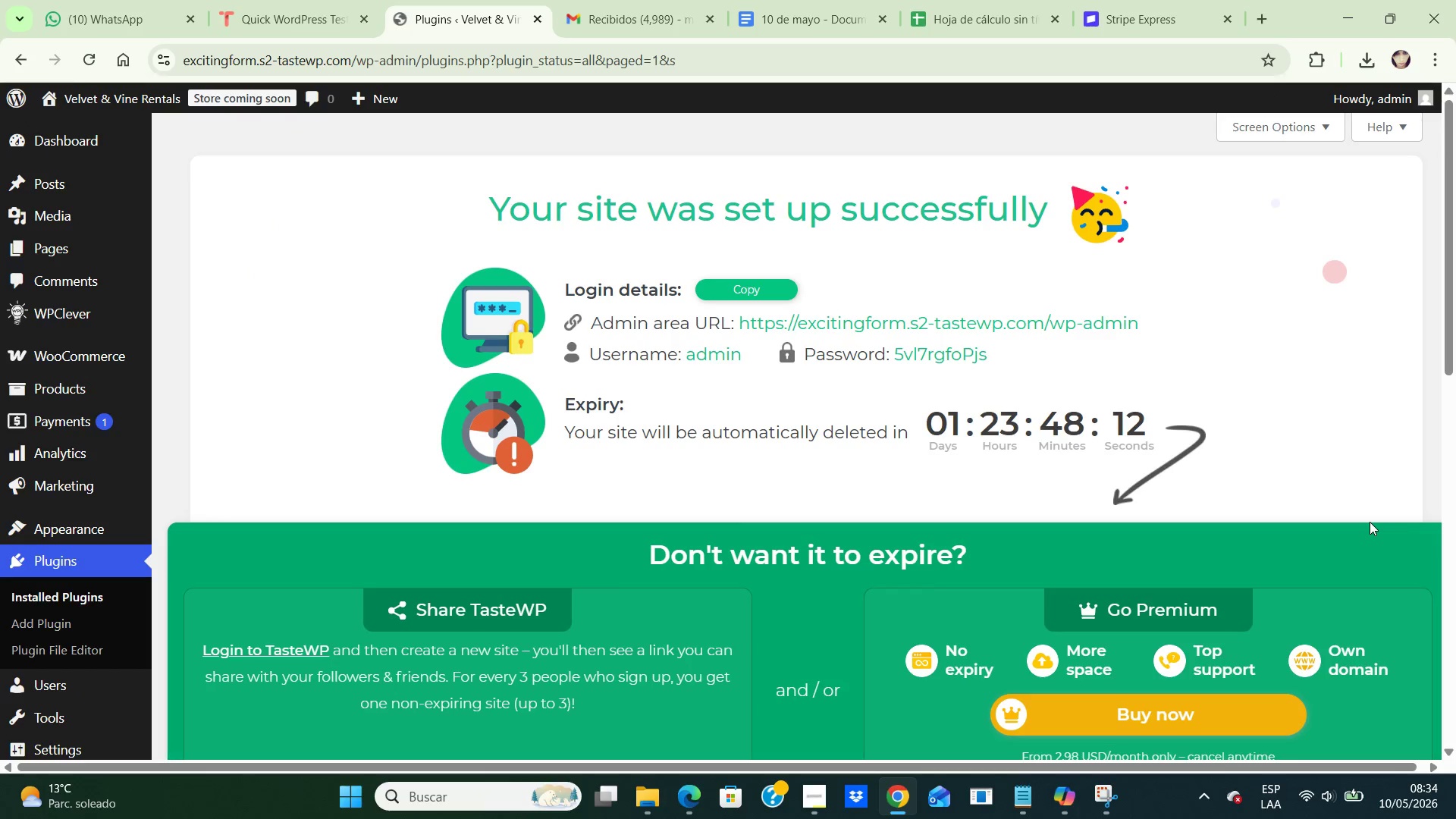 
scroll: coordinate [1345, 510], scroll_direction: down, amount: 8.0
 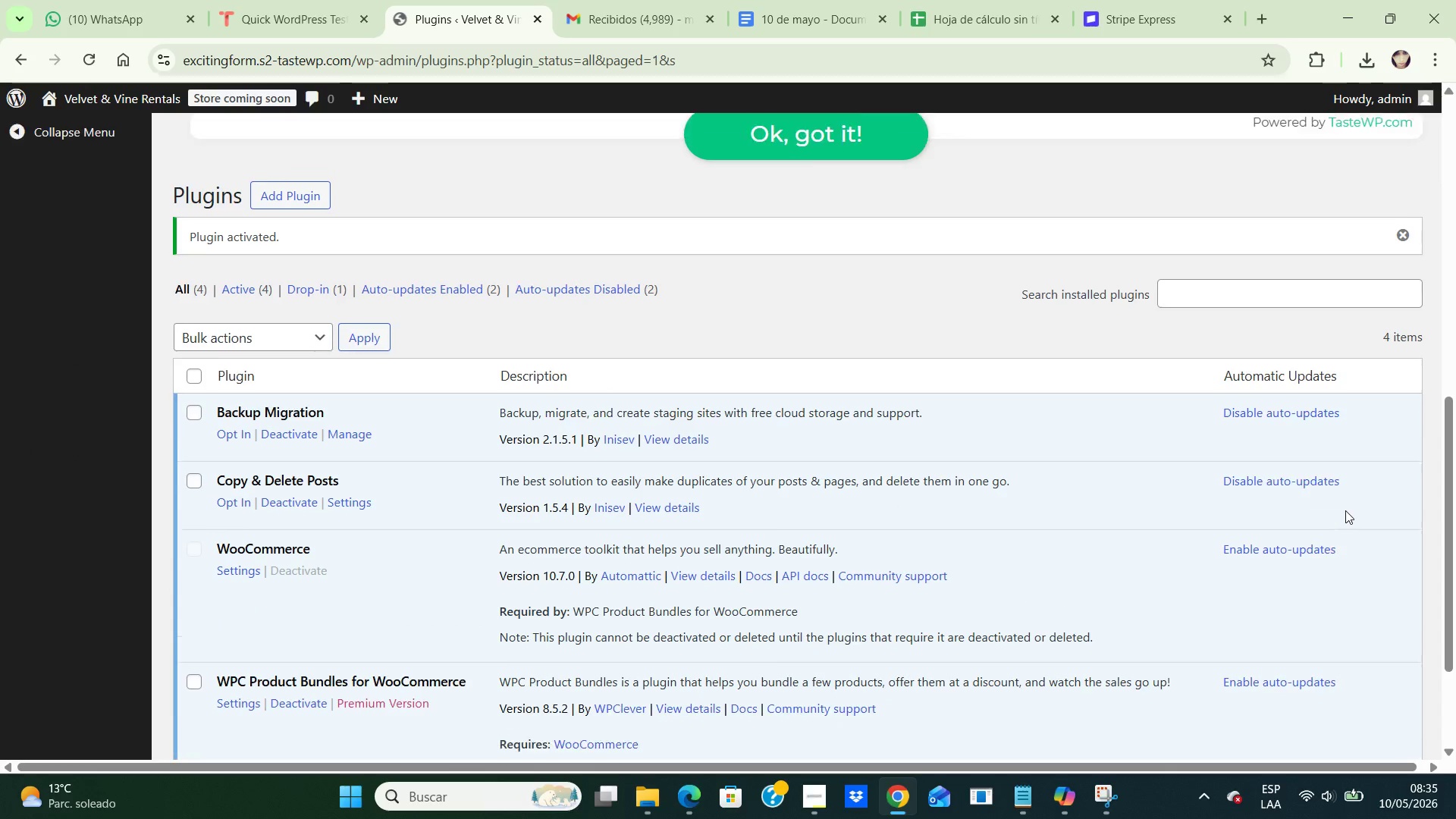 
scroll: coordinate [1345, 510], scroll_direction: up, amount: 2.0
 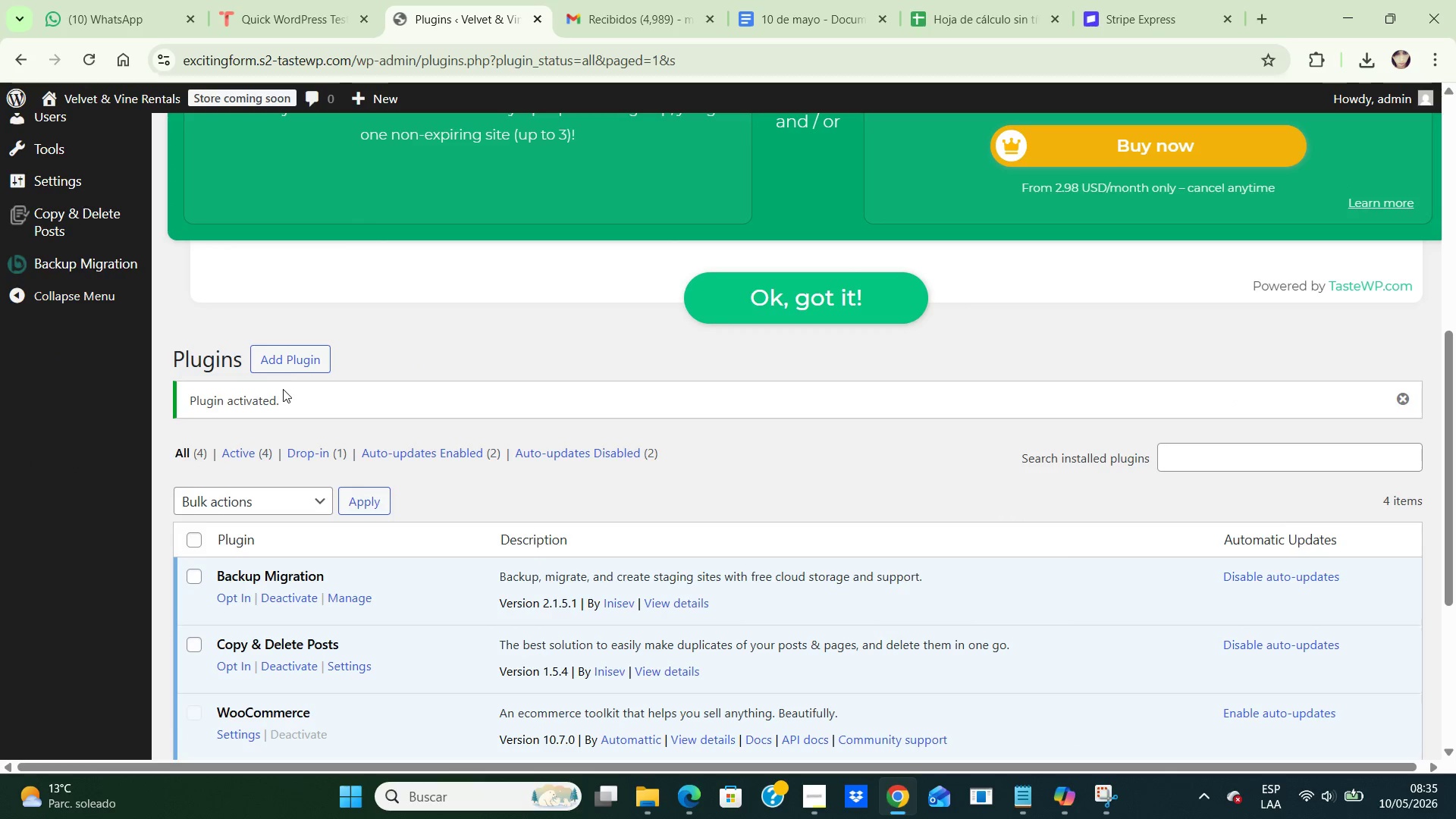 
left_click([283, 363])
 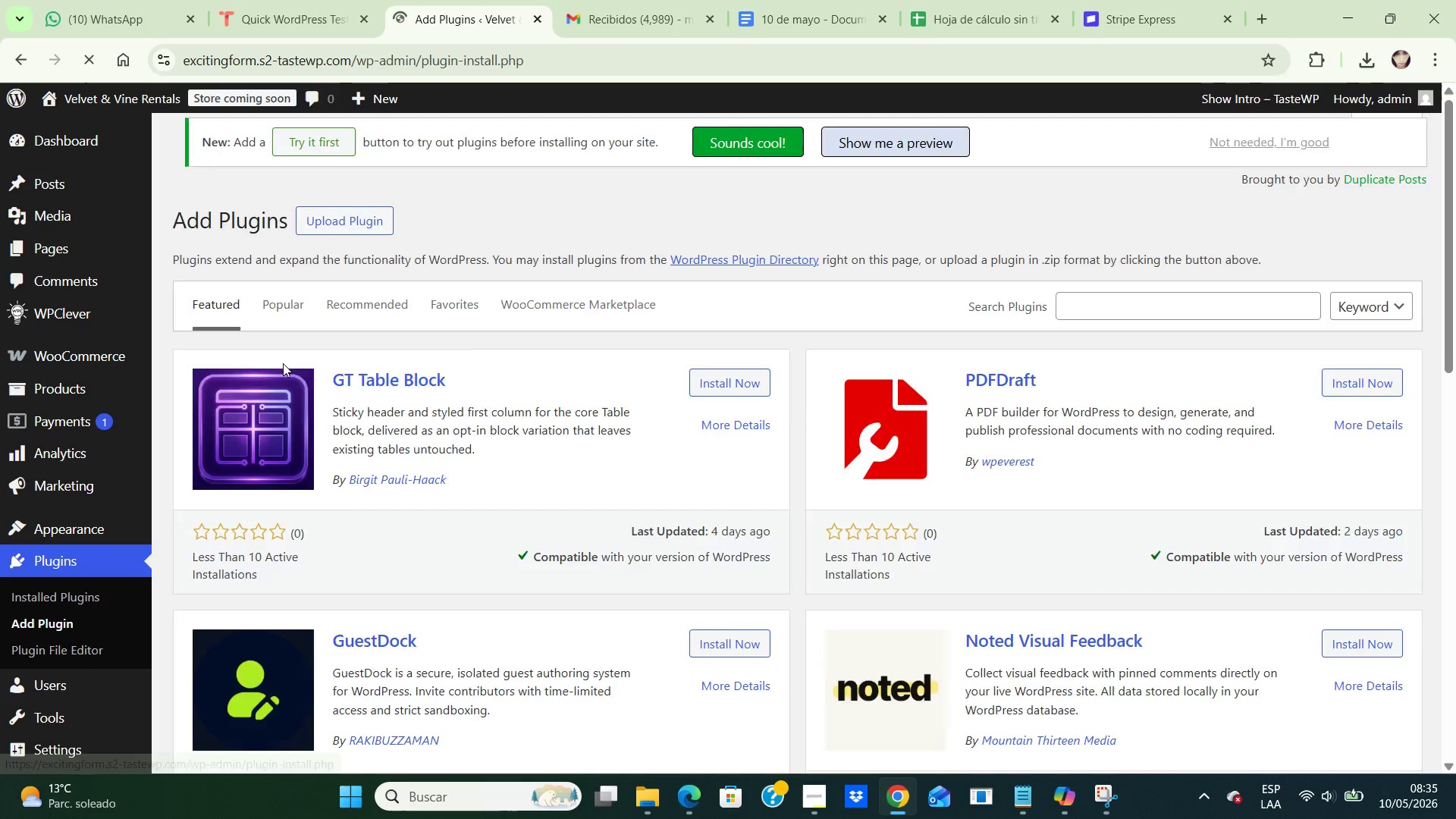 
scroll: coordinate [1077, 400], scroll_direction: down, amount: 7.0
 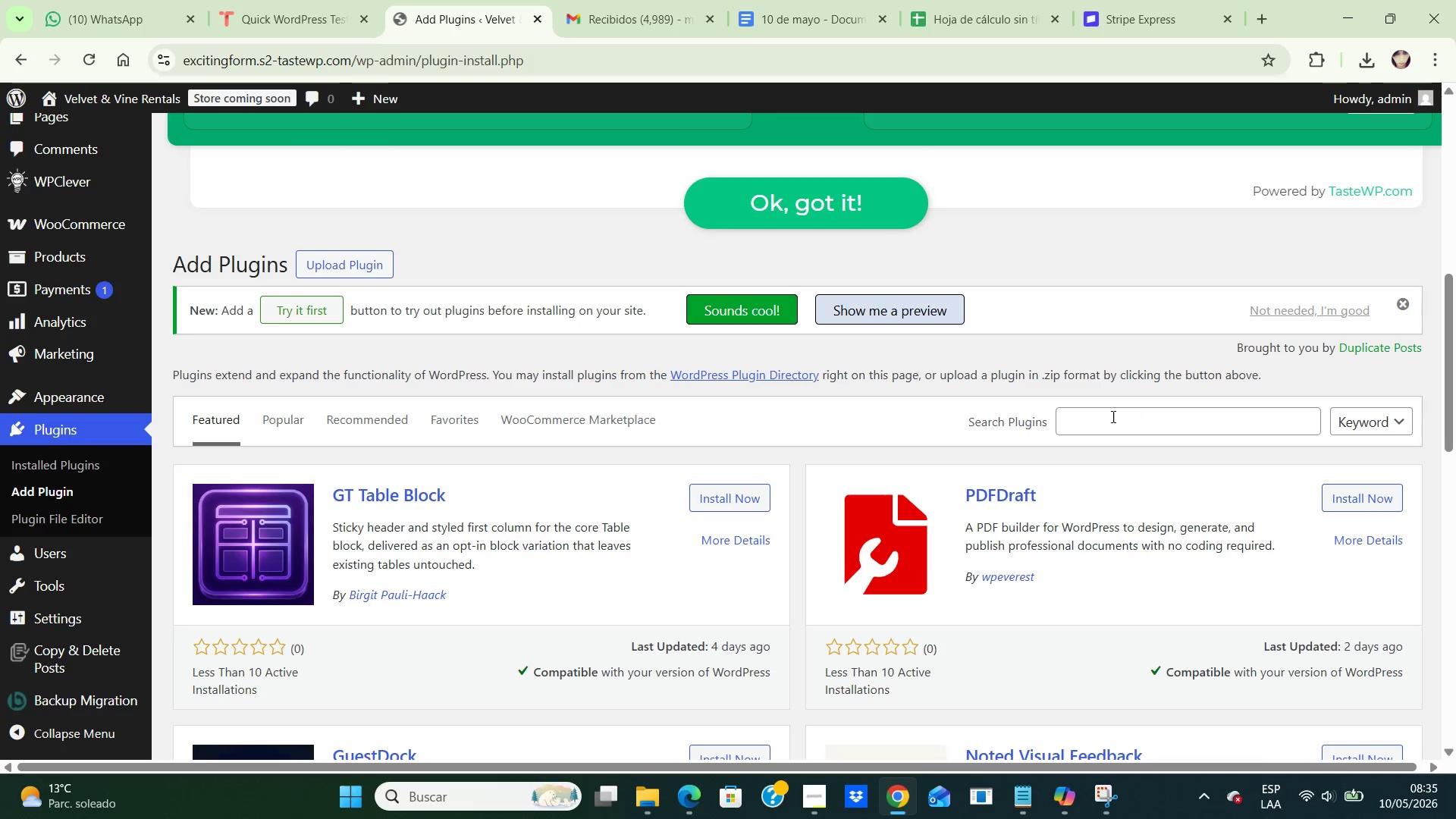 
left_click([1109, 419])
 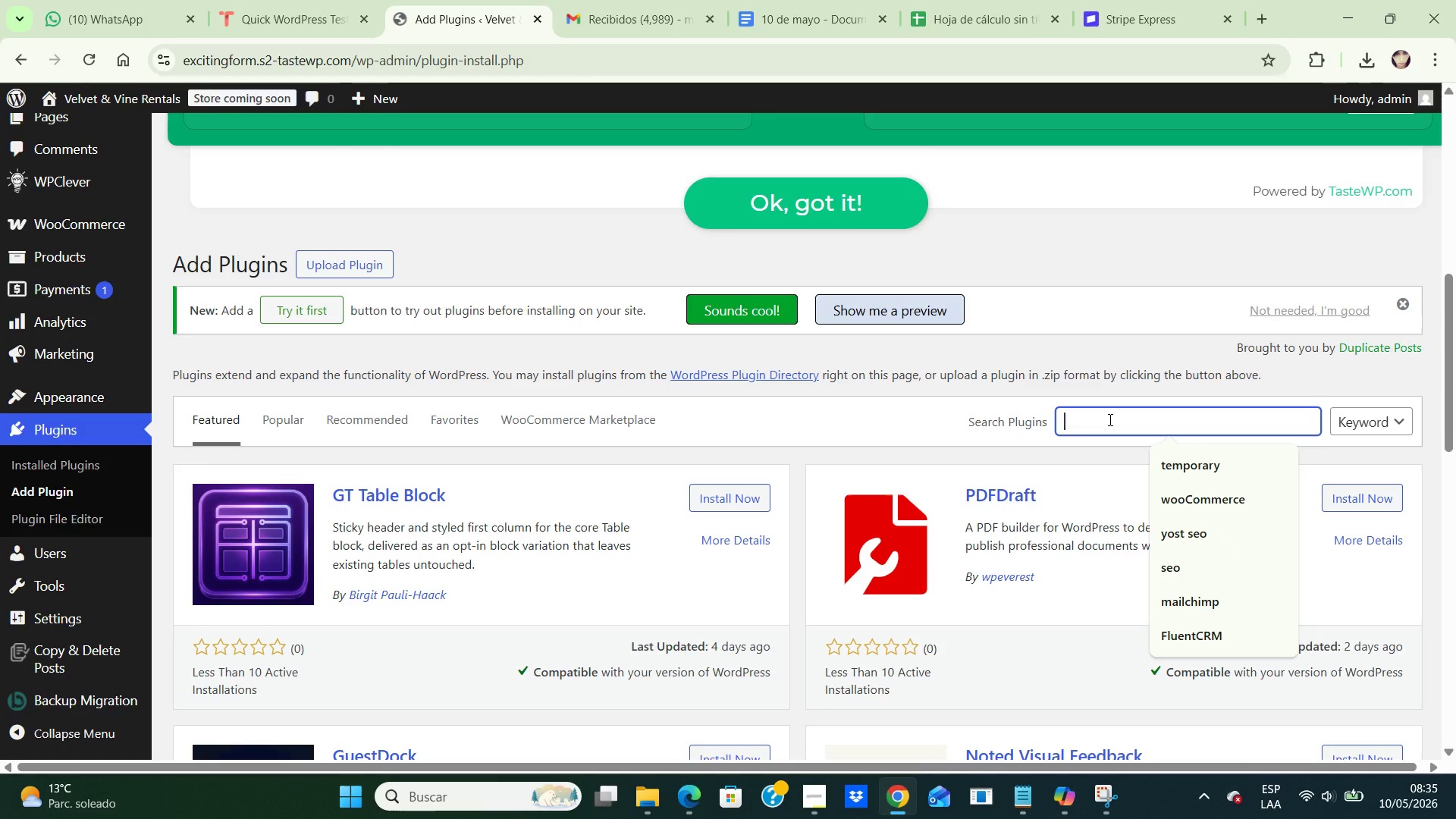 
type(checkout field editor for woocommerce)
 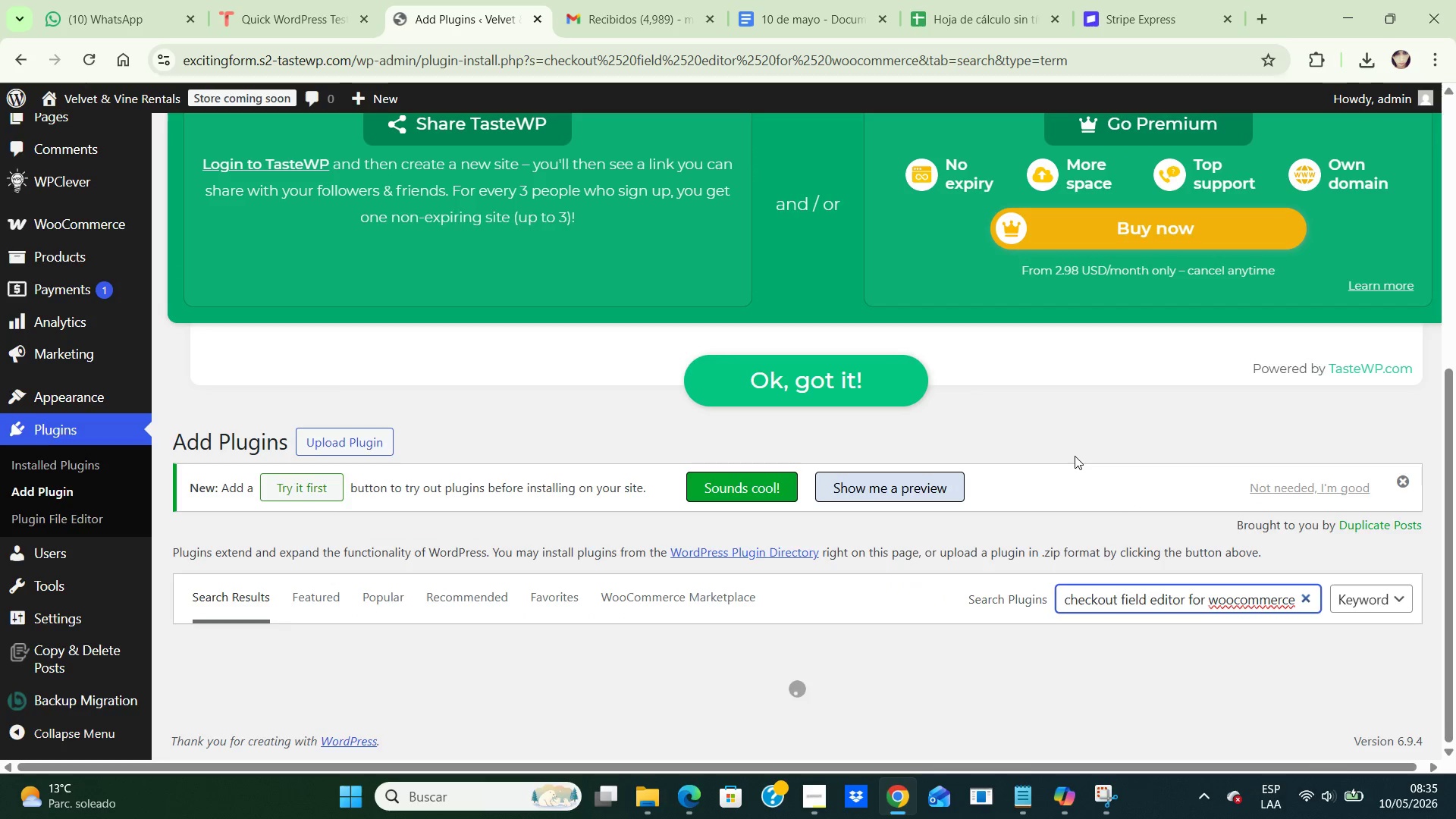 
wait(10.12)
 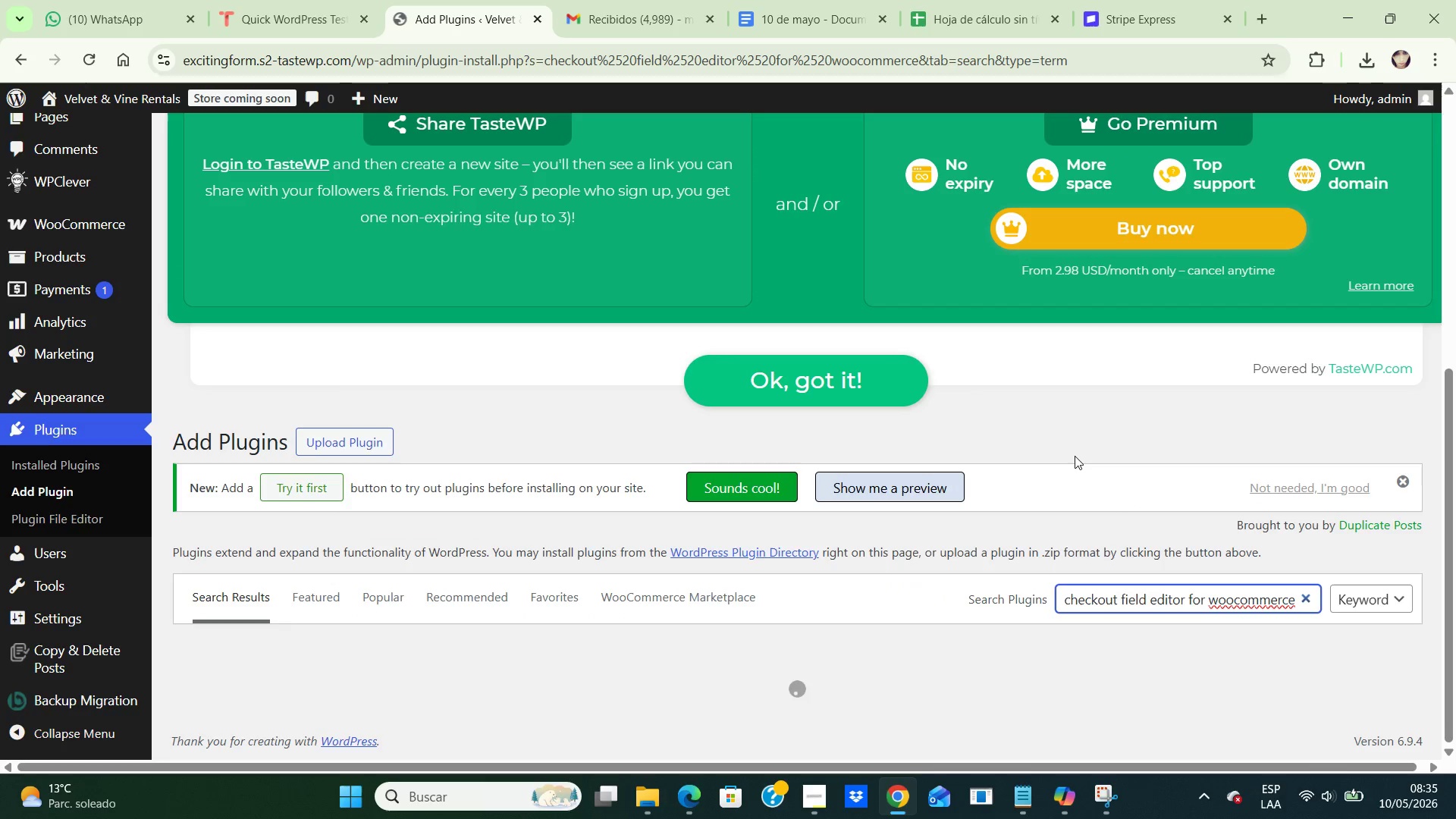 
scroll: coordinate [1075, 456], scroll_direction: down, amount: 2.0
 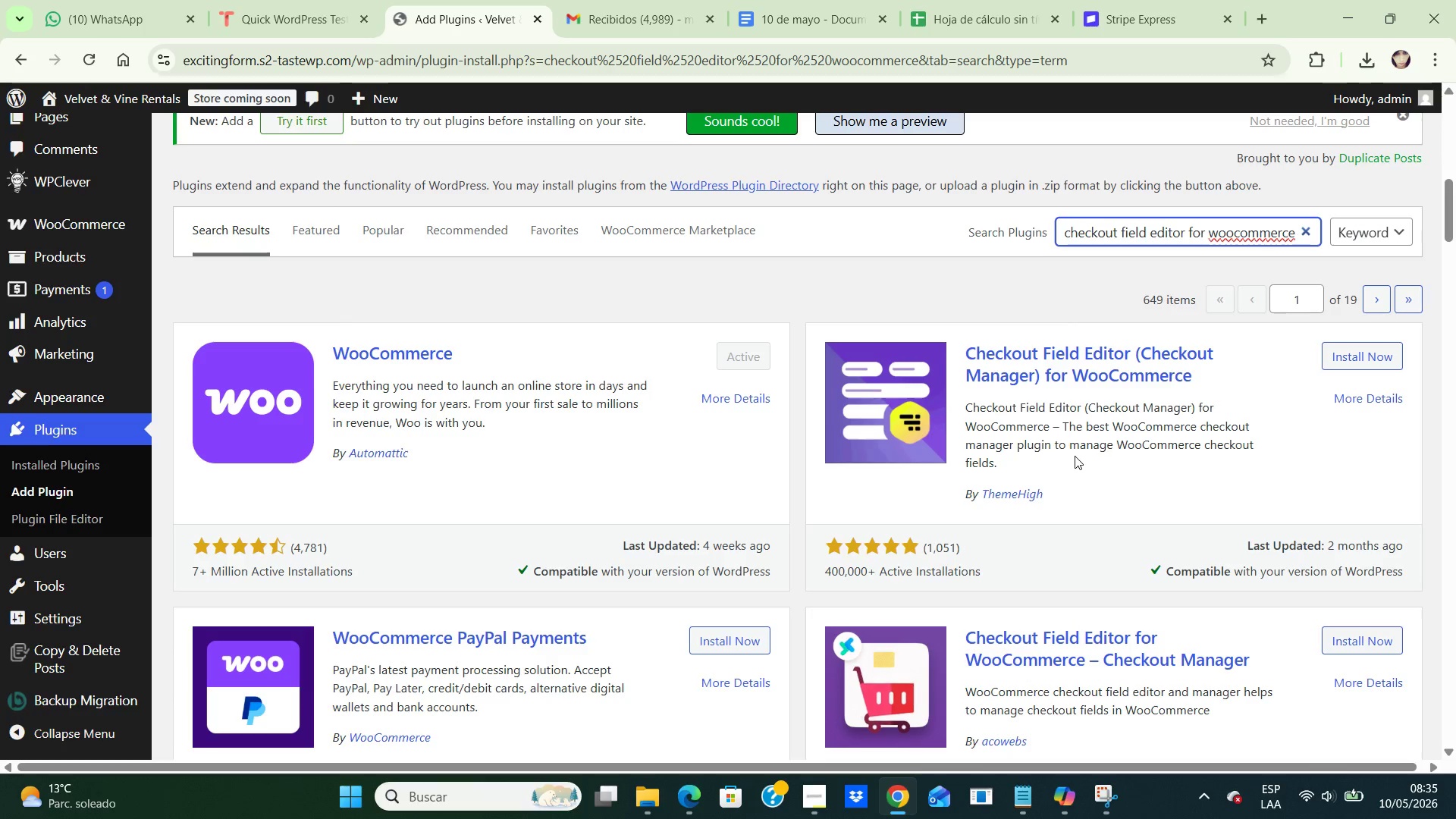 
wait(18.27)
 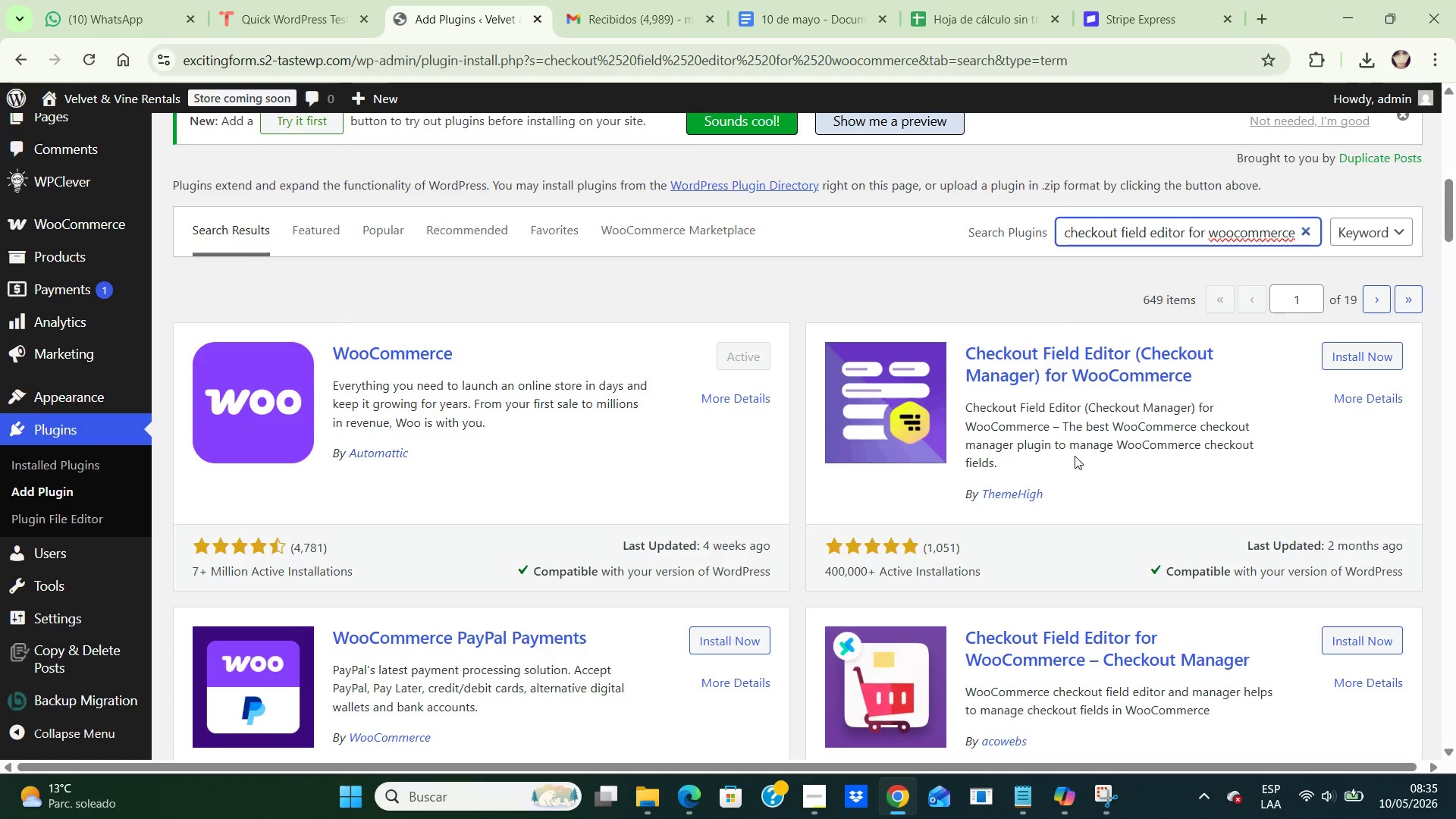 
left_click([1368, 642])
 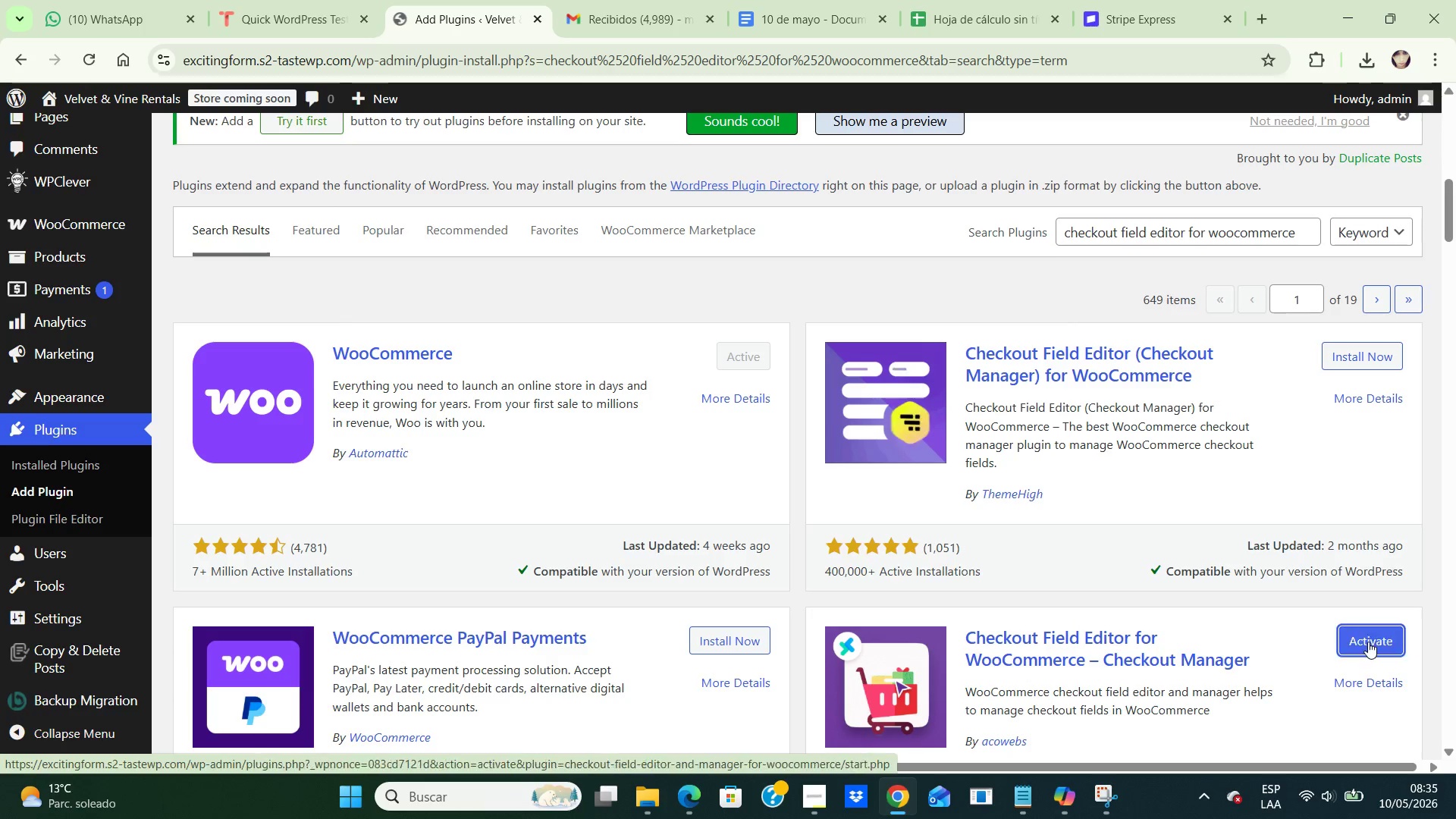 
wait(6.88)
 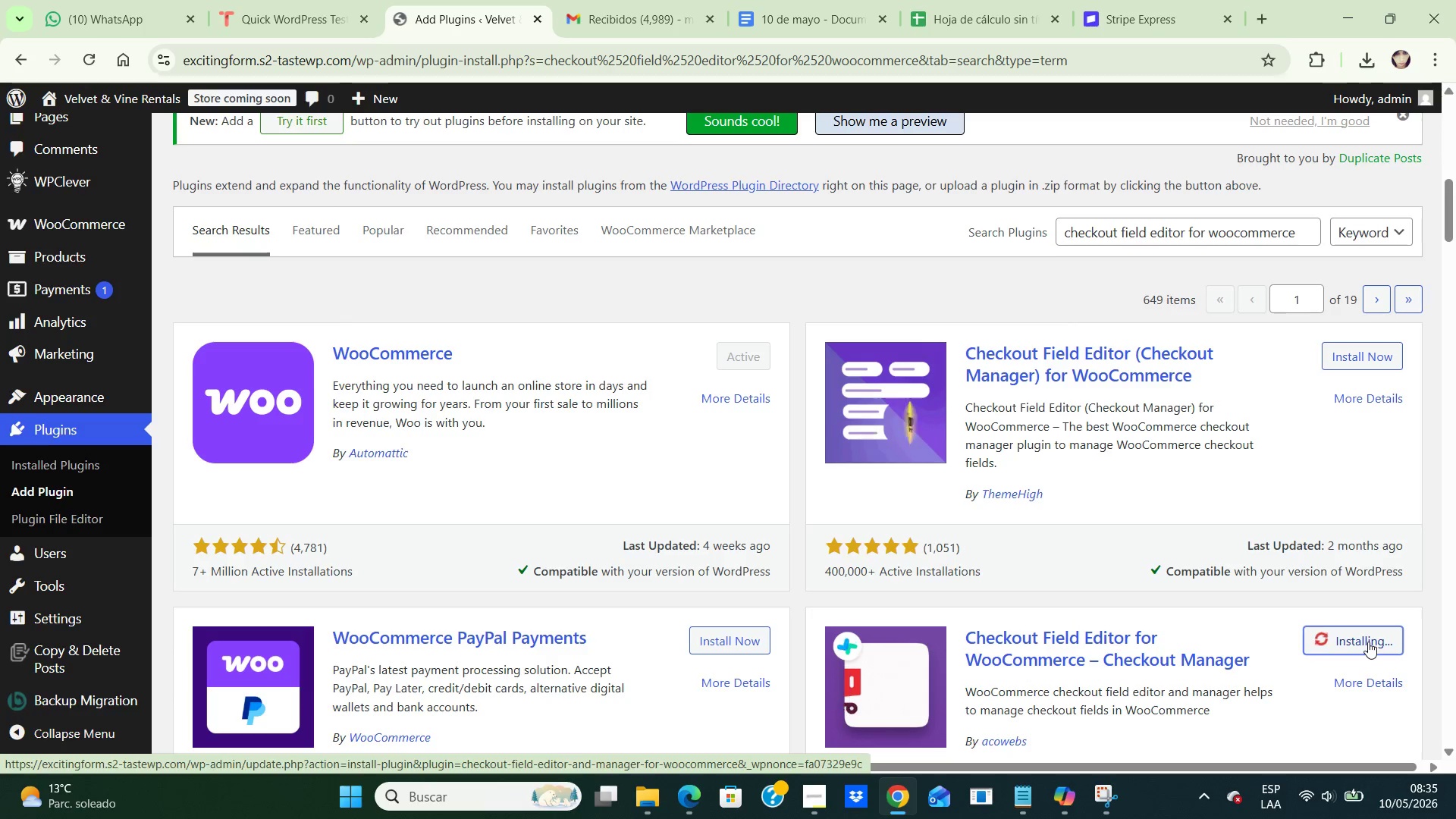 
scroll: coordinate [1368, 642], scroll_direction: down, amount: 1.0
 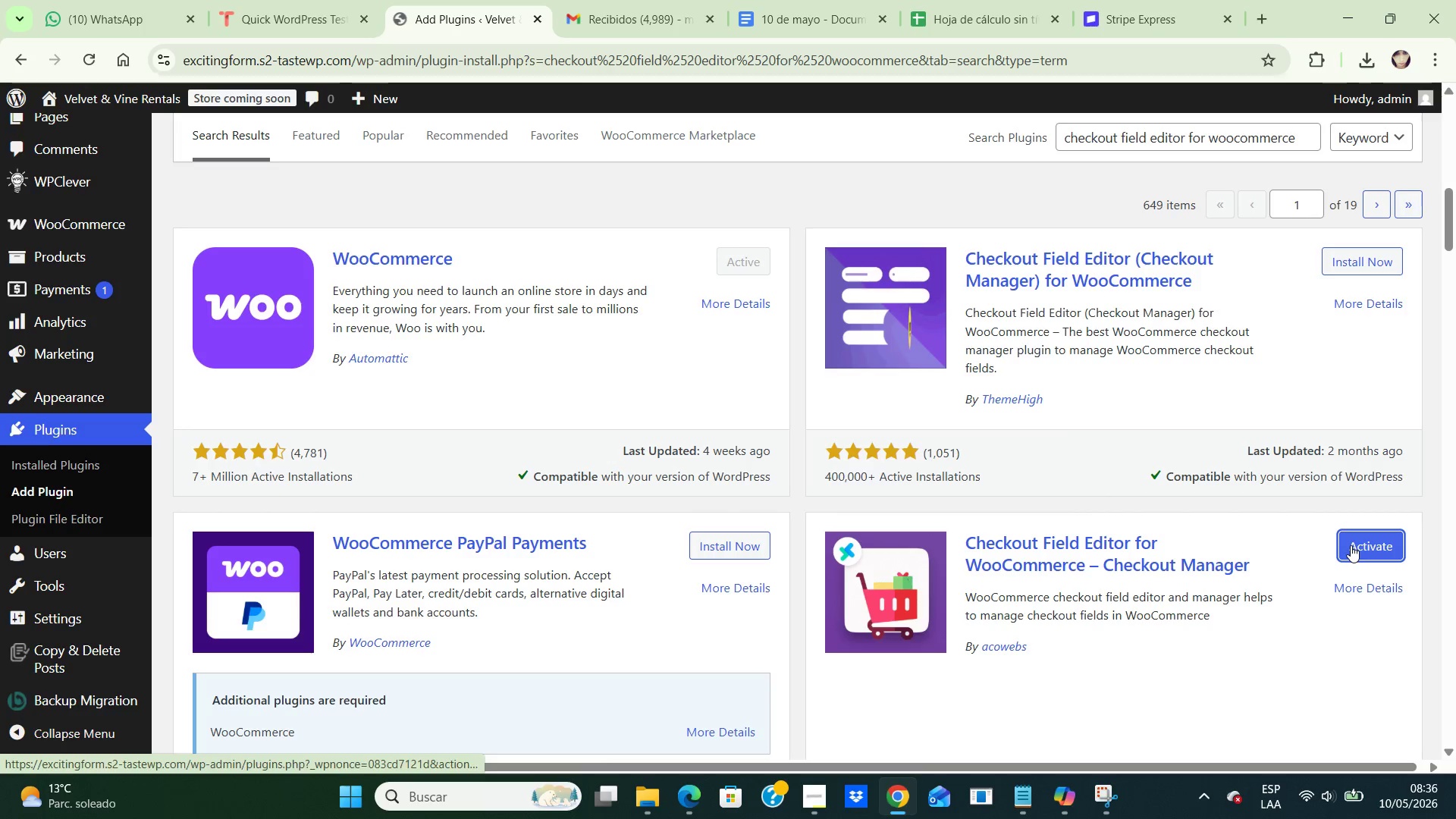 
wait(5.71)
 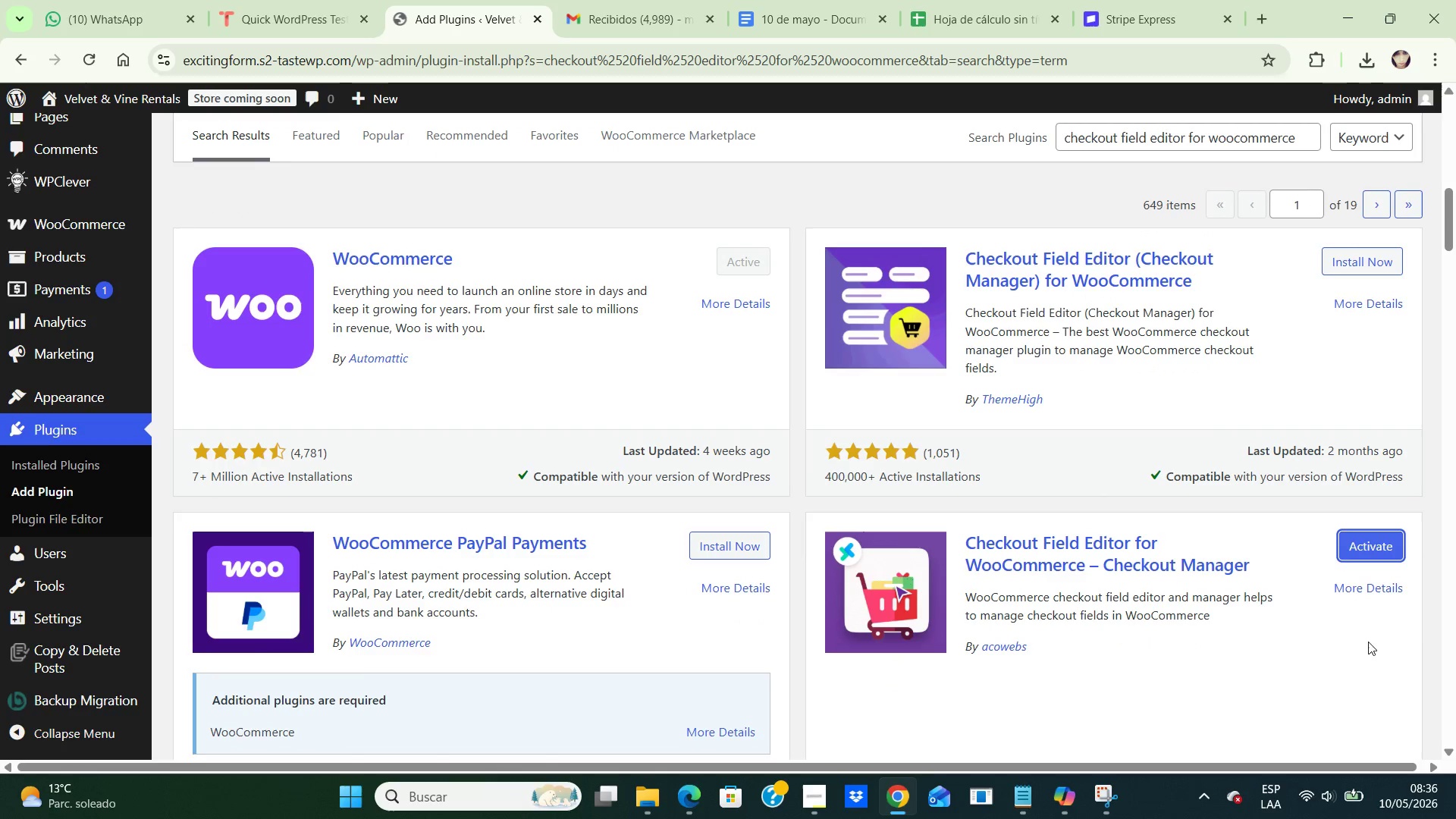 
left_click([1355, 546])
 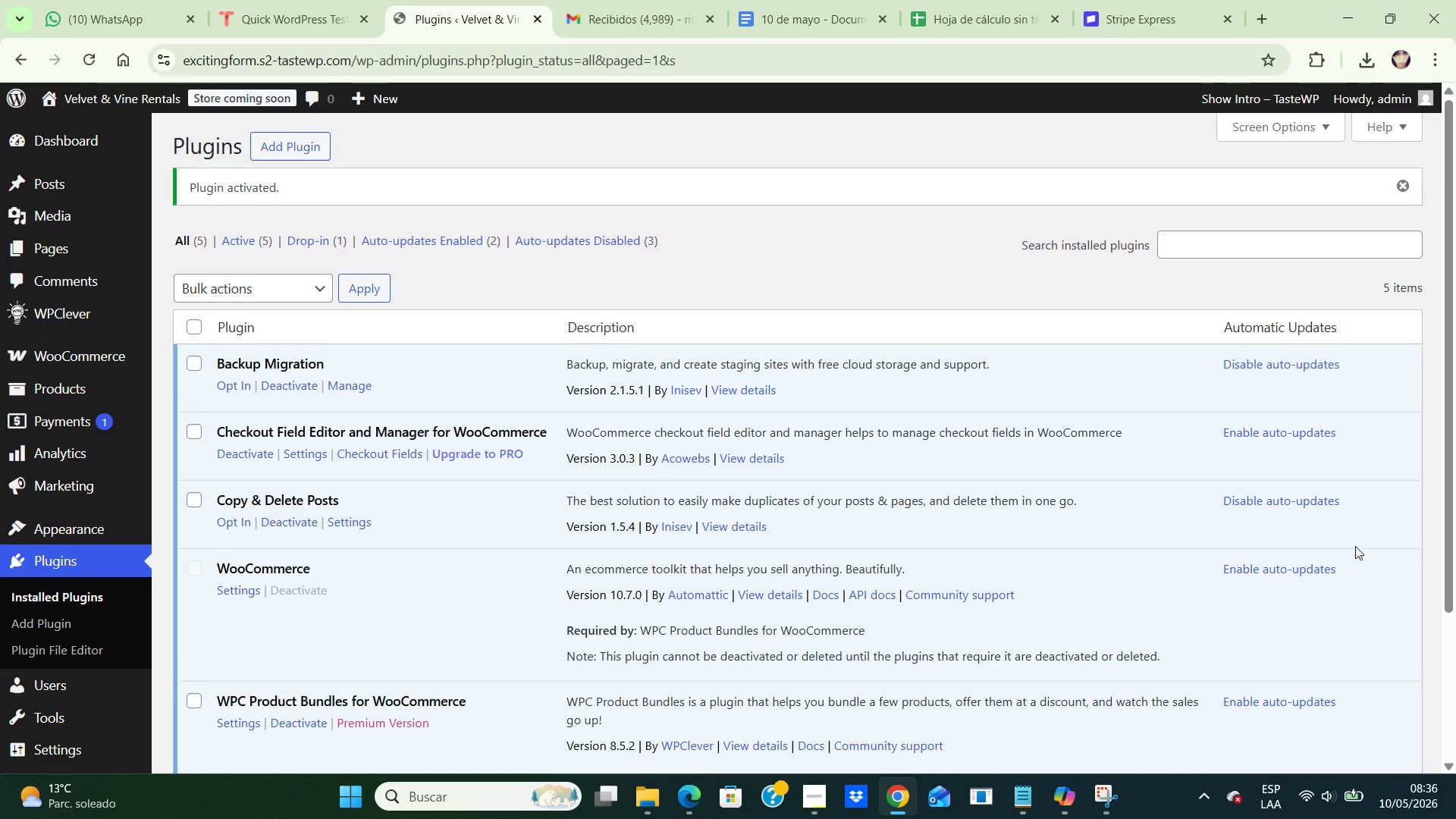 
wait(6.27)
 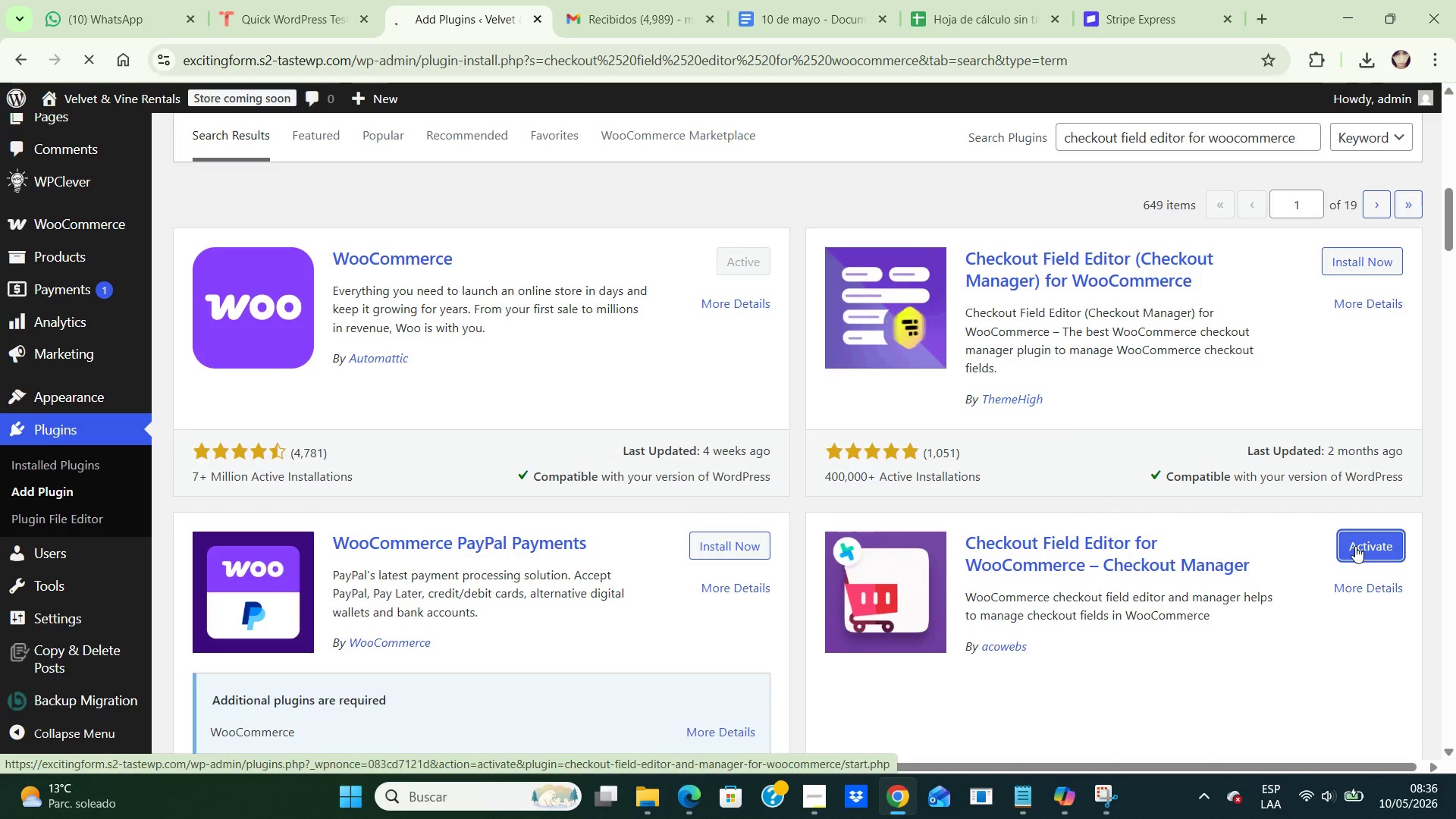 
scroll: coordinate [1232, 447], scroll_direction: down, amount: 3.0
 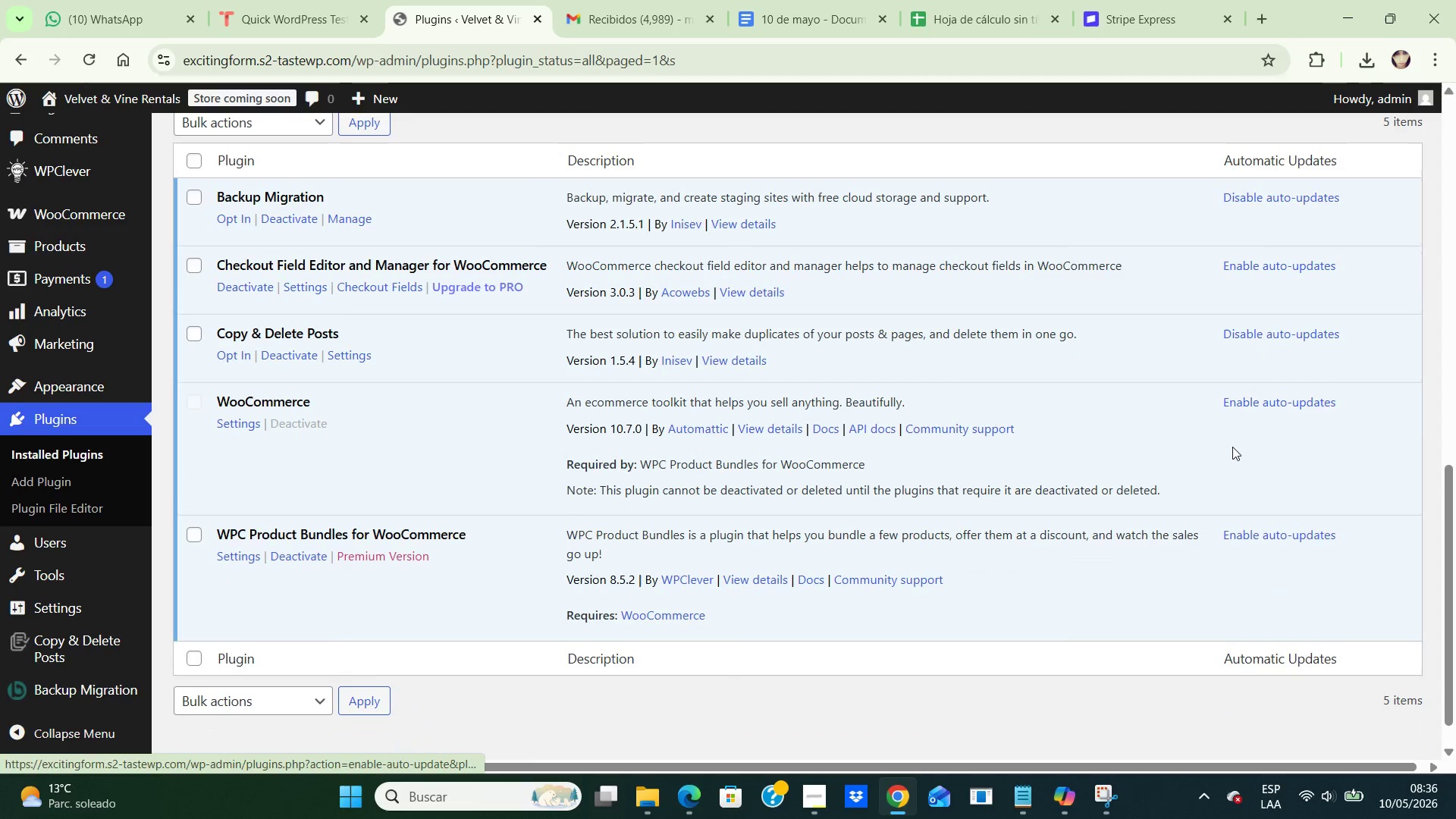 
scroll: coordinate [1232, 447], scroll_direction: up, amount: 1.0
 